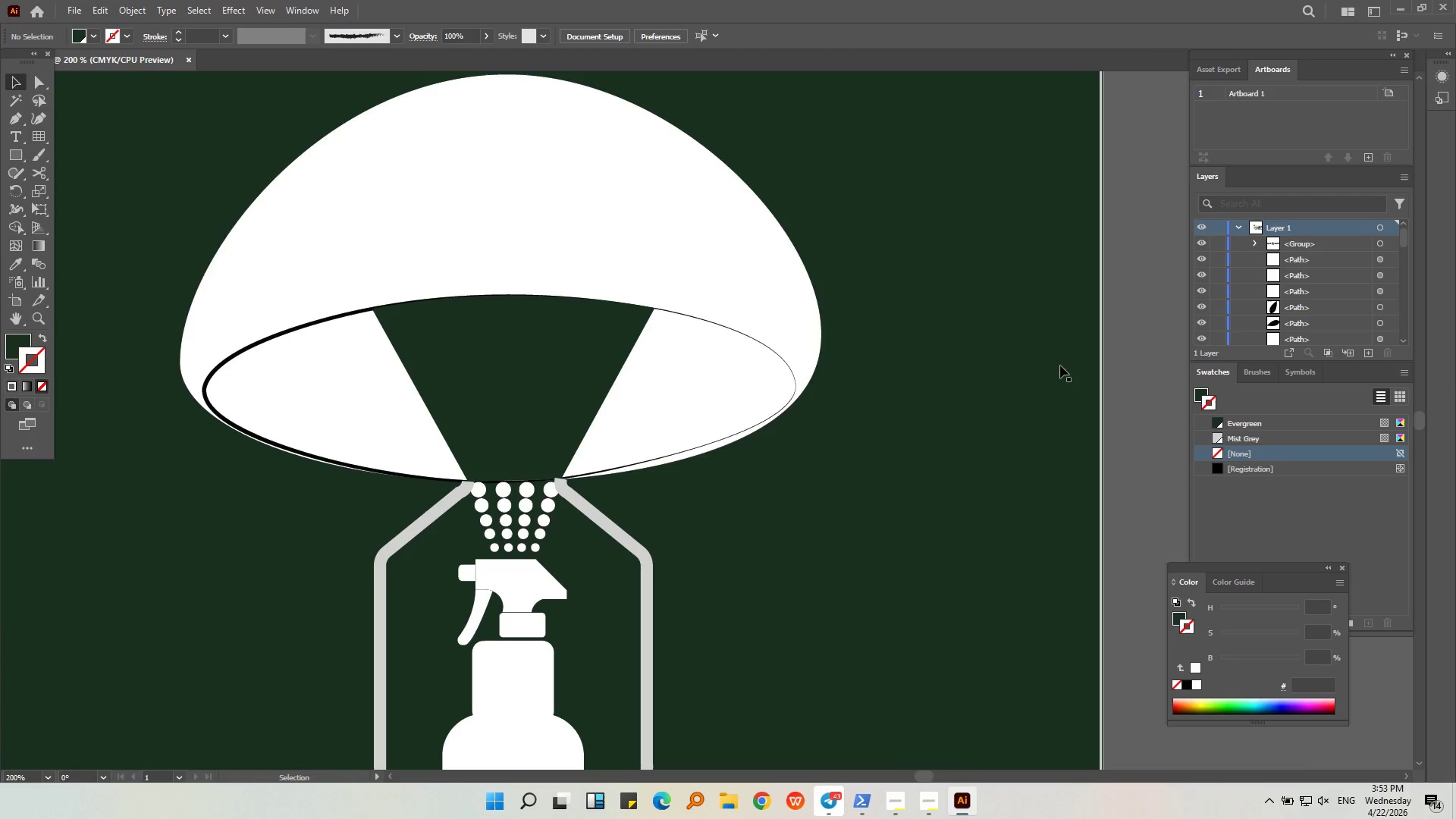 
key(Alt+AltLeft)
 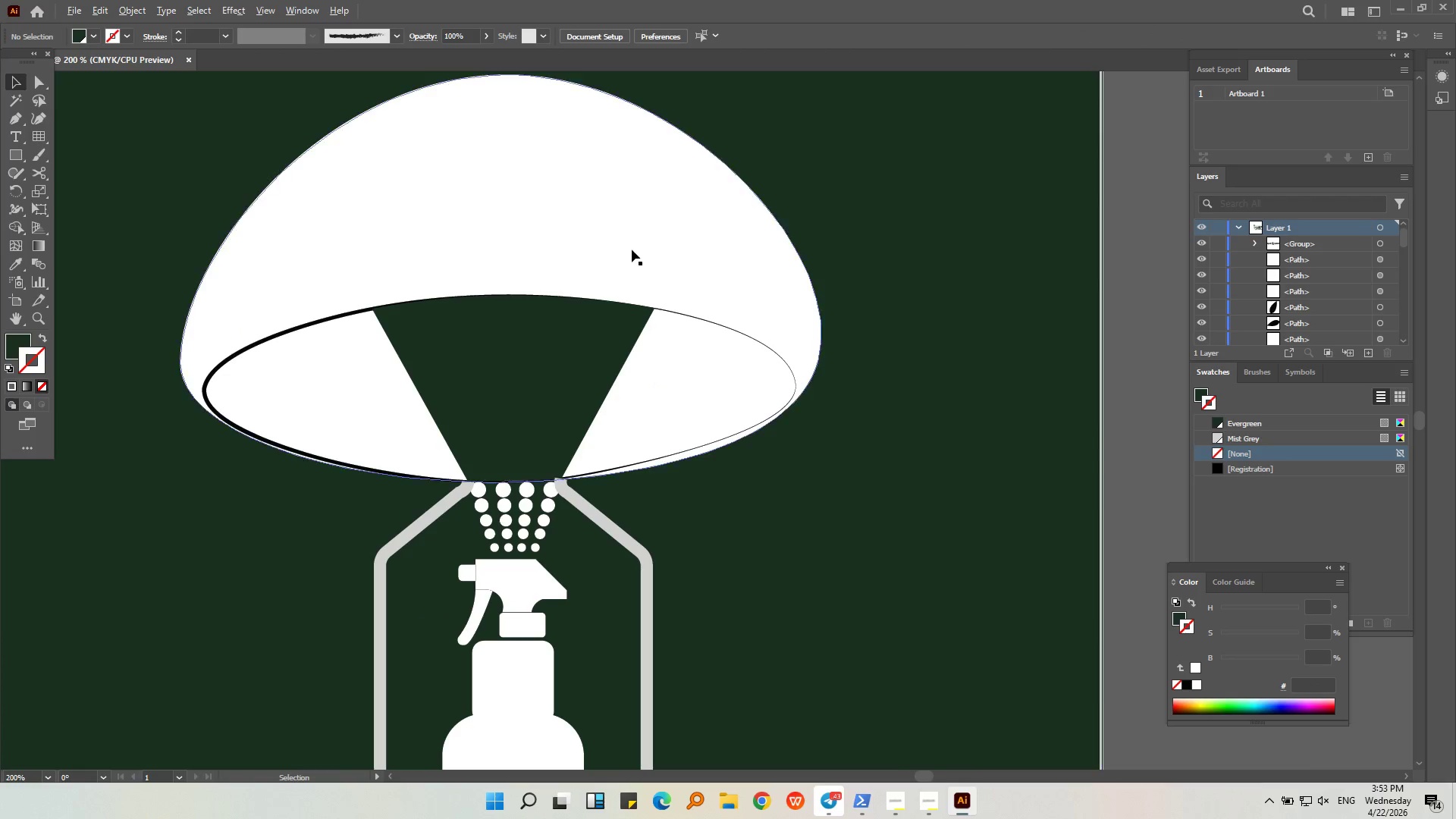 
left_click([889, 404])
 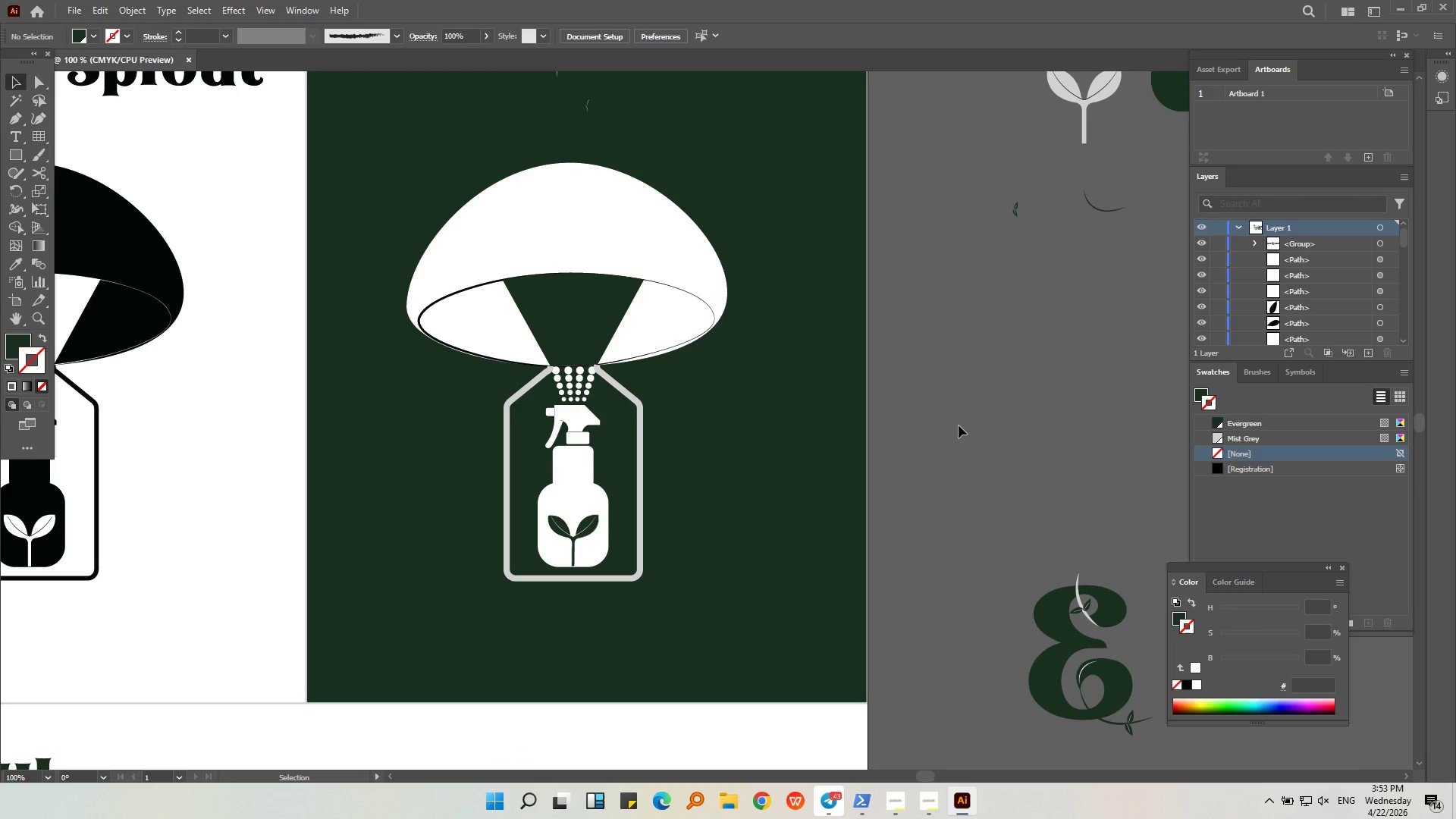 
scroll: coordinate [632, 249], scroll_direction: down, amount: 2.0
 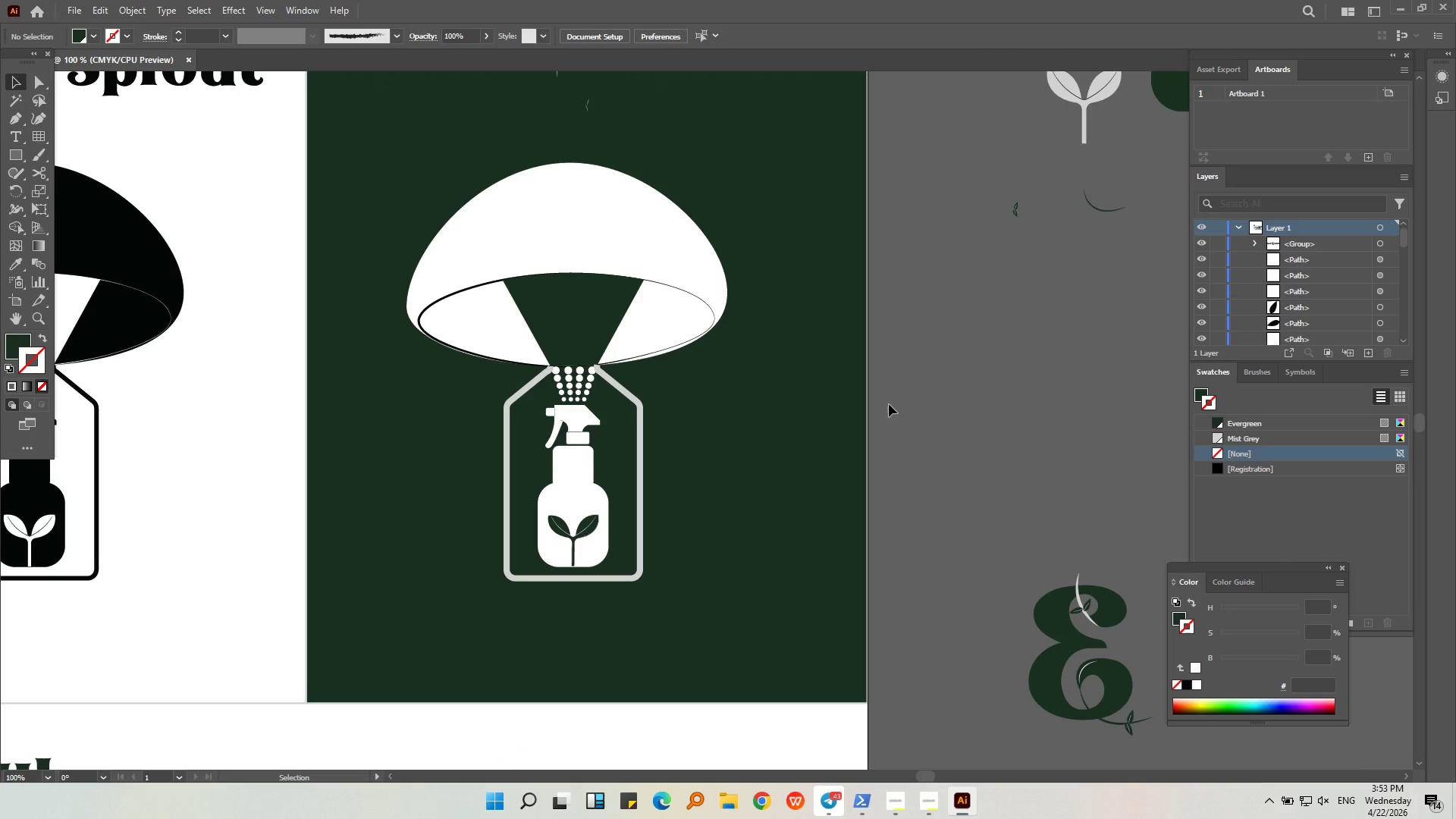 
left_click([957, 402])
 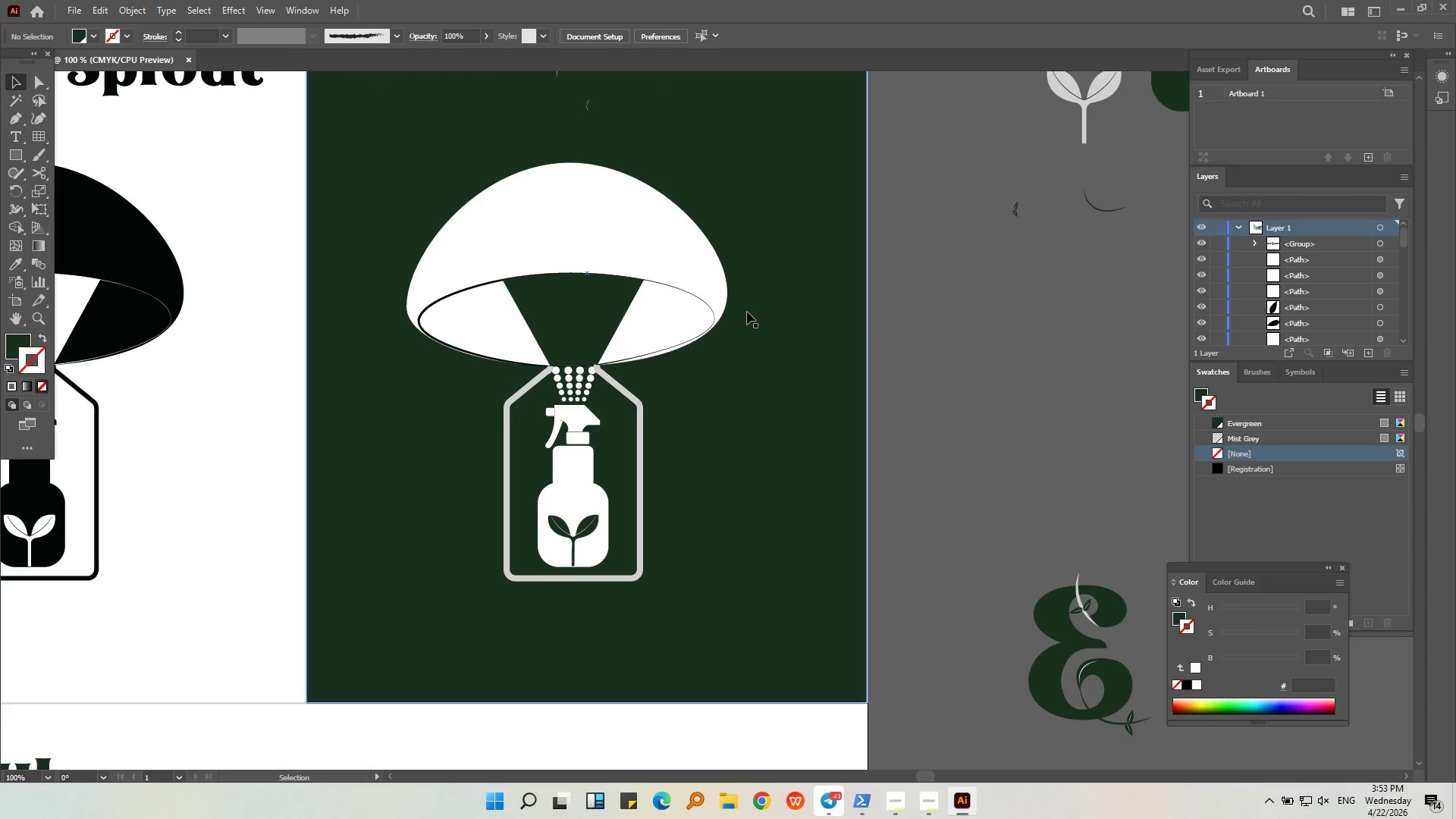 
left_click([730, 307])
 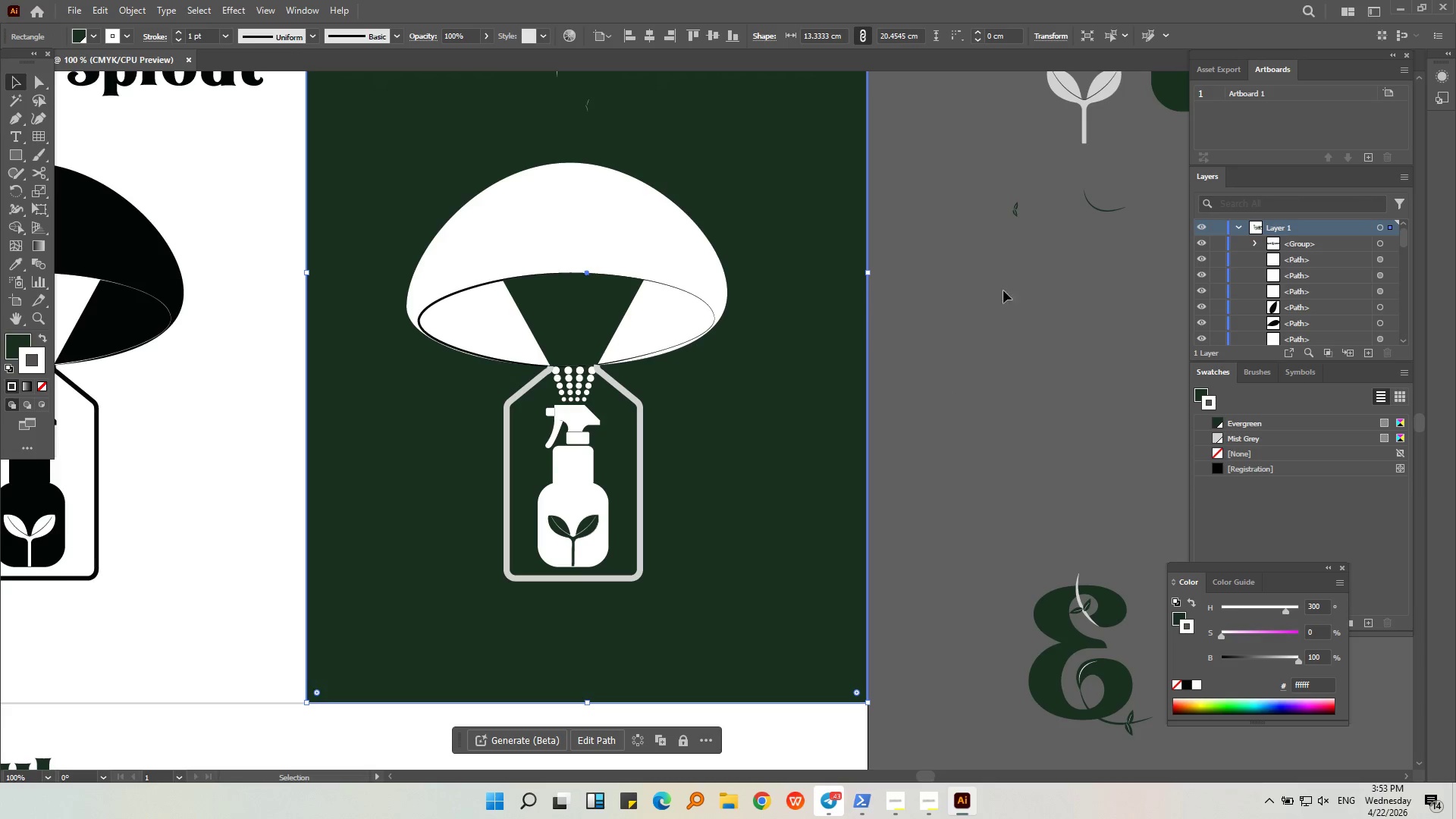 
hold_key(key=AltLeft, duration=0.83)
scroll: coordinate [1009, 358], scroll_direction: down, amount: 3.0
 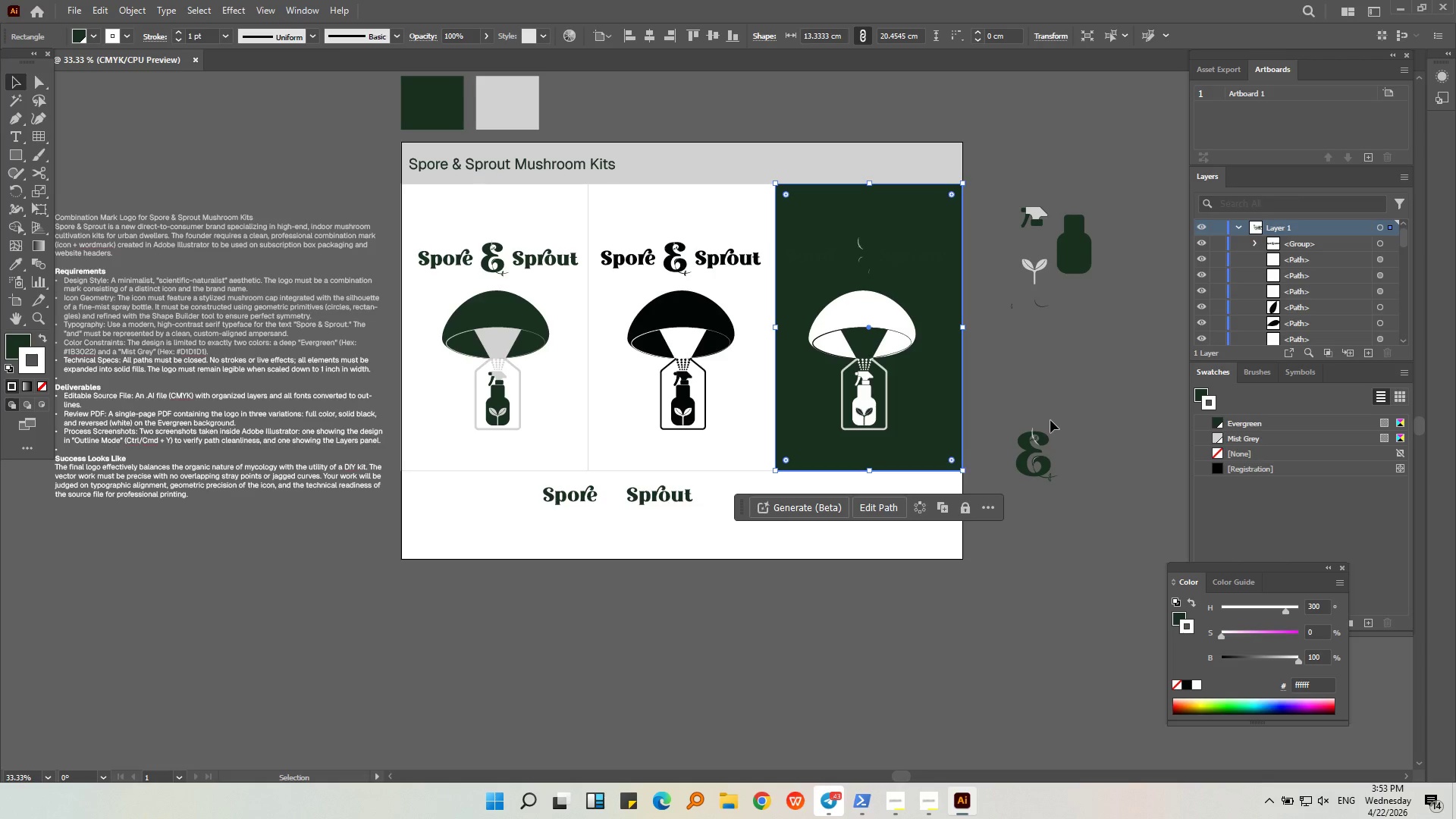 
left_click([1050, 420])
 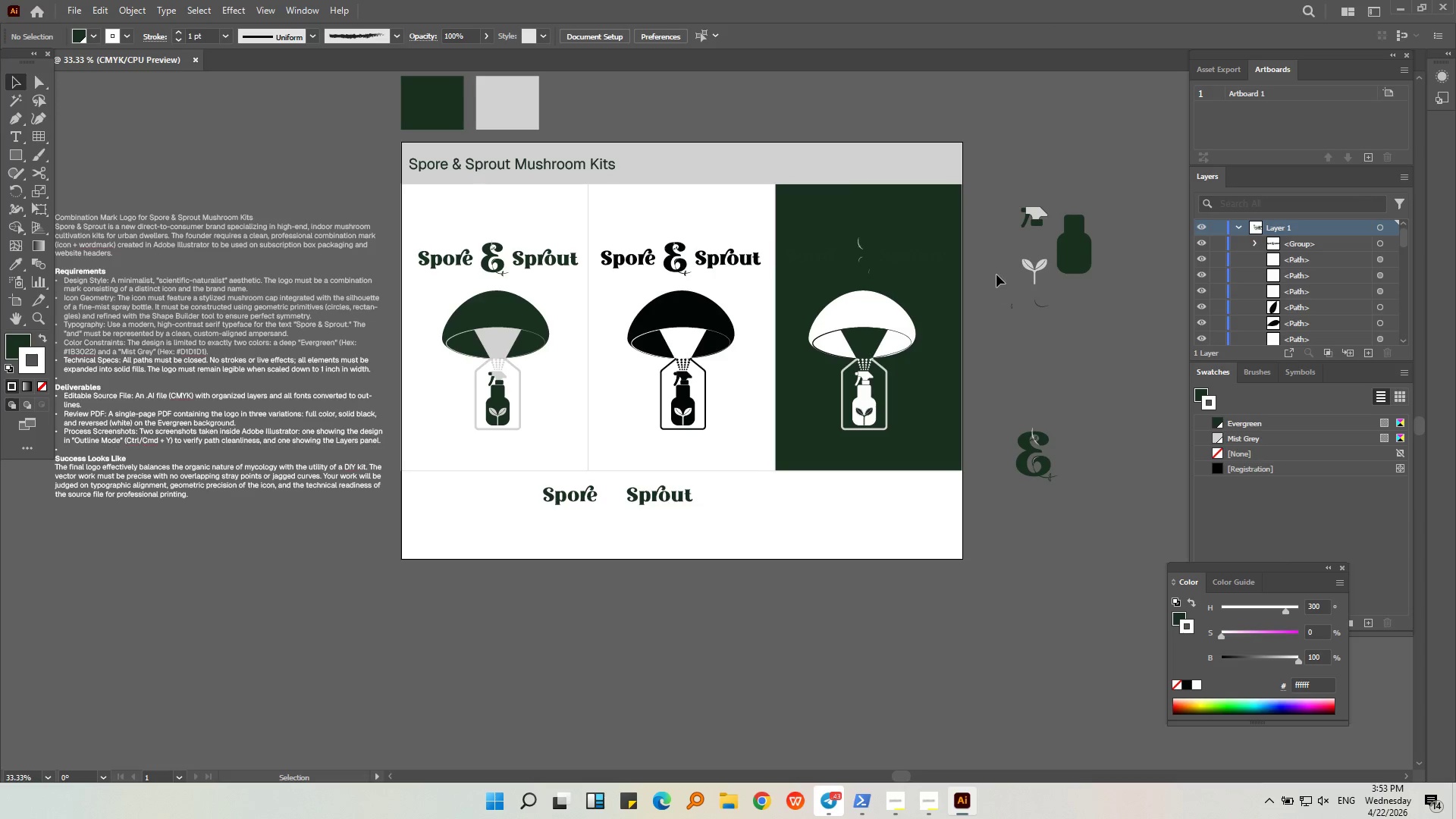 
key(Alt+AltLeft)
 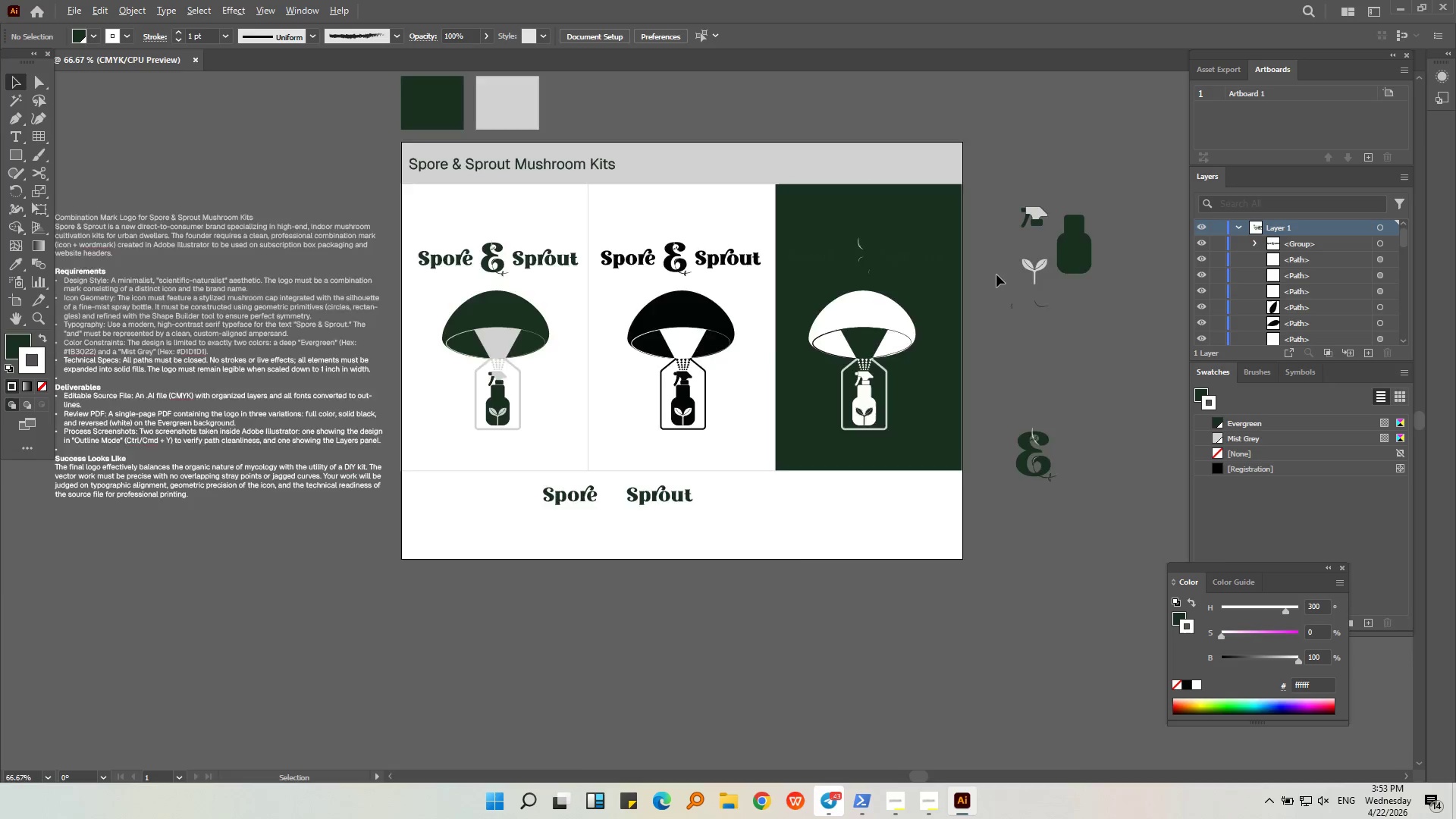 
middle_click([996, 275])
 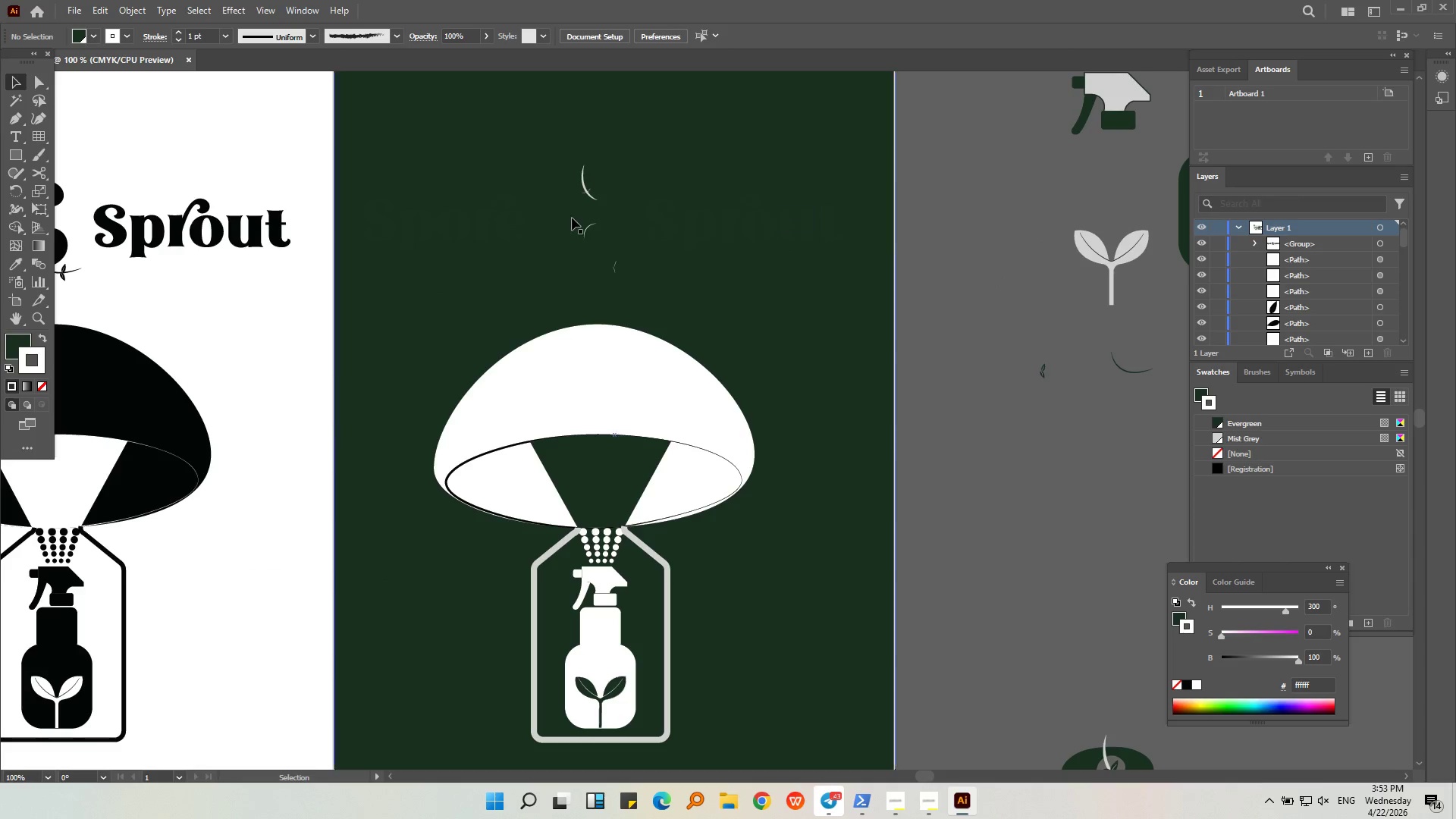 
scroll: coordinate [996, 275], scroll_direction: up, amount: 3.0
 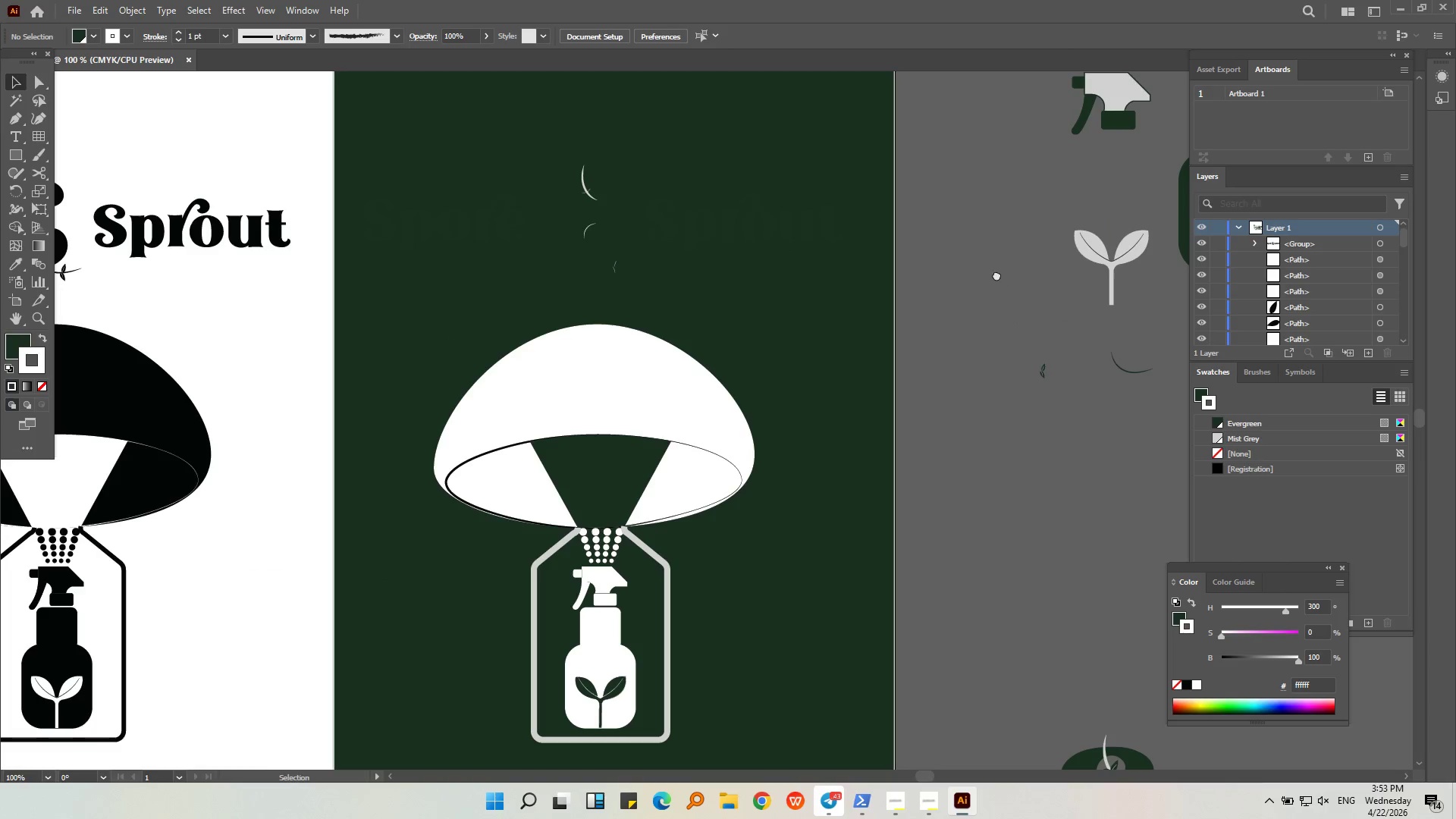 
left_click([571, 218])
 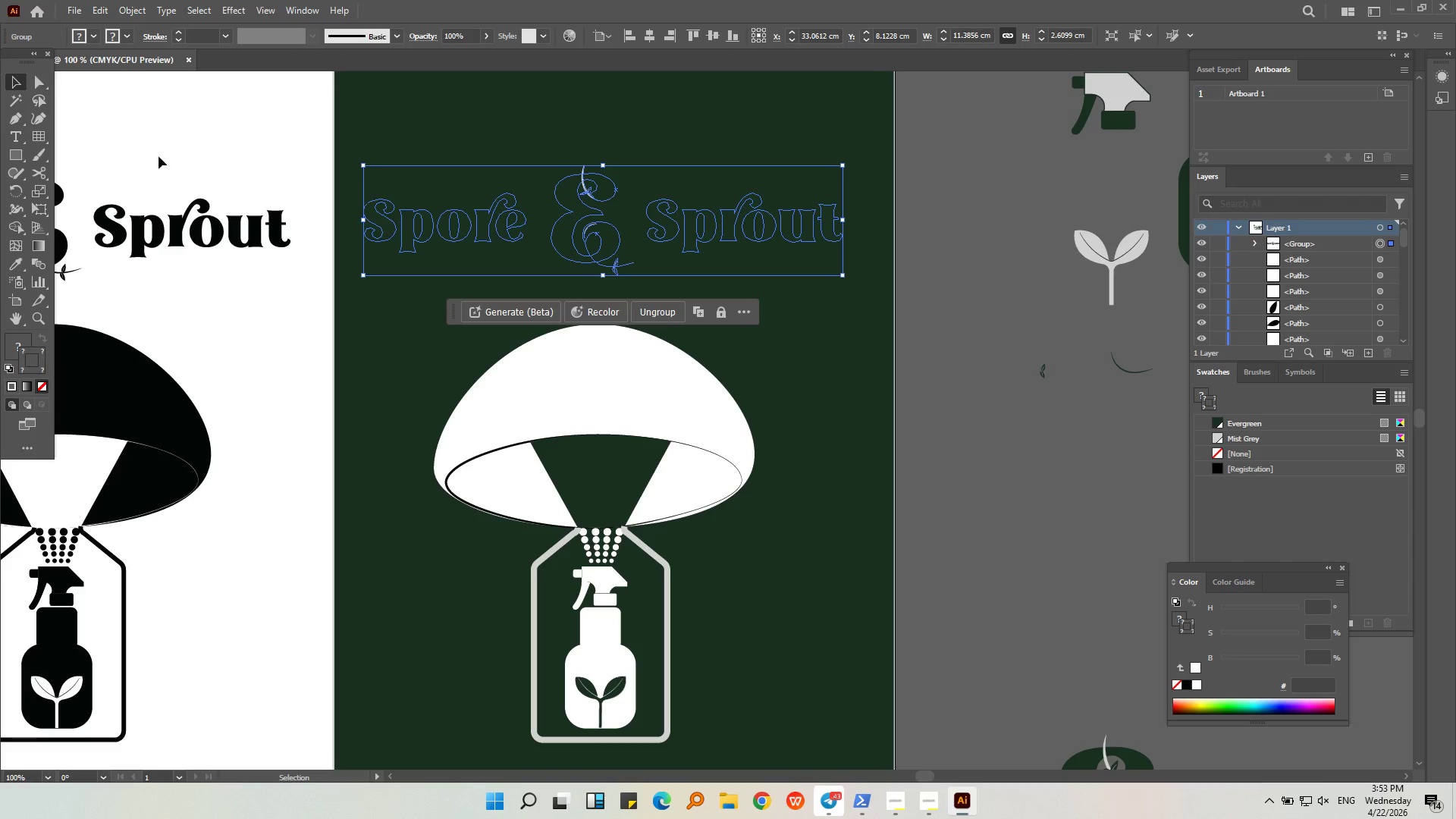 
left_click([14, 268])
 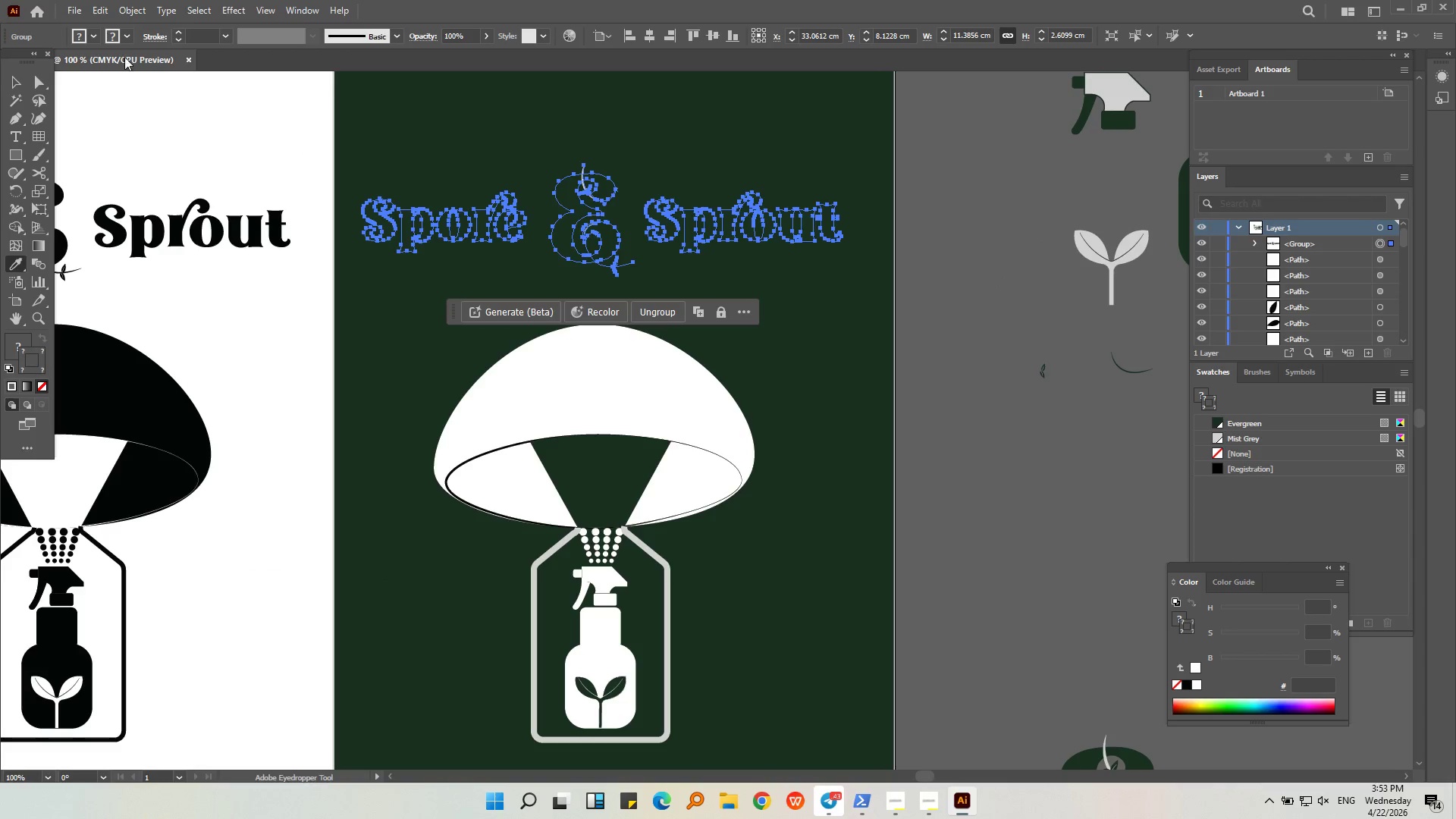 
left_click([212, 152])
 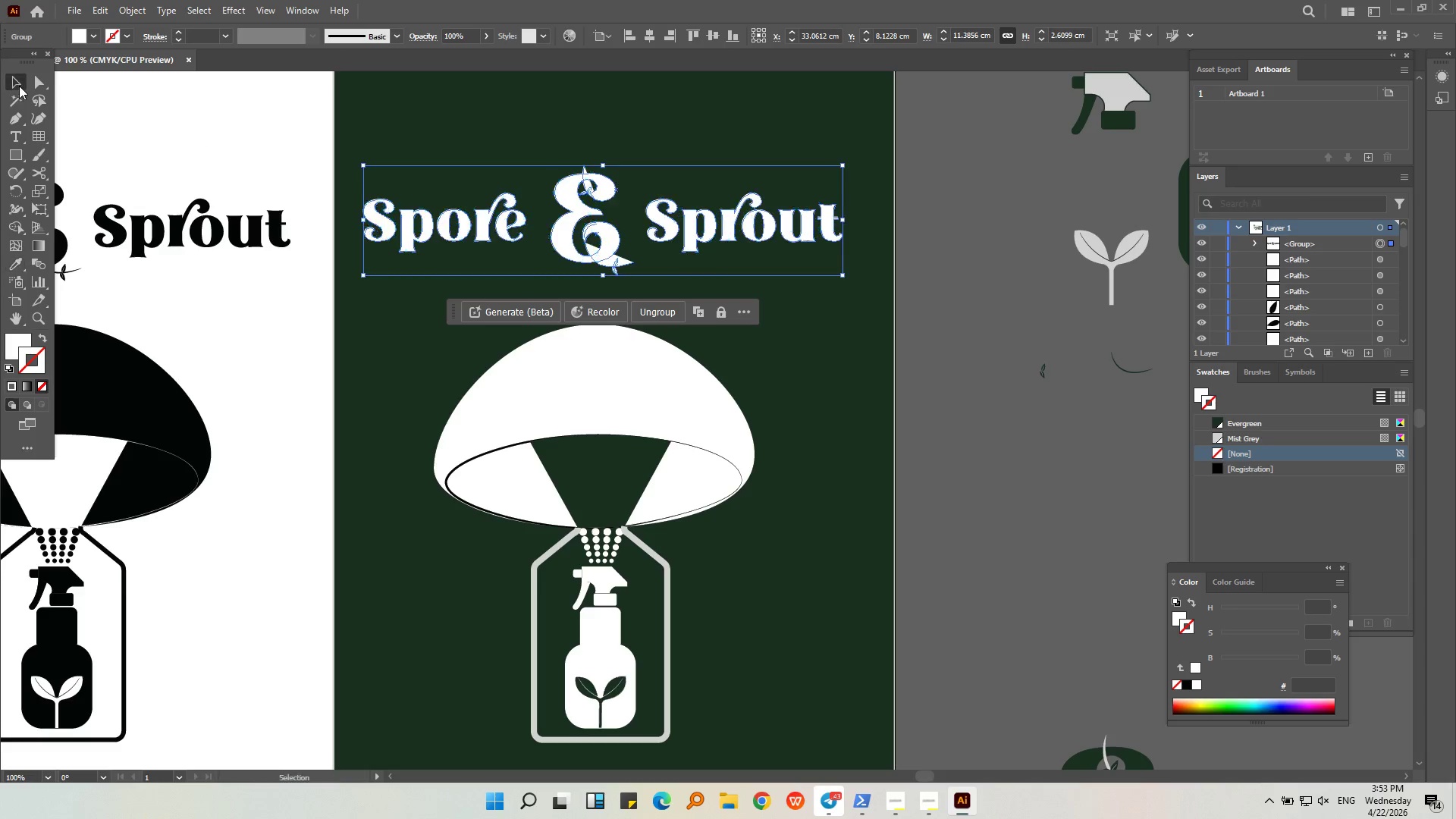 
double_click([1108, 409])
 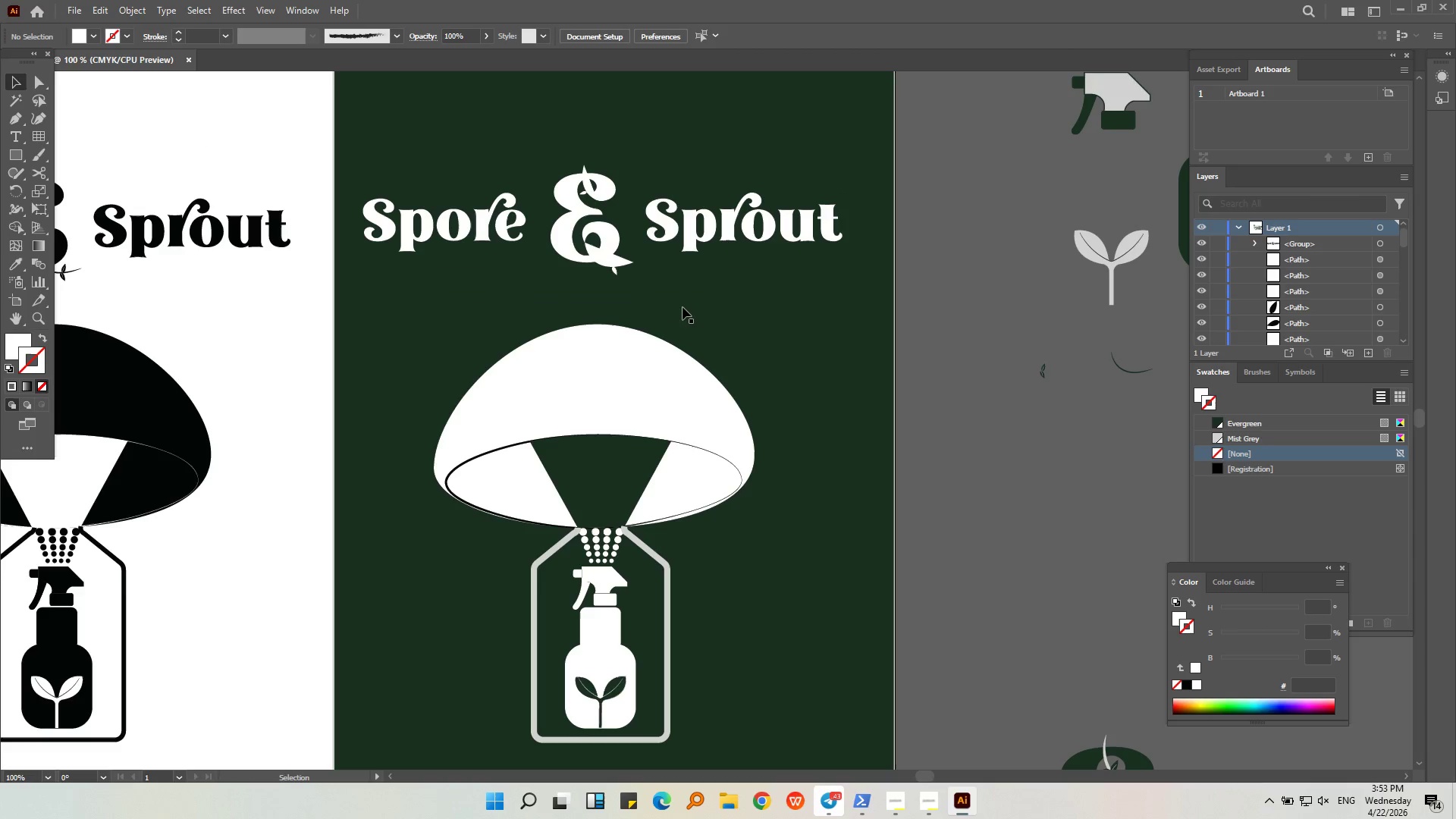 
key(Alt+AltLeft)
 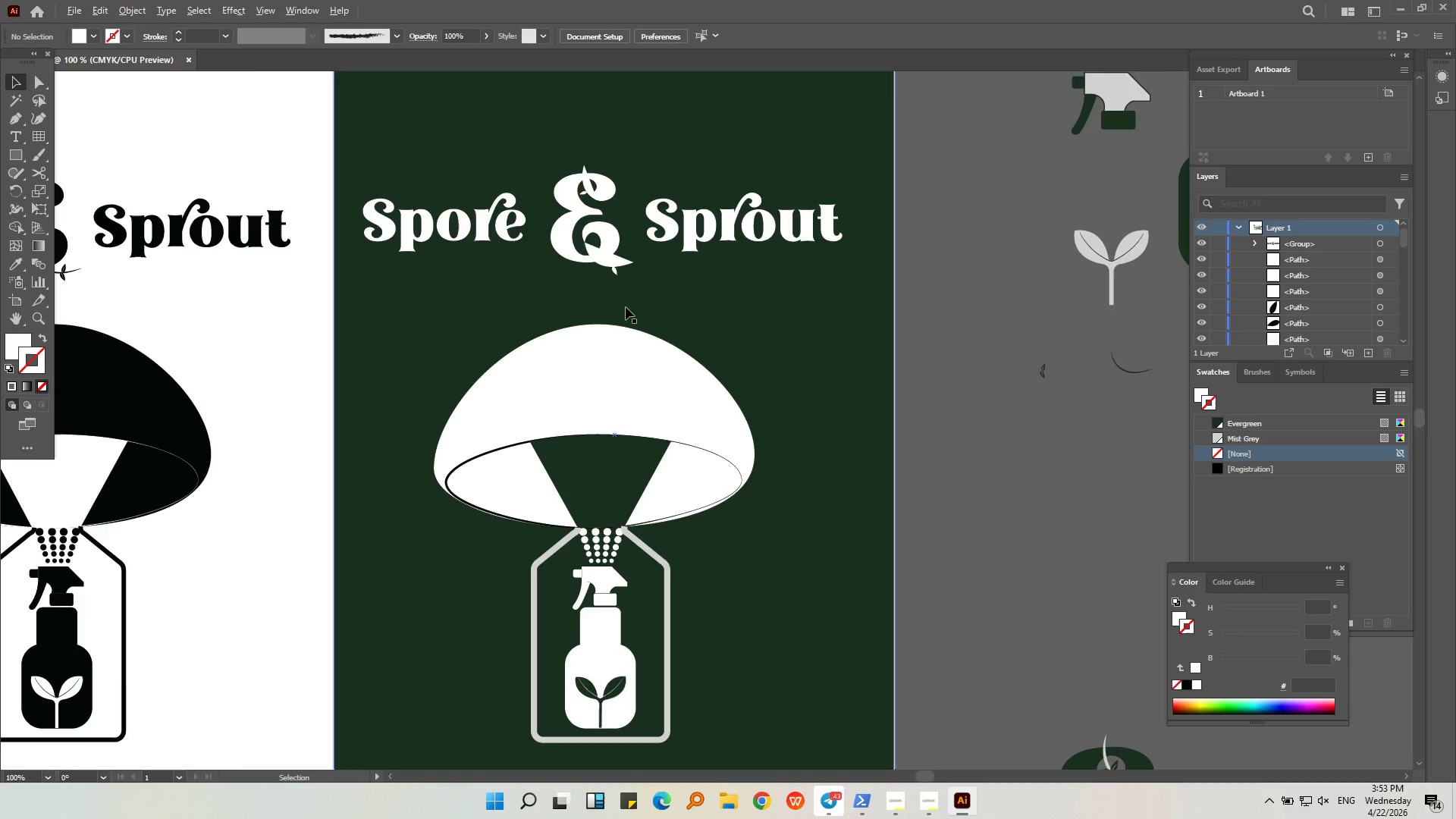 
scroll: coordinate [578, 212], scroll_direction: up, amount: 4.0
 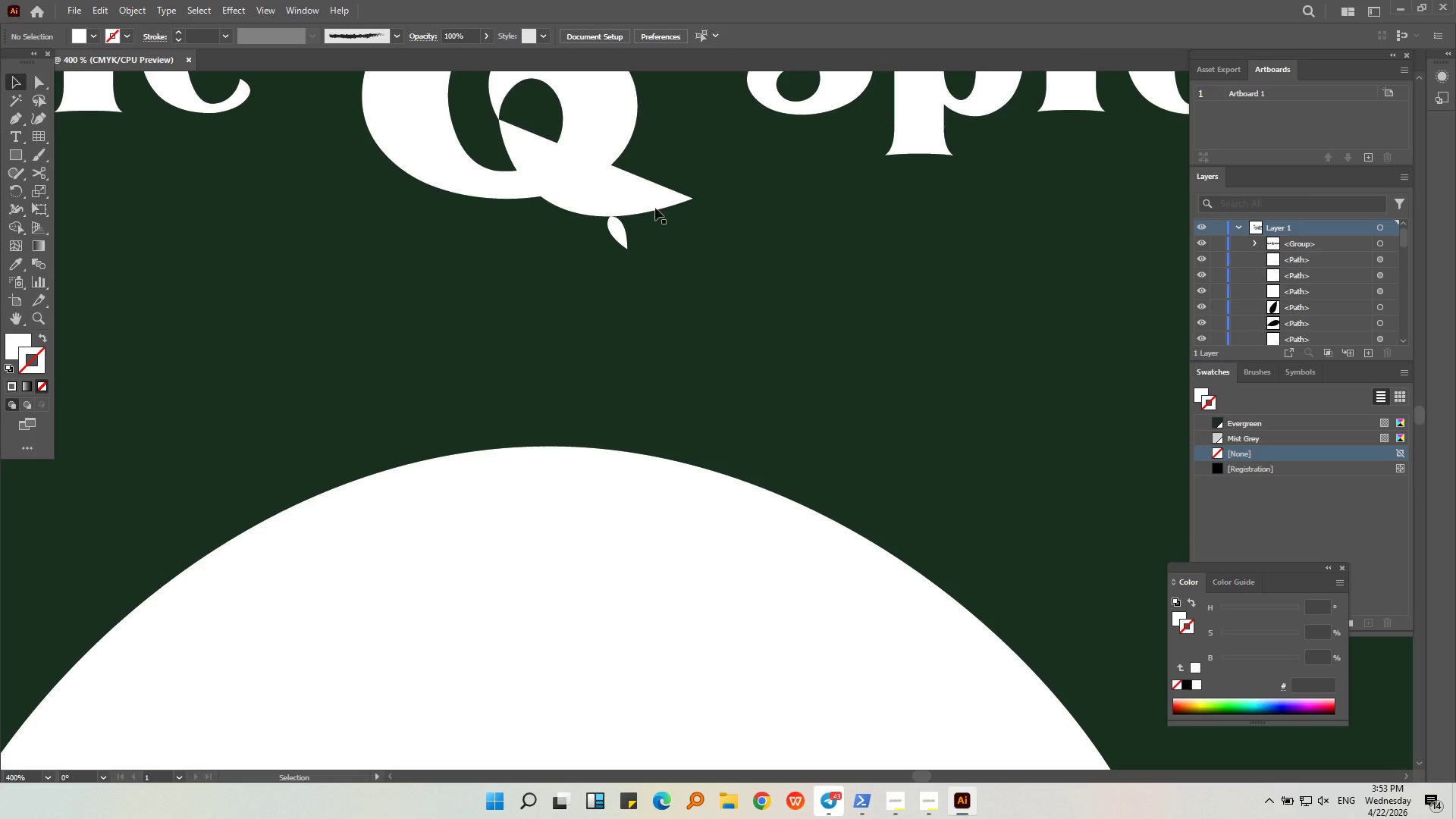 
left_click([656, 201])
 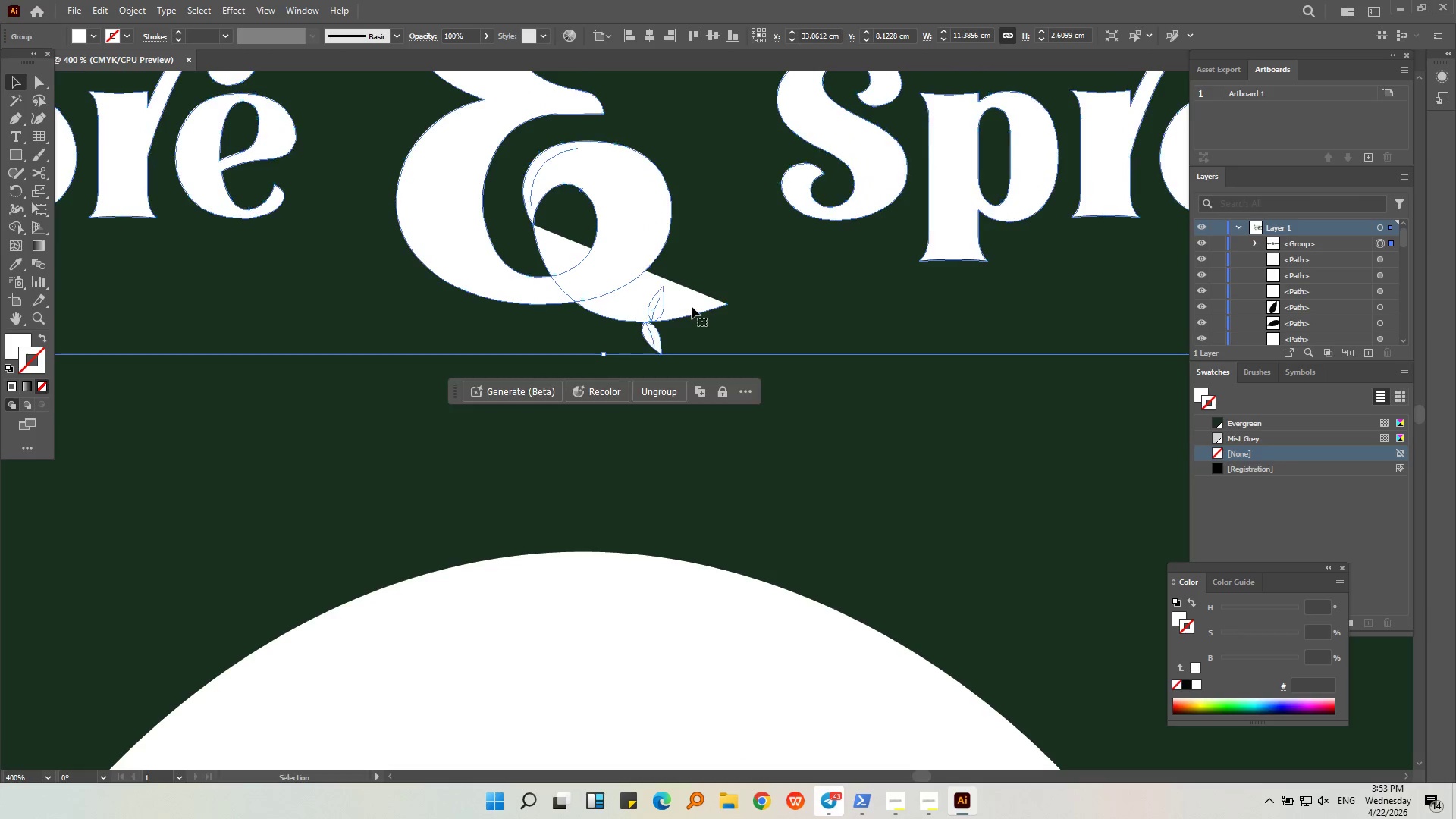 
key(Control+Shift+G)
 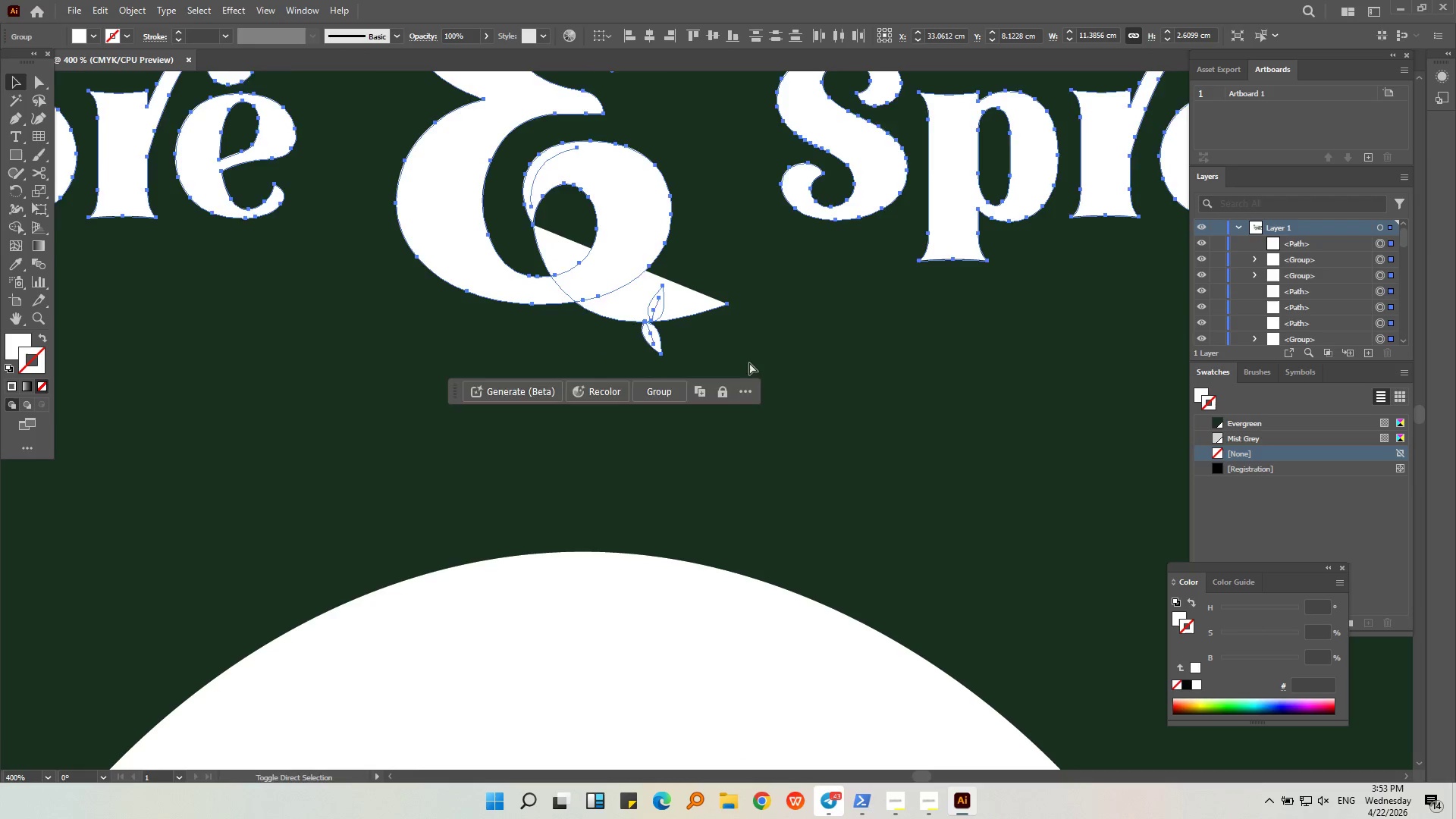 
left_click_drag(start_coordinate=[723, 328], to_coordinate=[760, 368])
 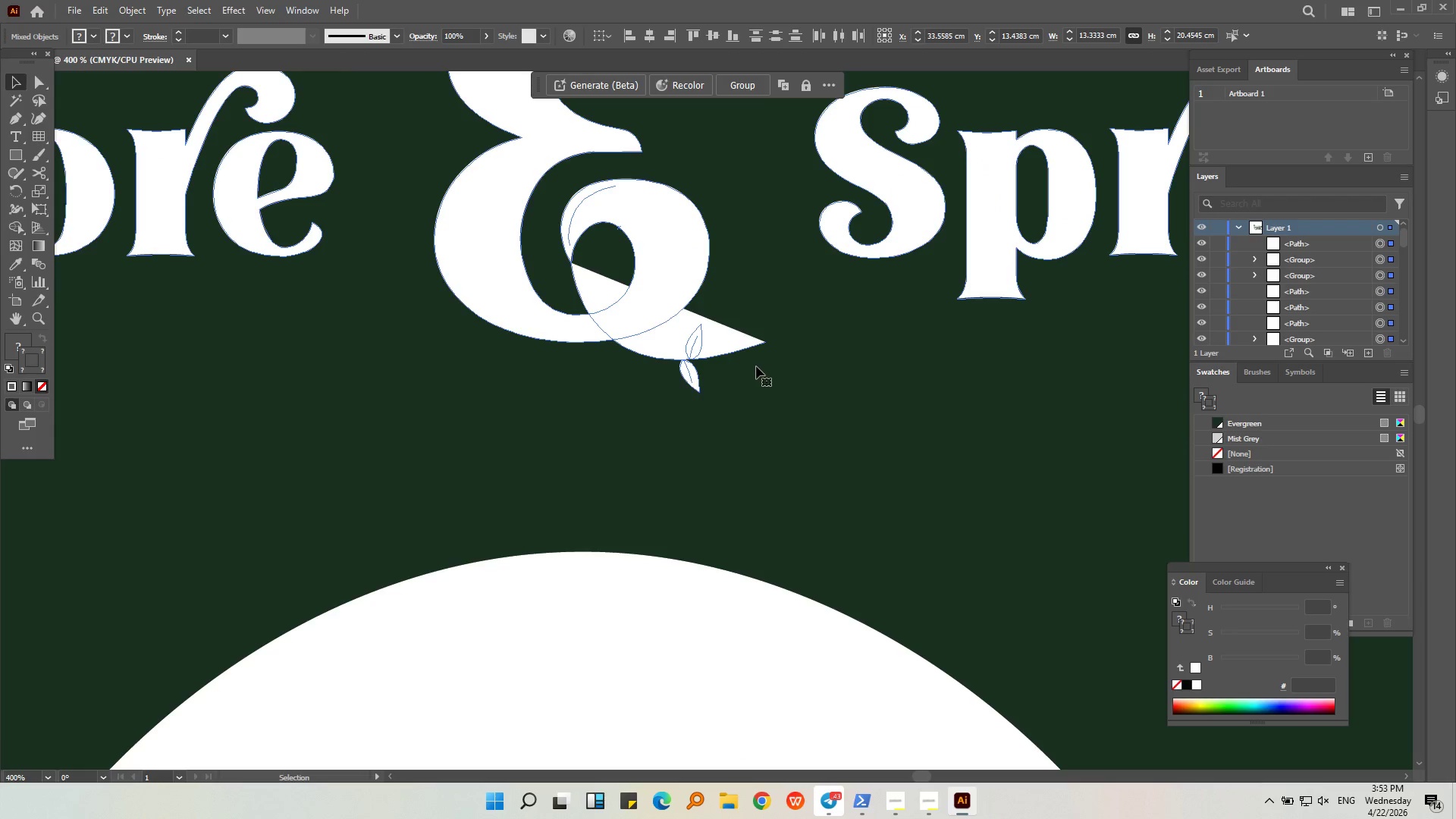 
key(Control+ControlLeft)
 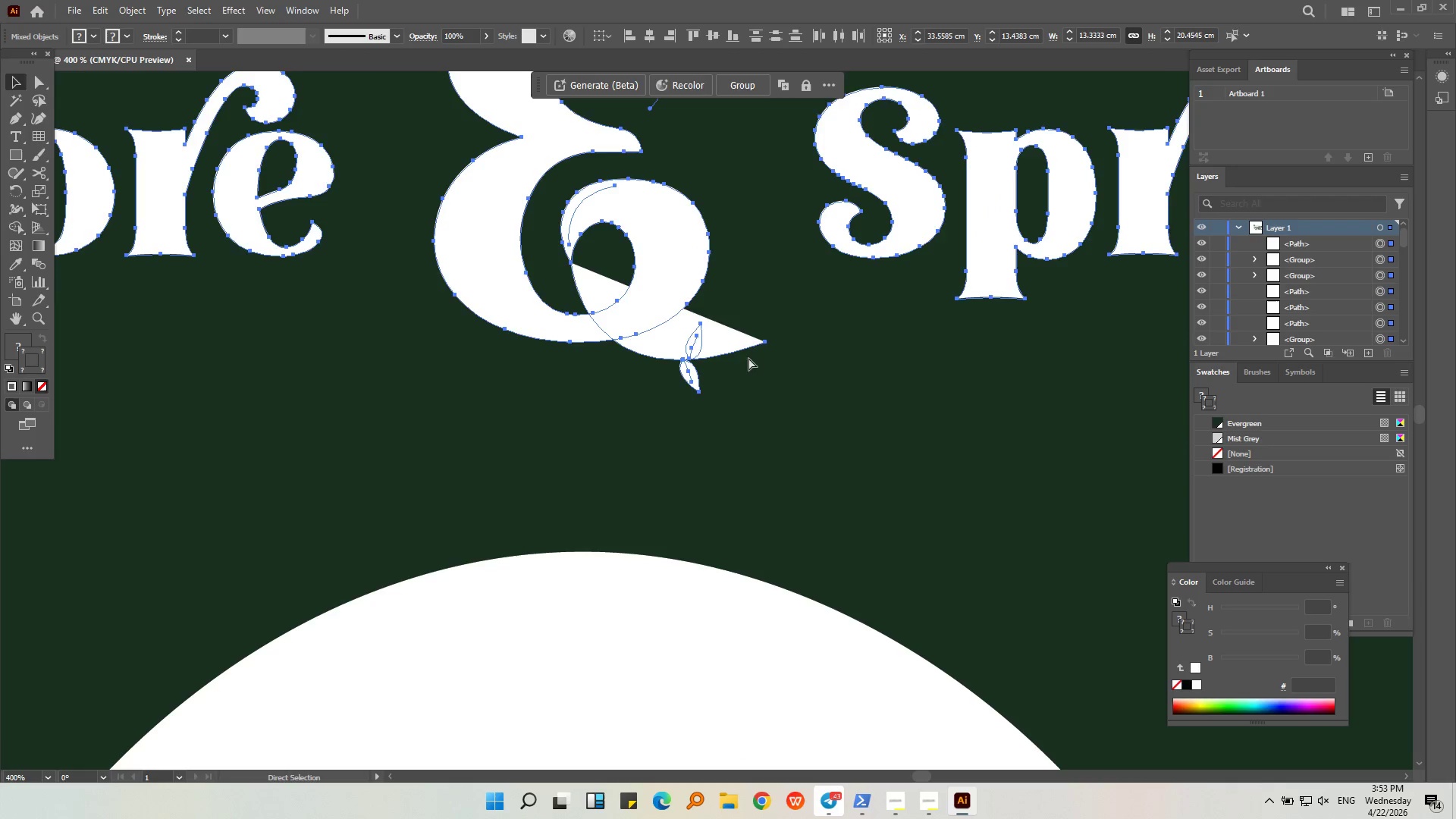 
key(Control+Z)
 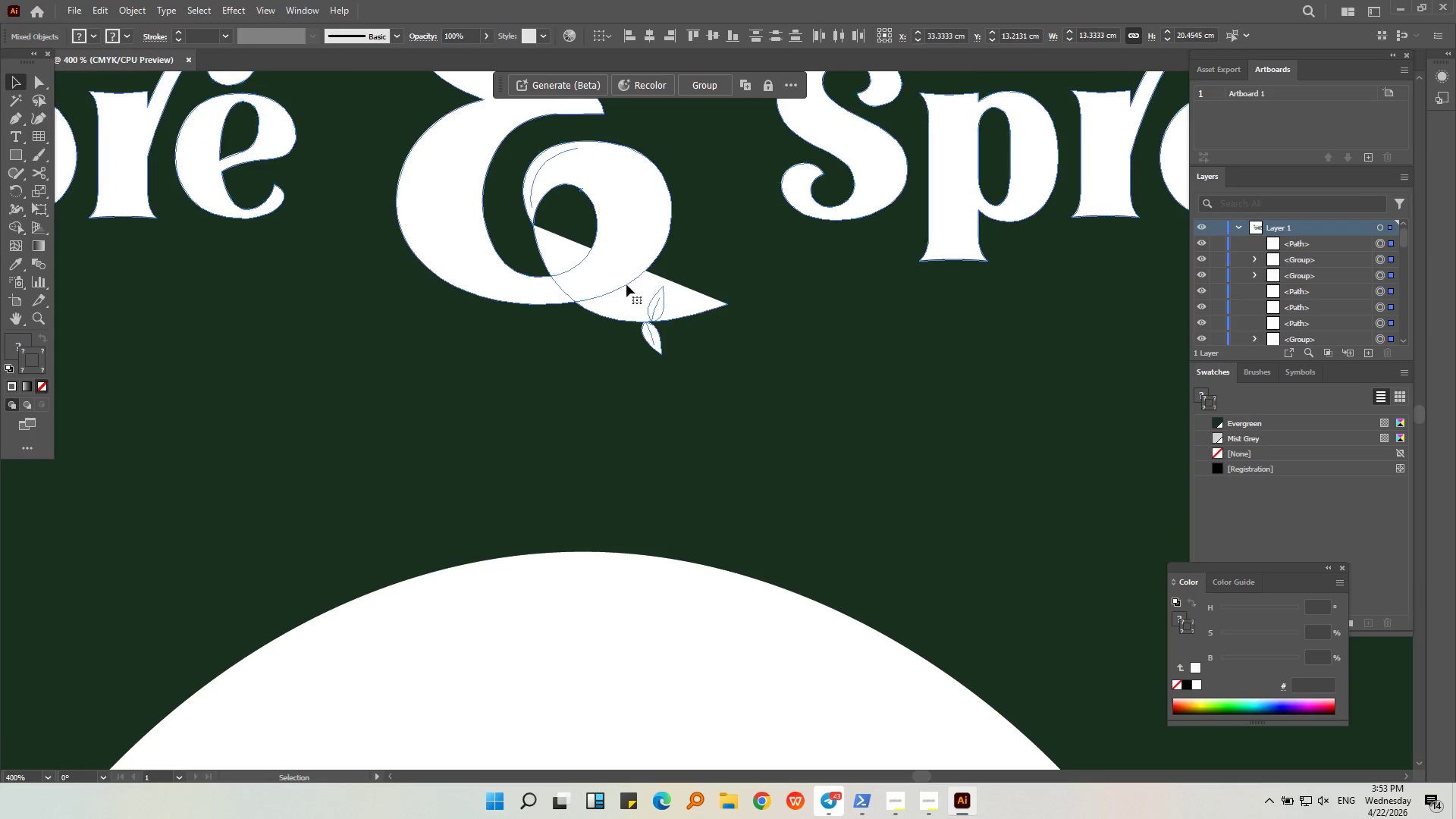 
key(Alt+AltLeft)
 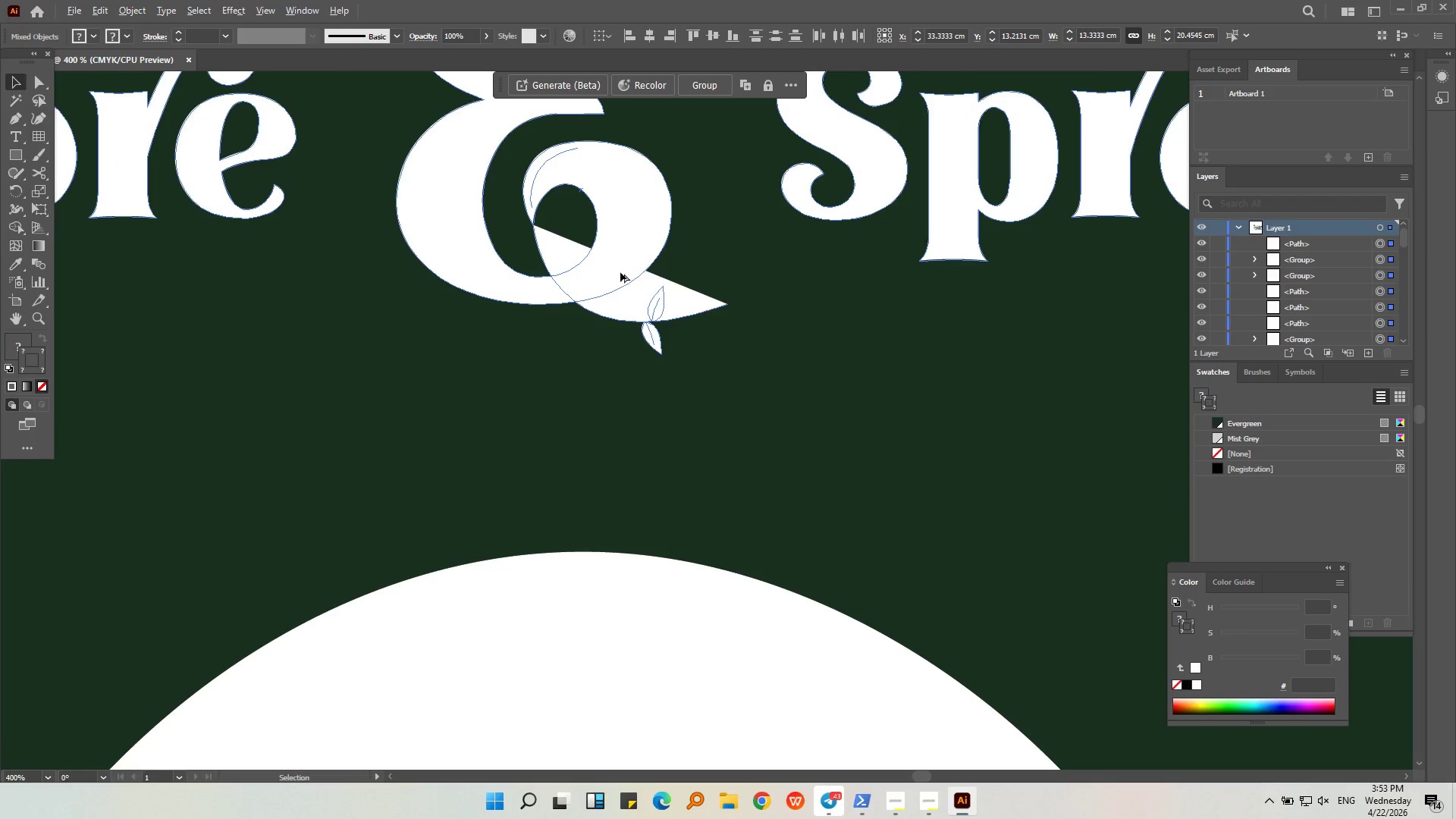 
scroll: coordinate [620, 272], scroll_direction: down, amount: 3.0
 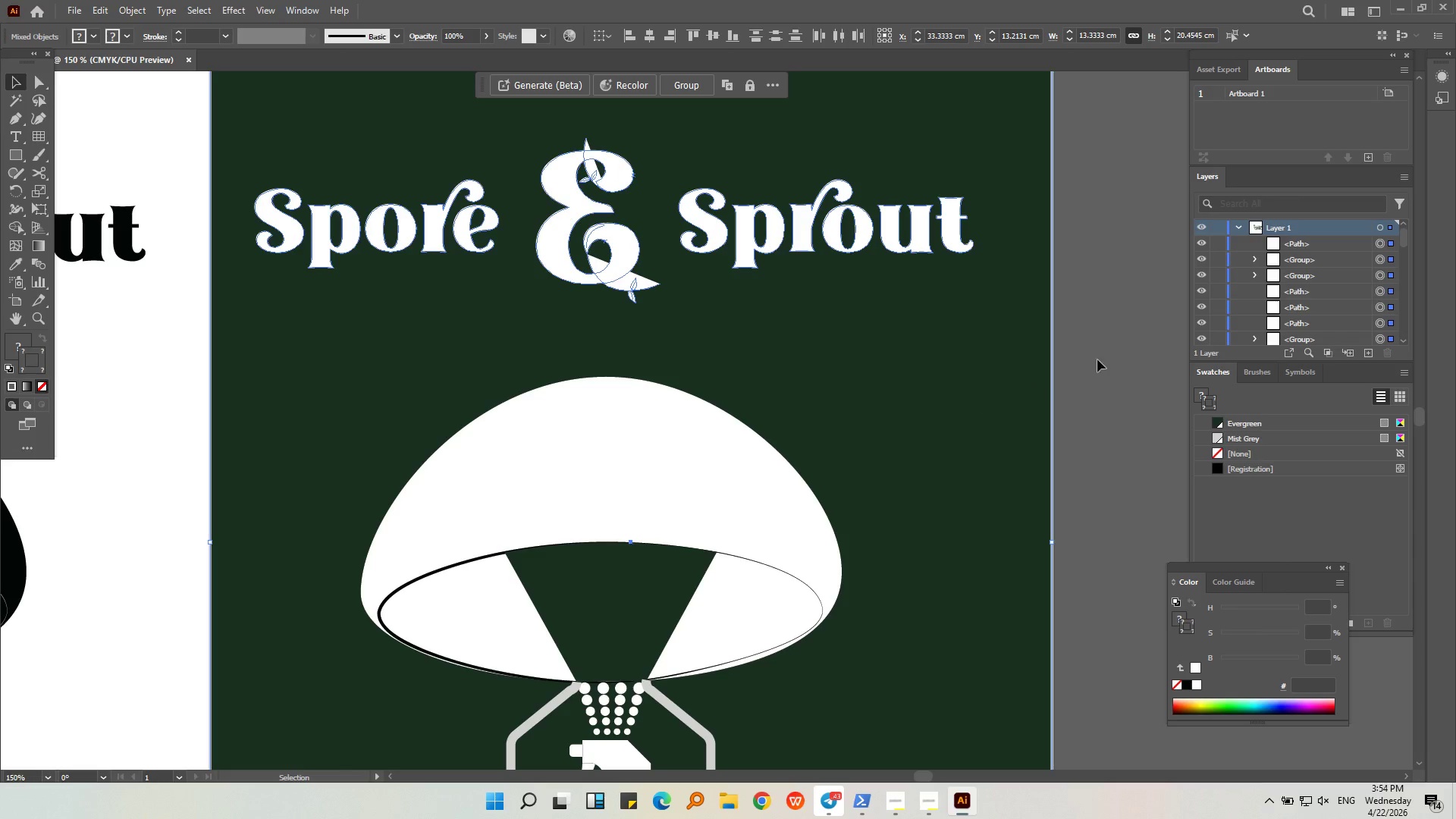 
left_click([1097, 347])
 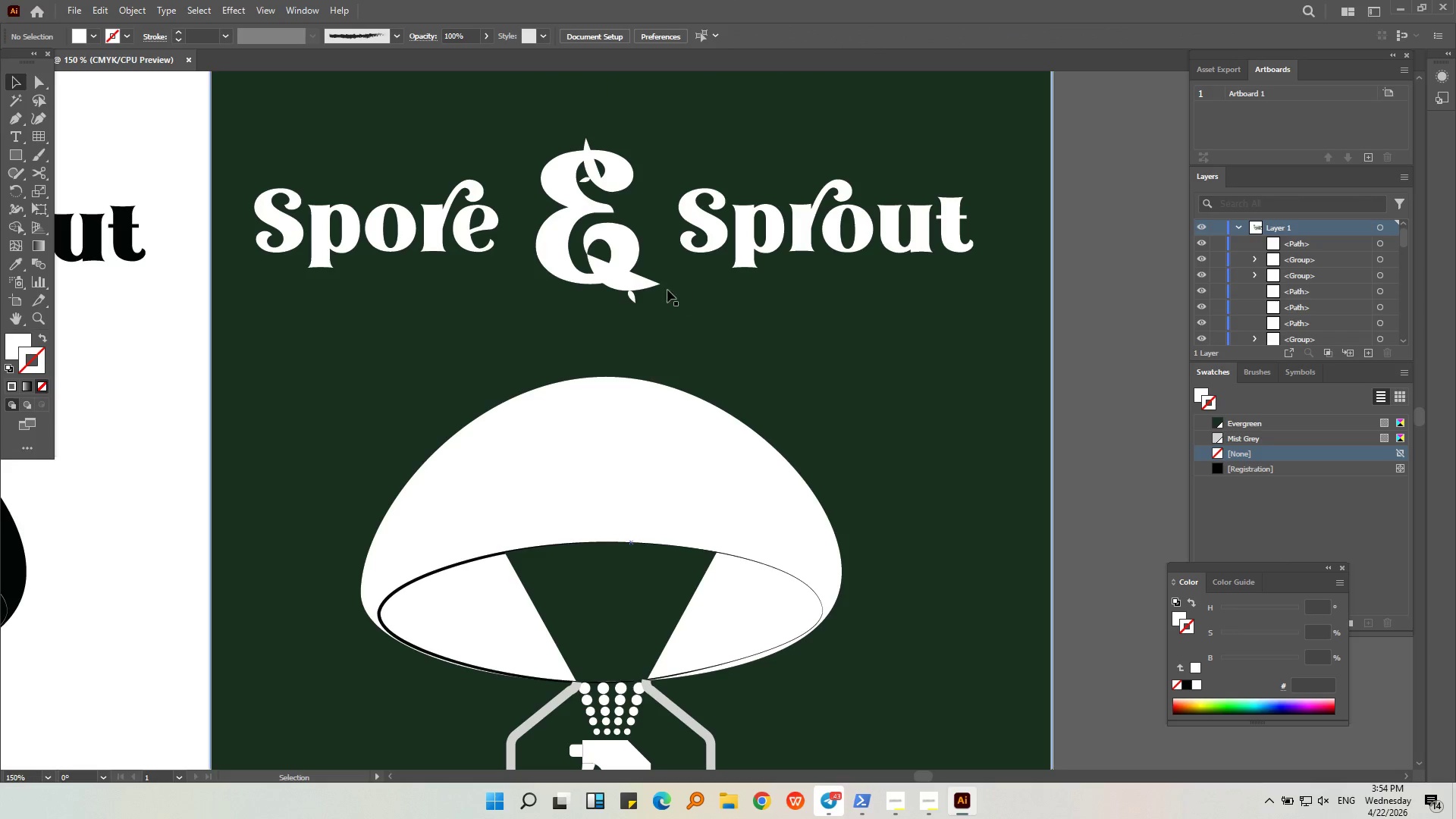 
left_click([652, 288])
 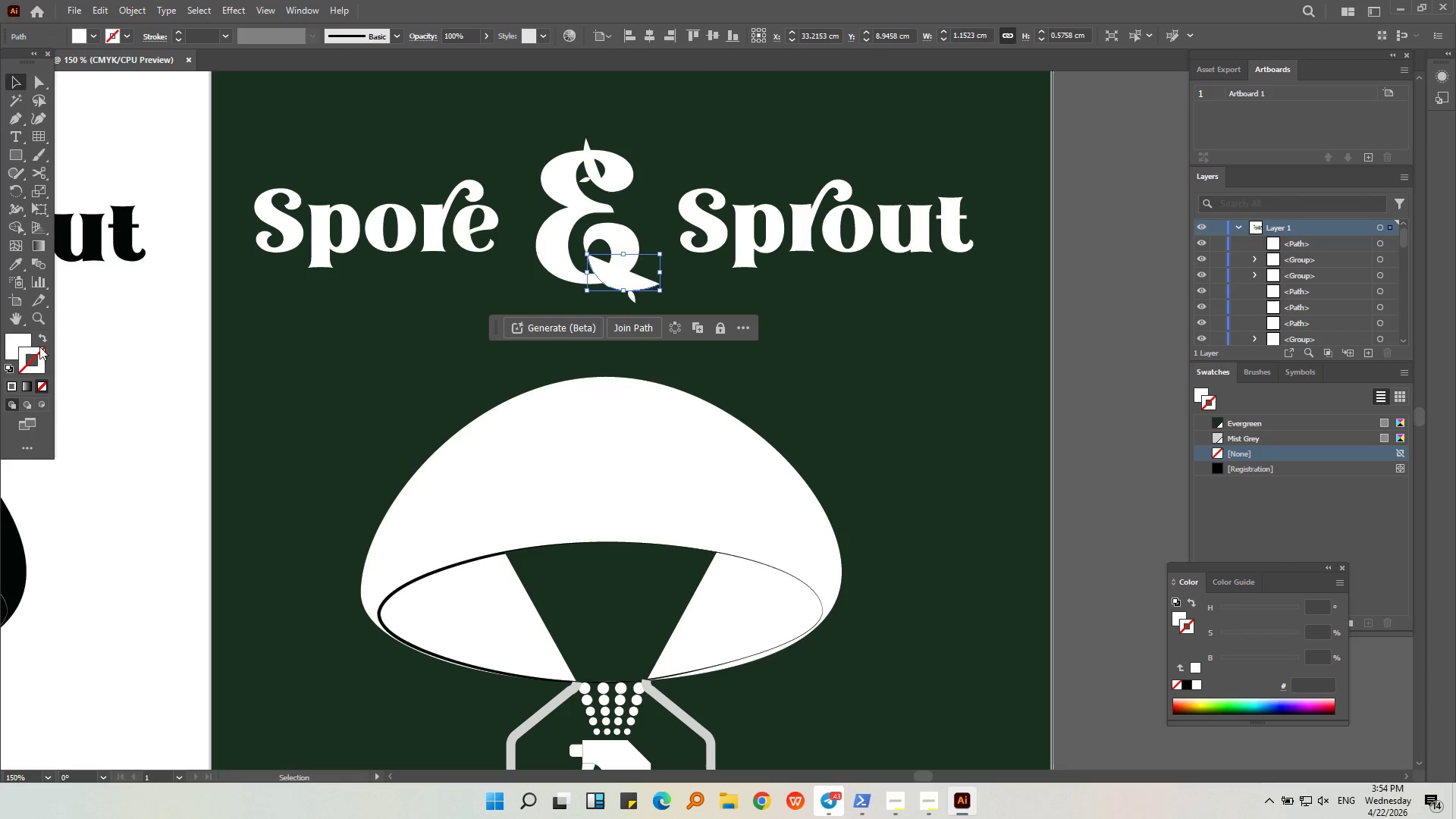 
left_click([15, 340])
 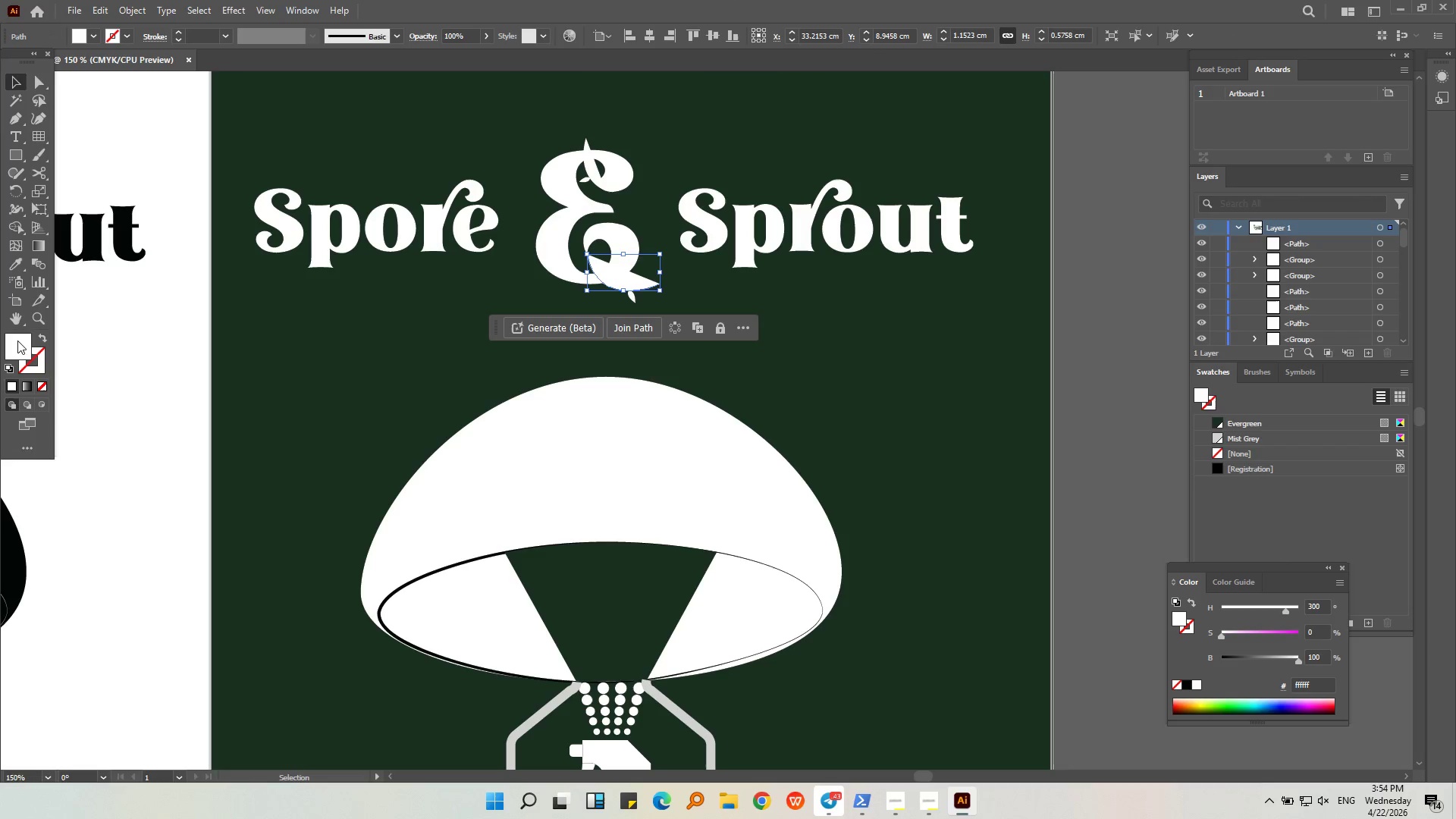 
left_click_drag(start_coordinate=[17, 340], to_coordinate=[30, 360])
 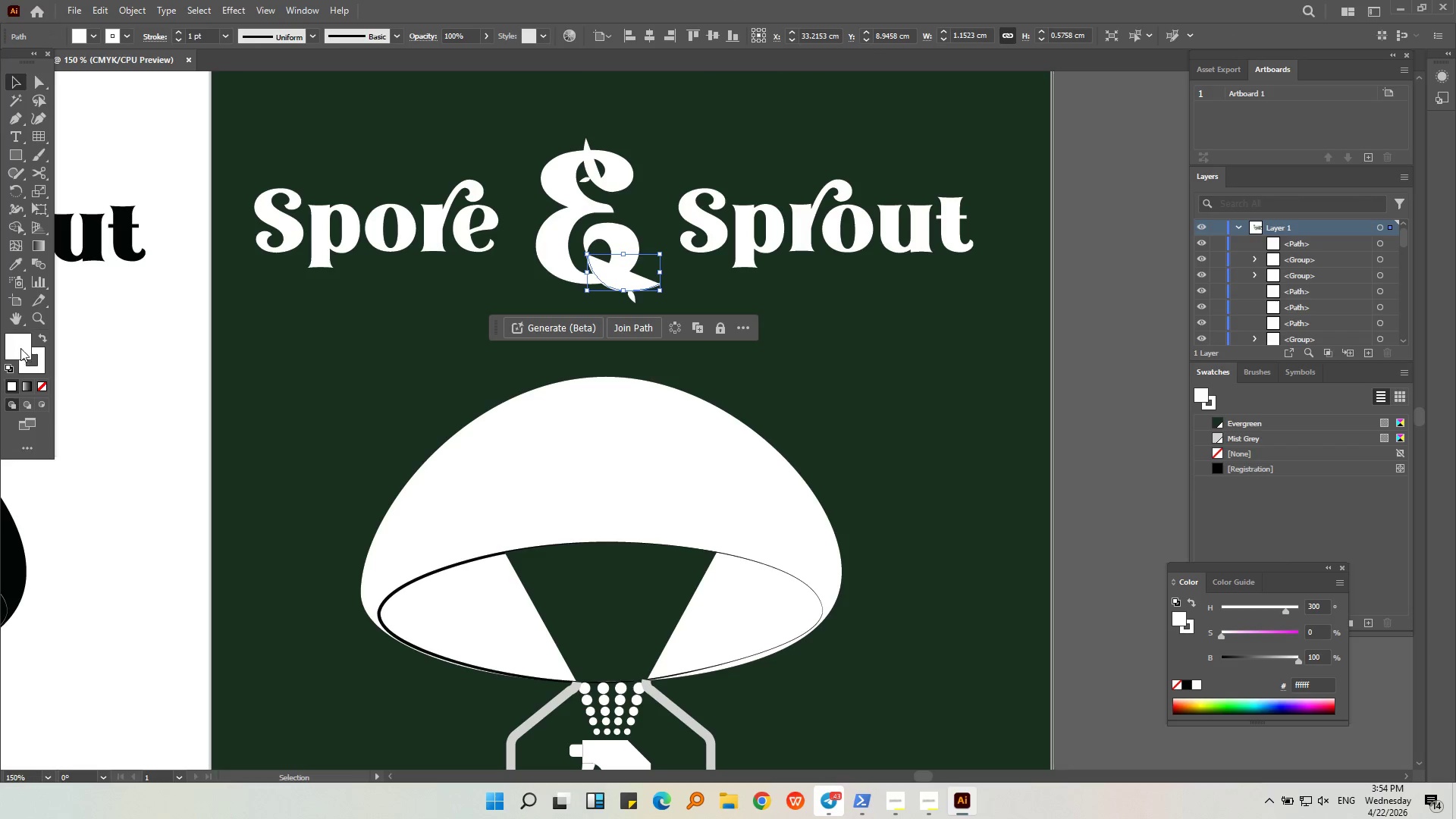 
triple_click([20, 347])
 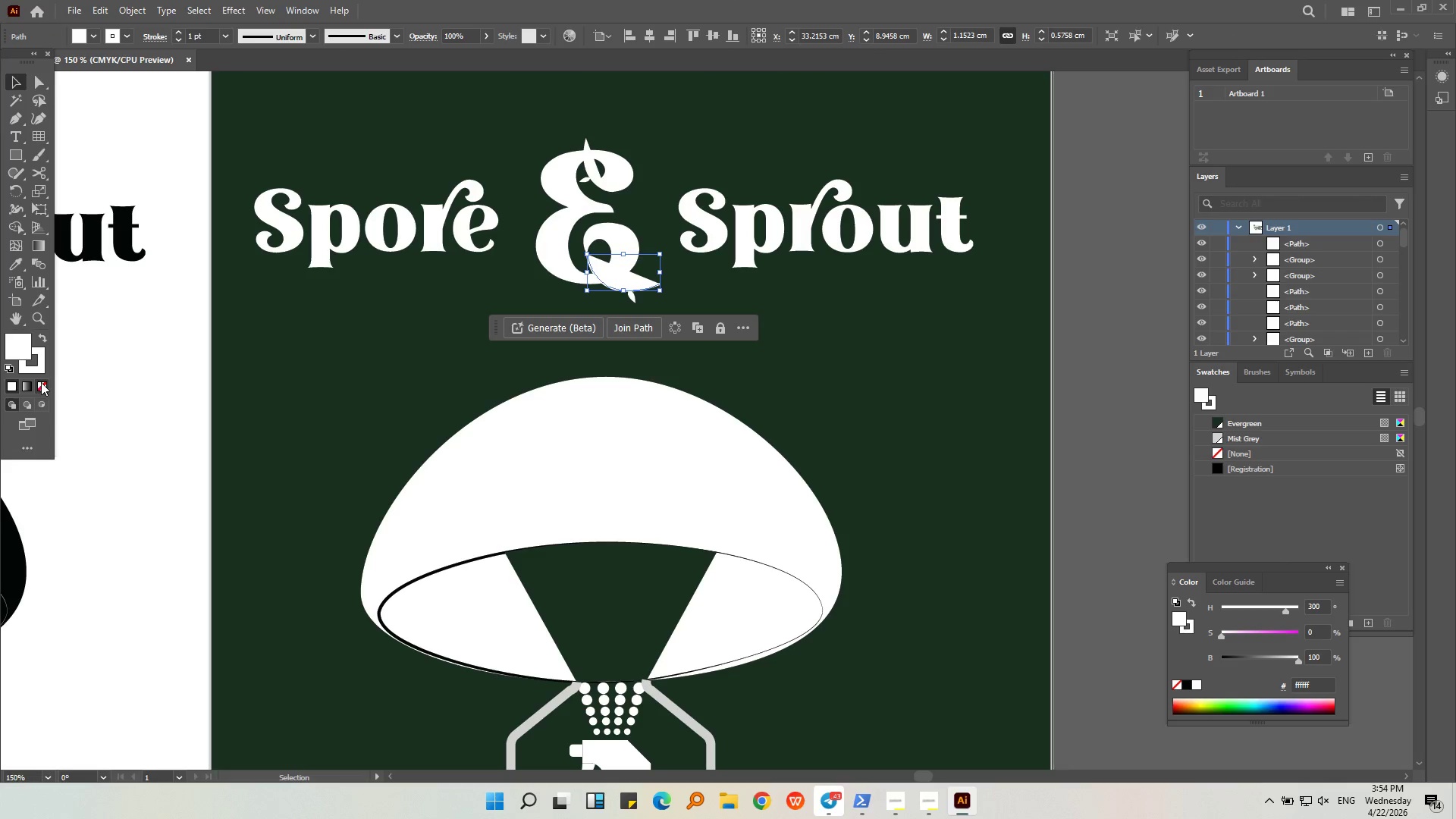 
triple_click([41, 382])
 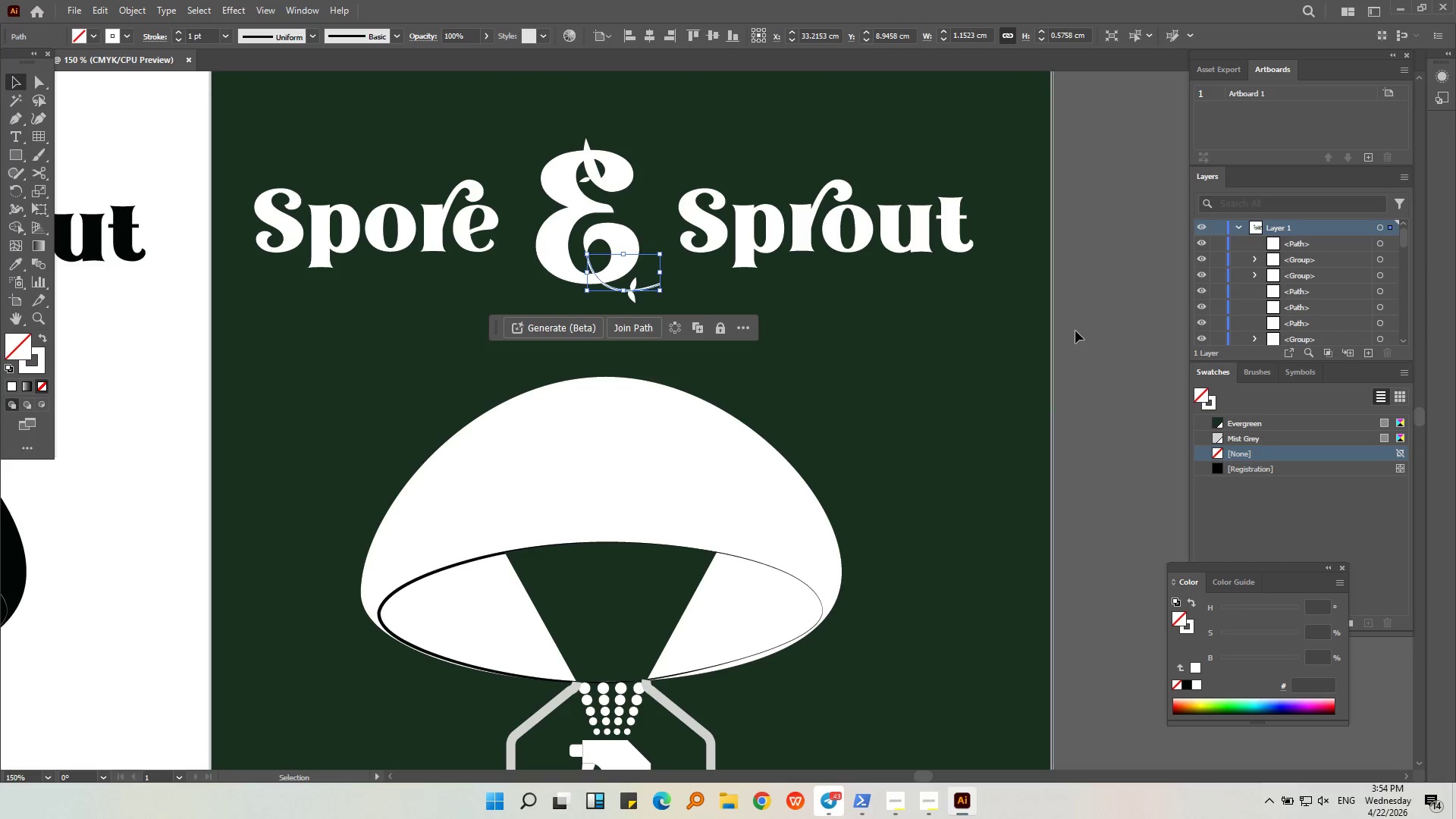 
hold_key(key=AltLeft, duration=0.52)
scroll: coordinate [758, 402], scroll_direction: up, amount: 6.0
 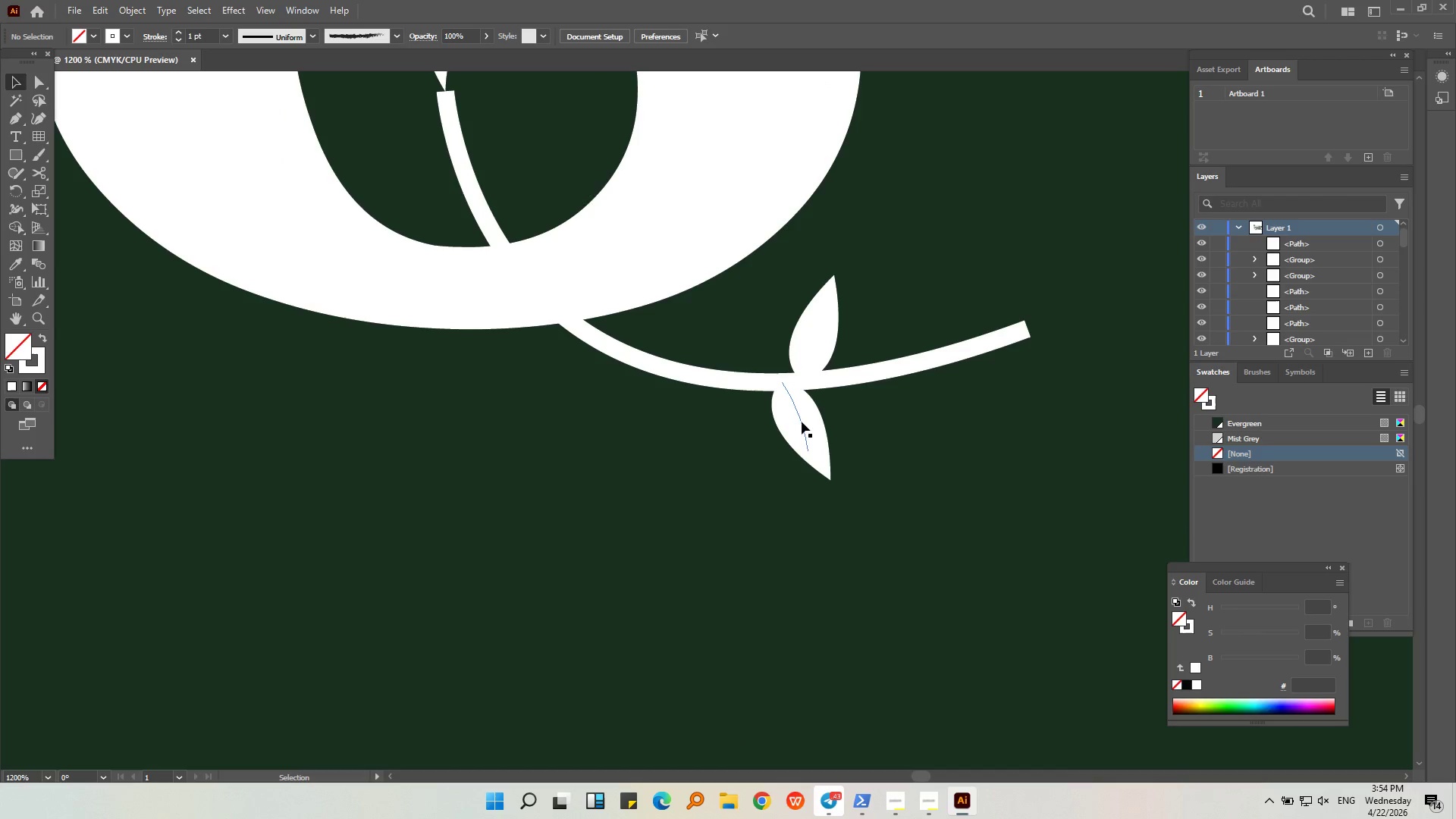 
left_click([802, 422])
 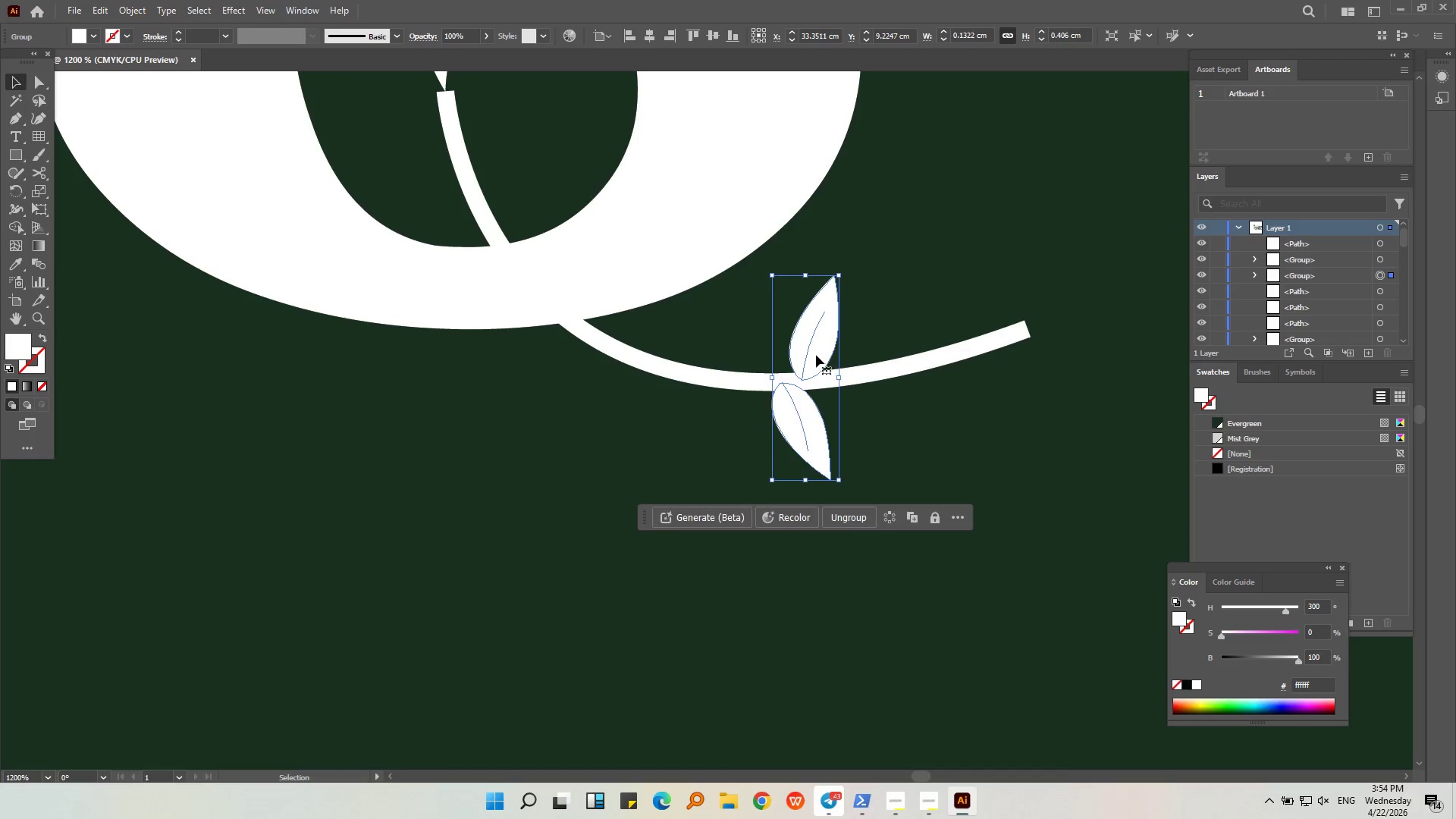 
key(Control+Shift+G)
 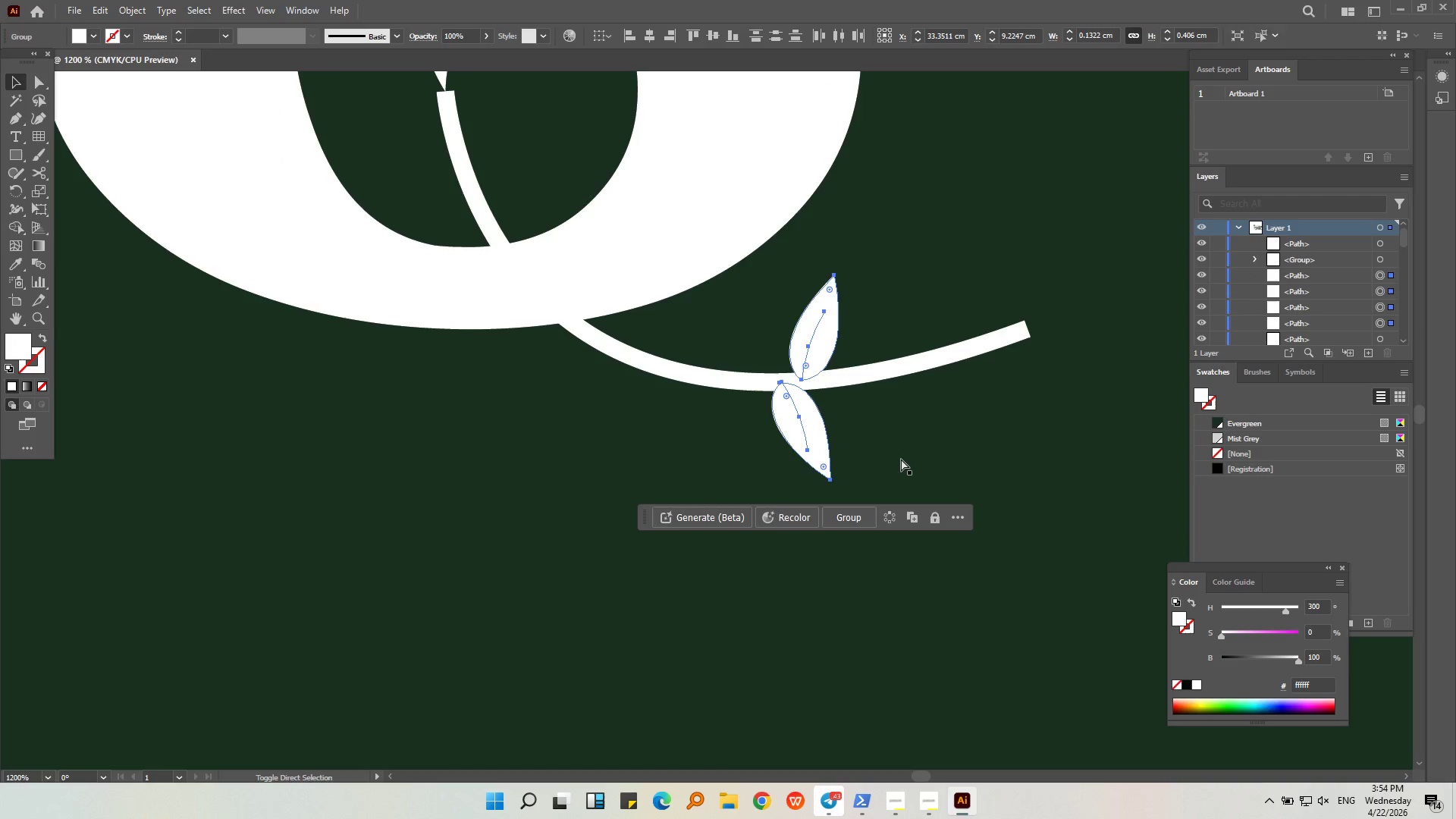 
left_click([892, 459])
 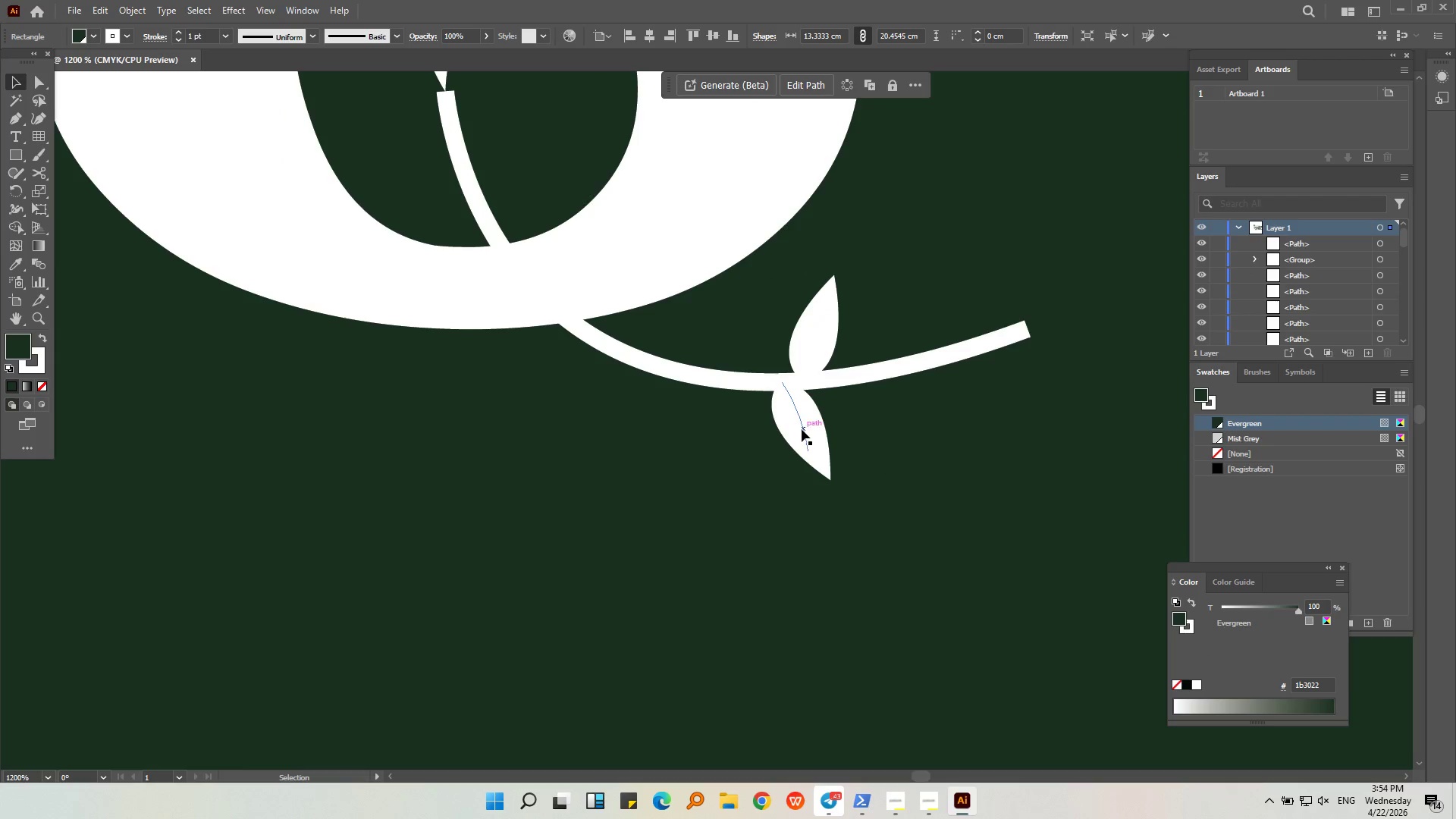 
left_click([803, 429])
 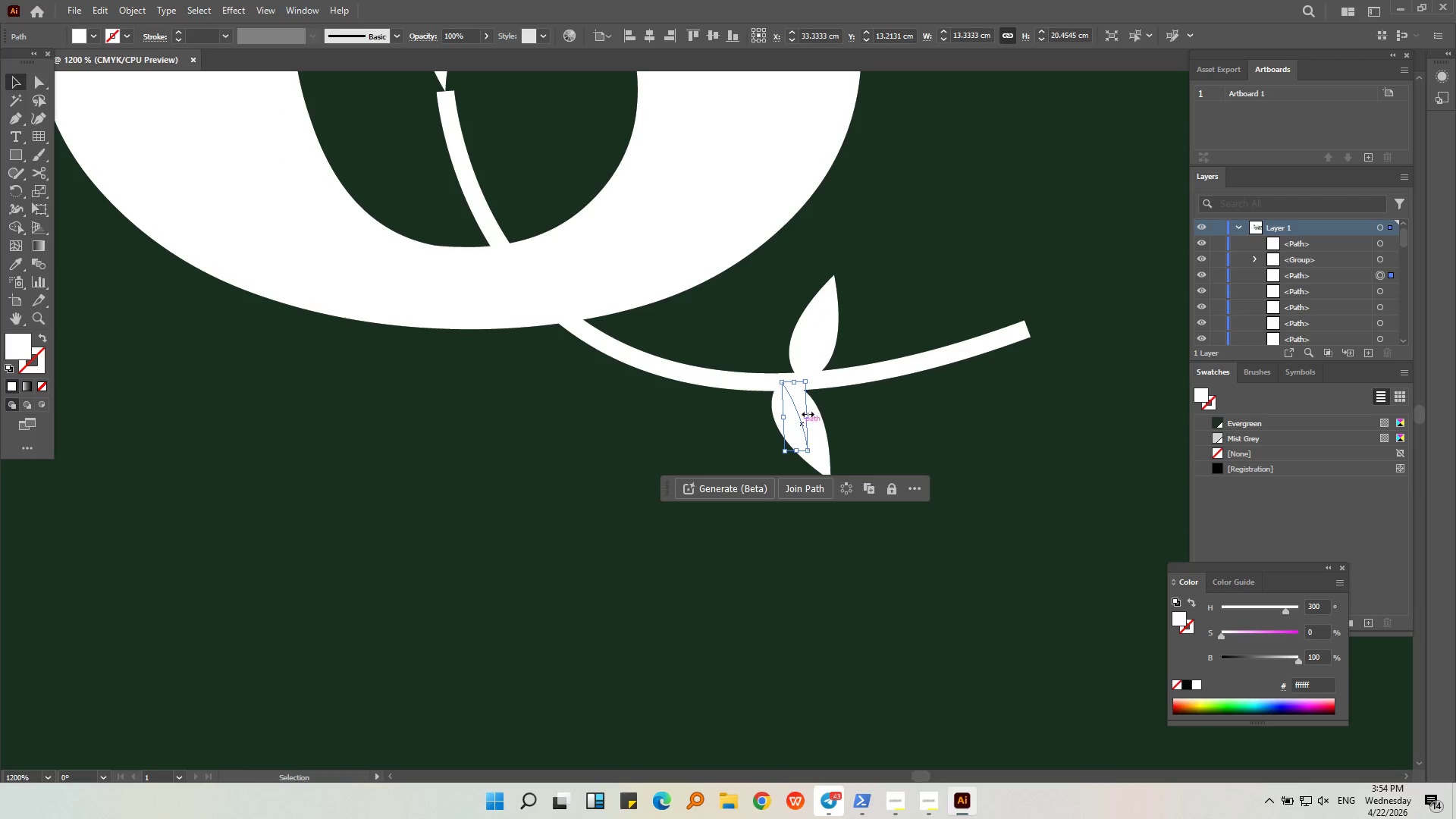 
hold_key(key=ShiftLeft, duration=0.86)
left_click([813, 347])
 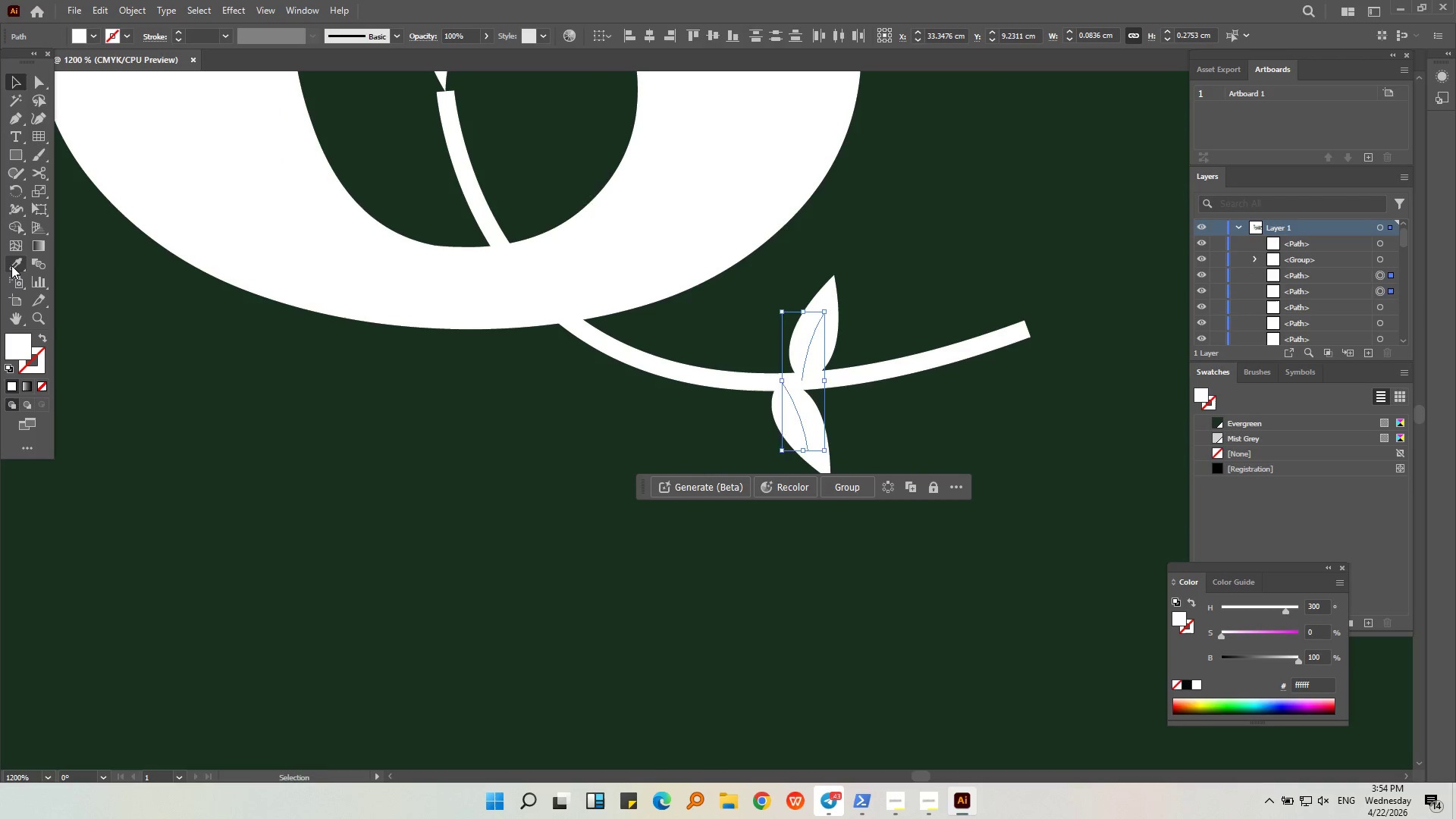 
double_click([104, 391])
 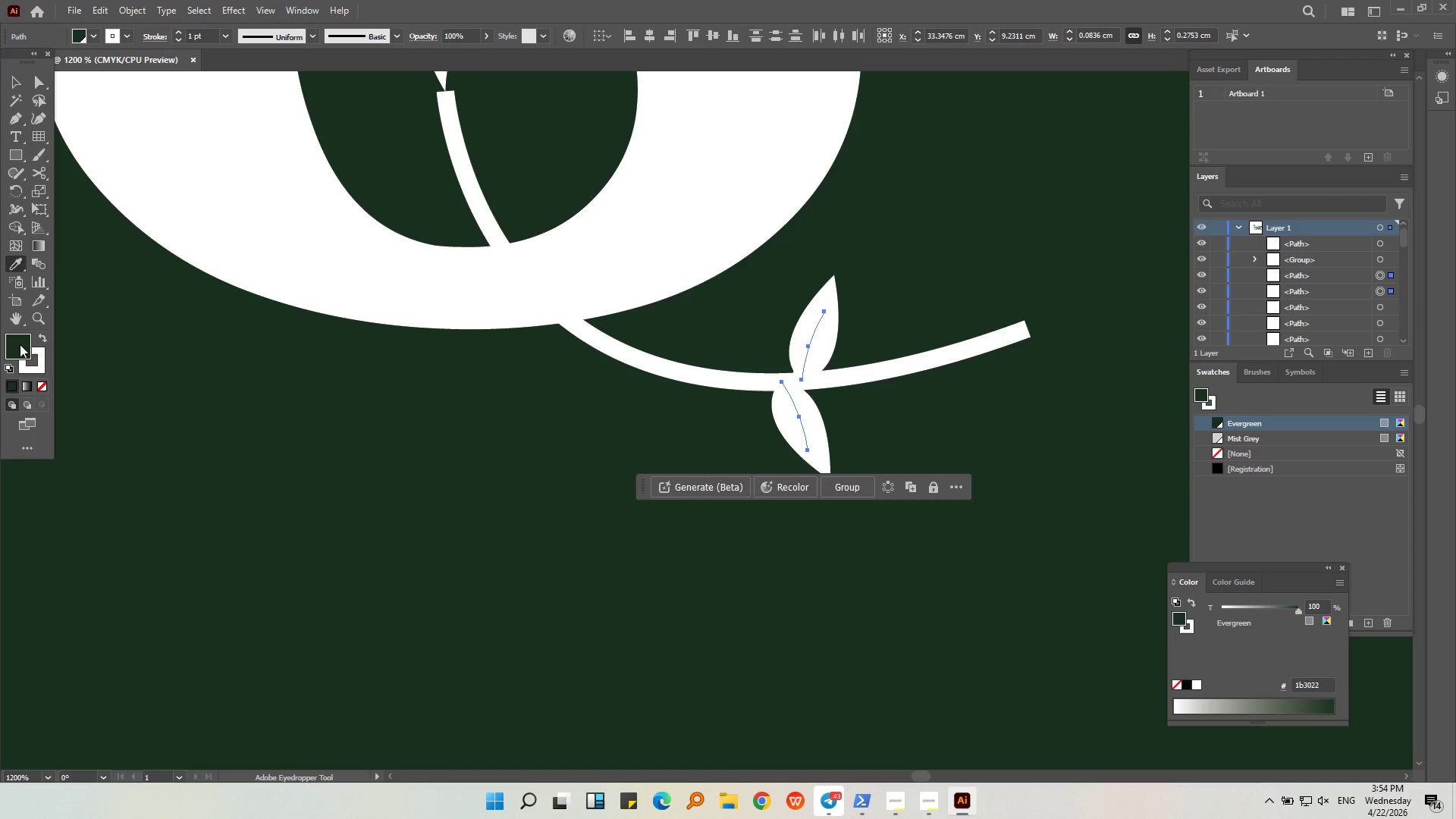 
left_click_drag(start_coordinate=[21, 345], to_coordinate=[33, 365])
 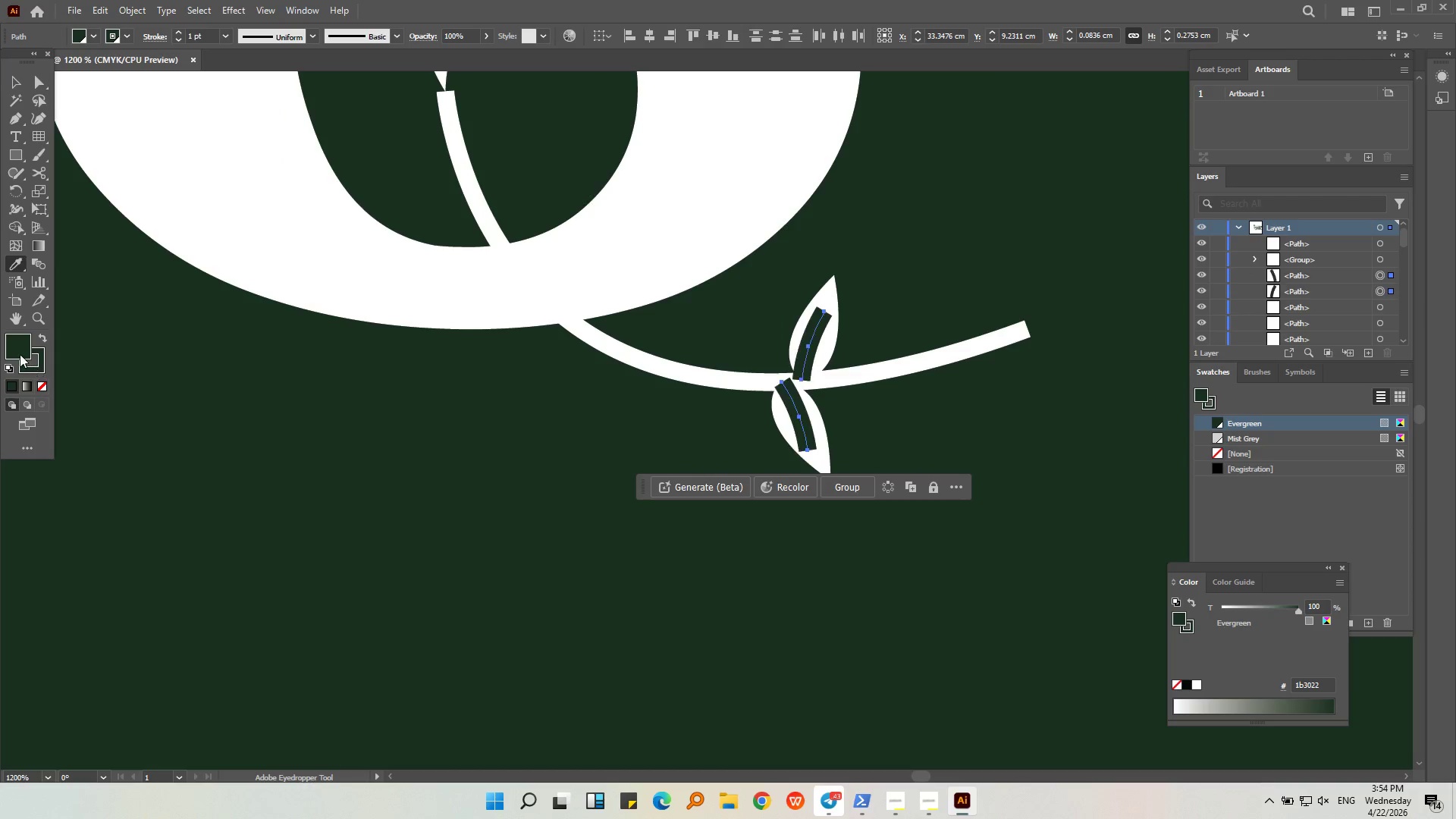 
triple_click([20, 354])
 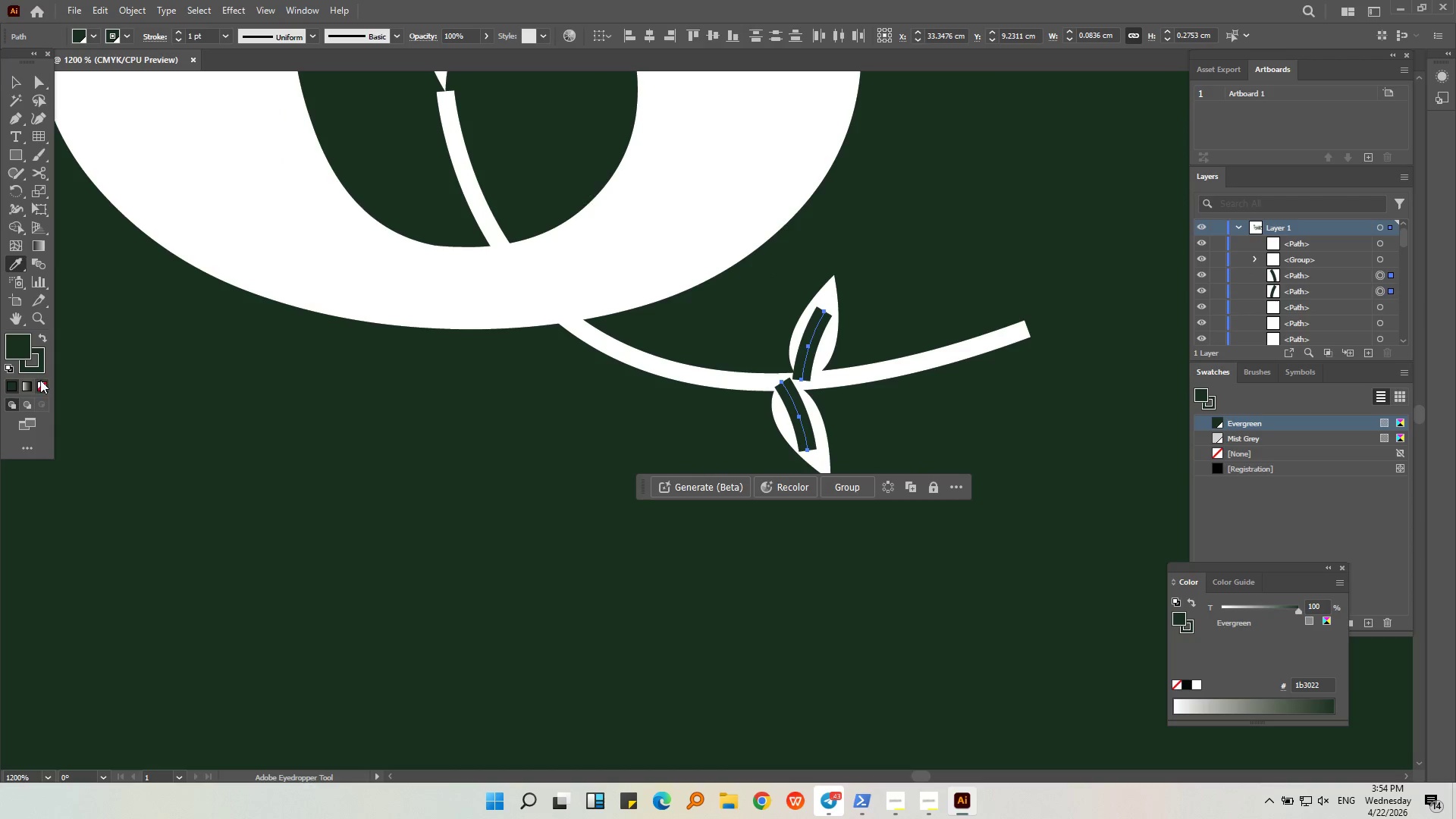 
left_click([40, 380])
 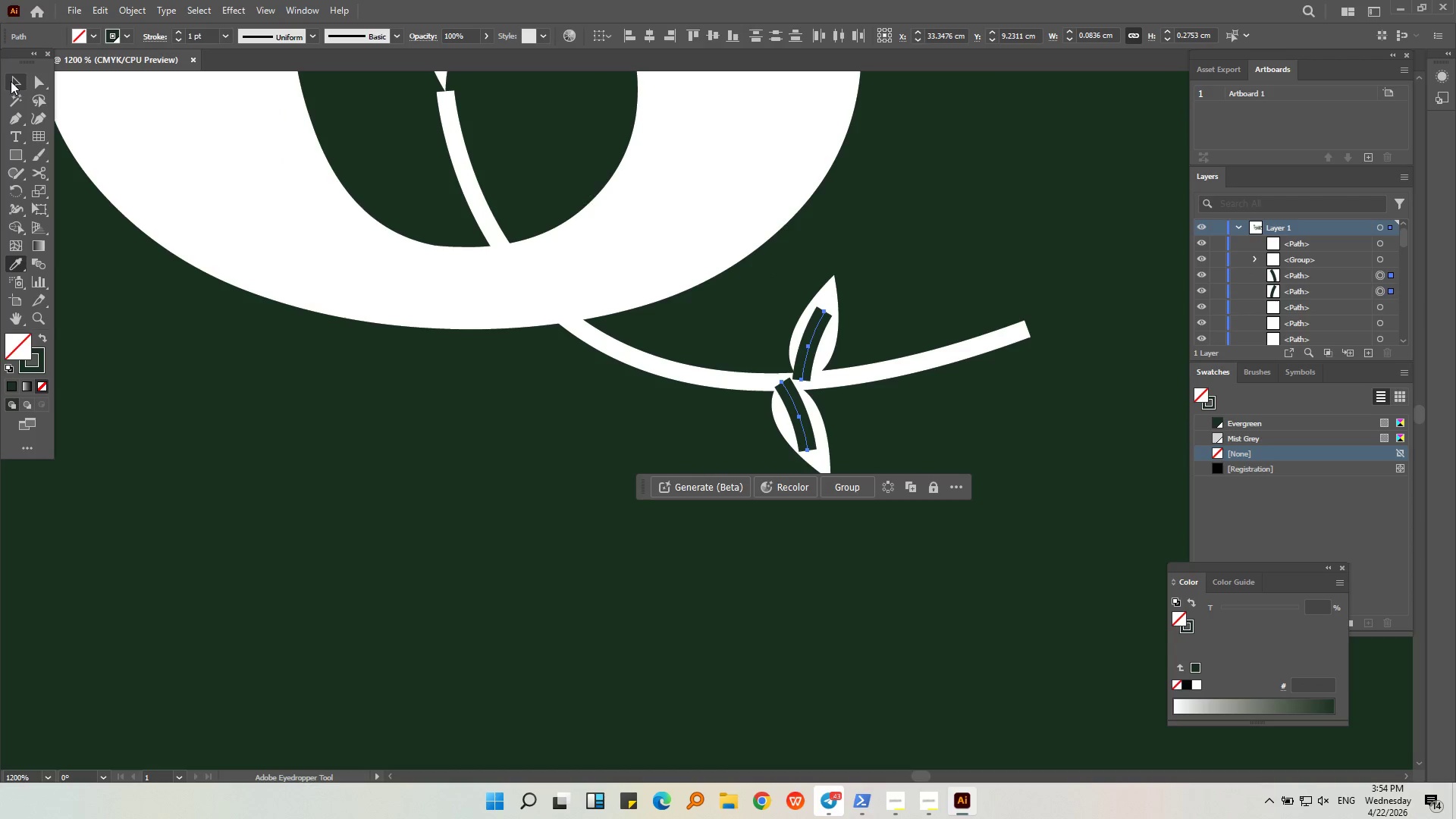 
left_click([11, 81])
 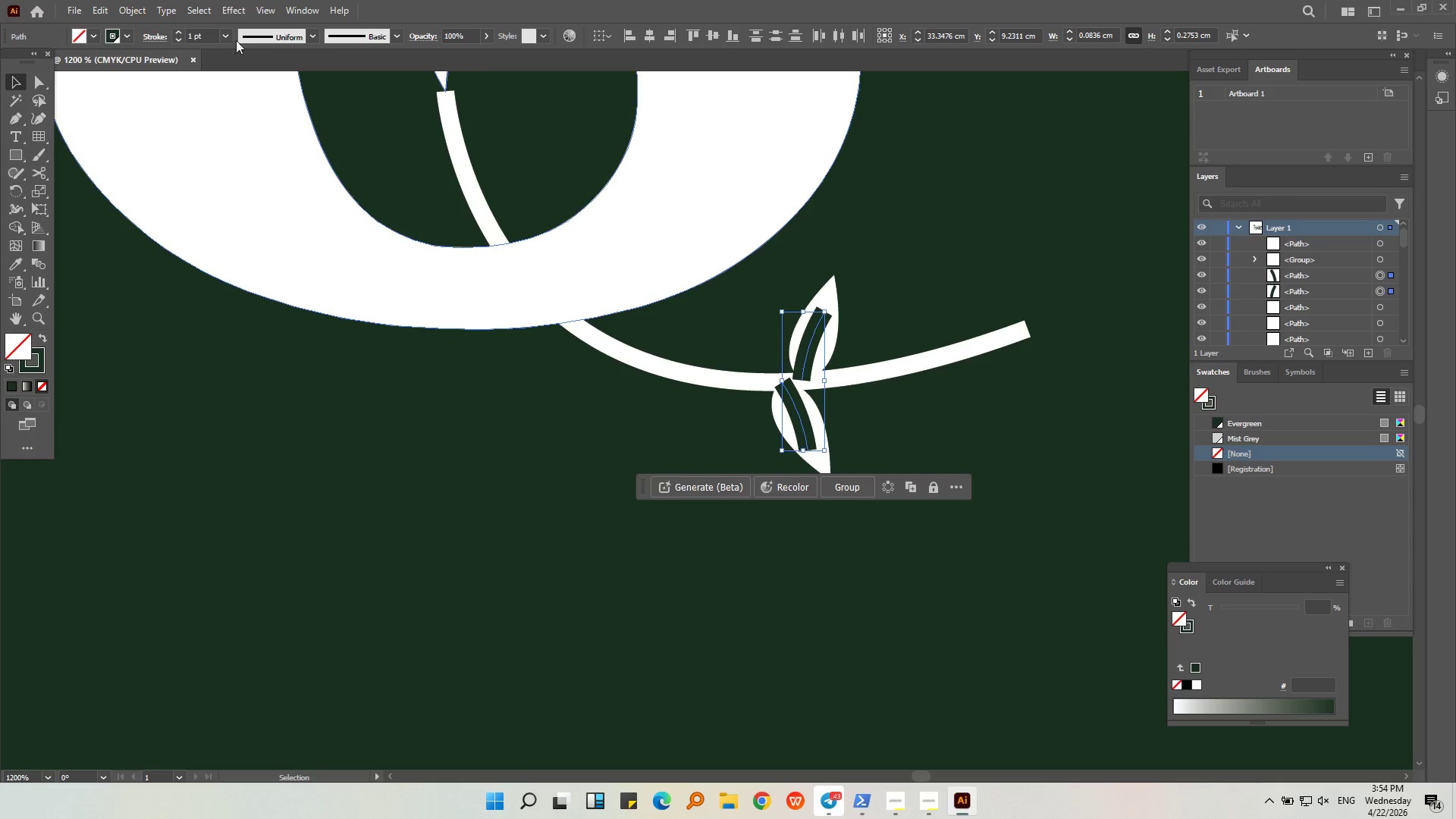 
left_click([228, 38])
 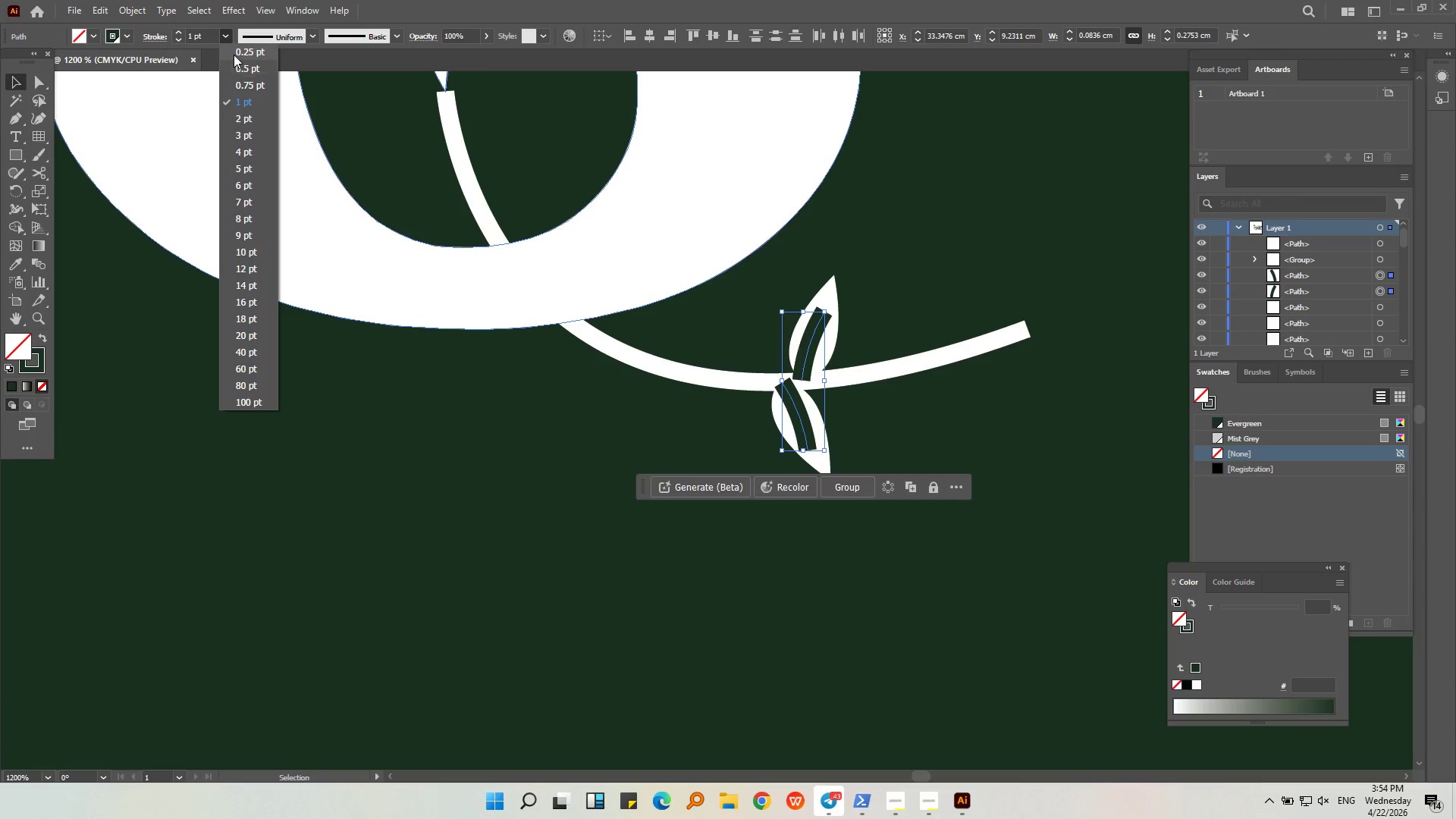 
left_click([234, 53])
 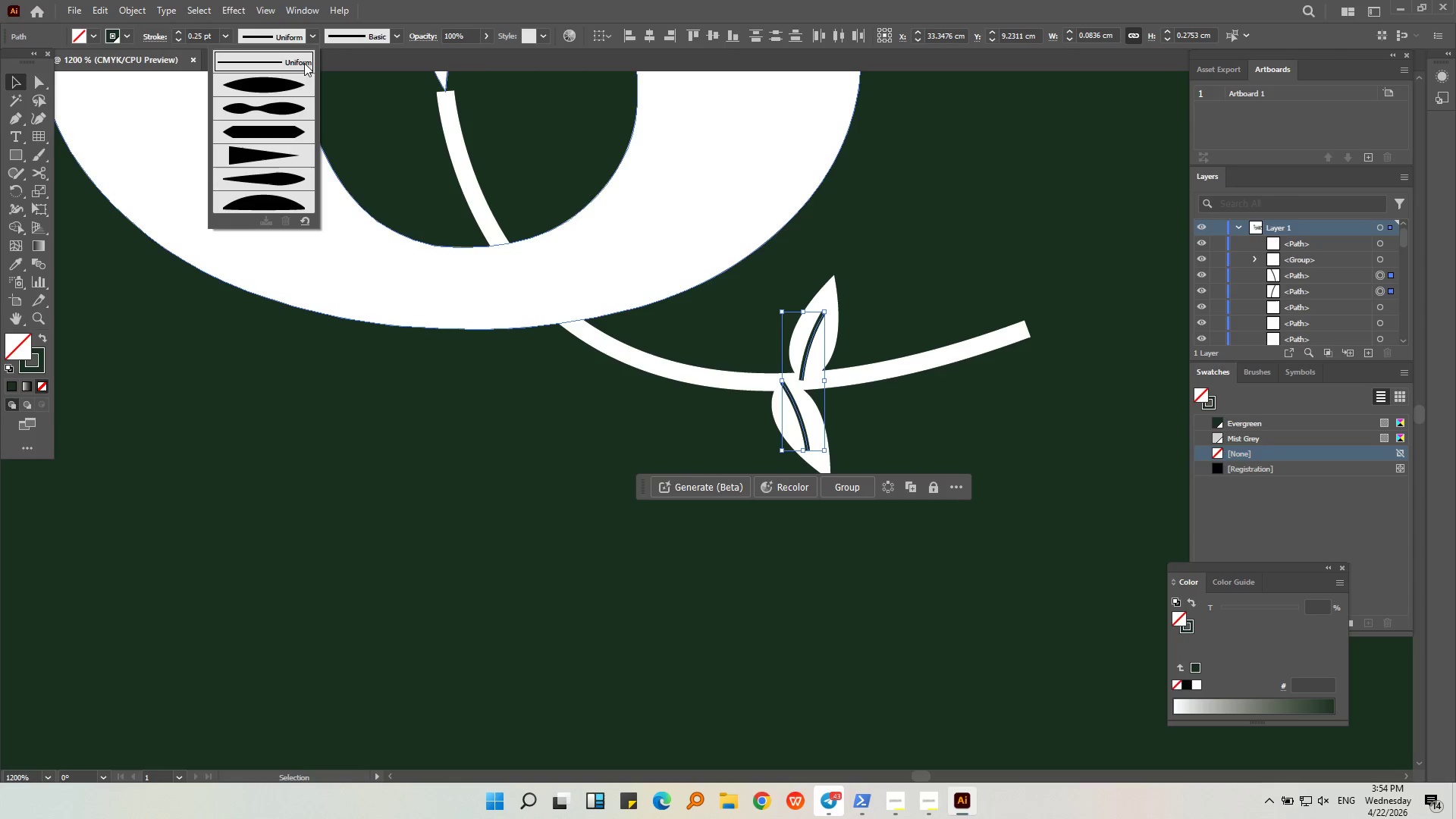 
left_click([281, 90])
 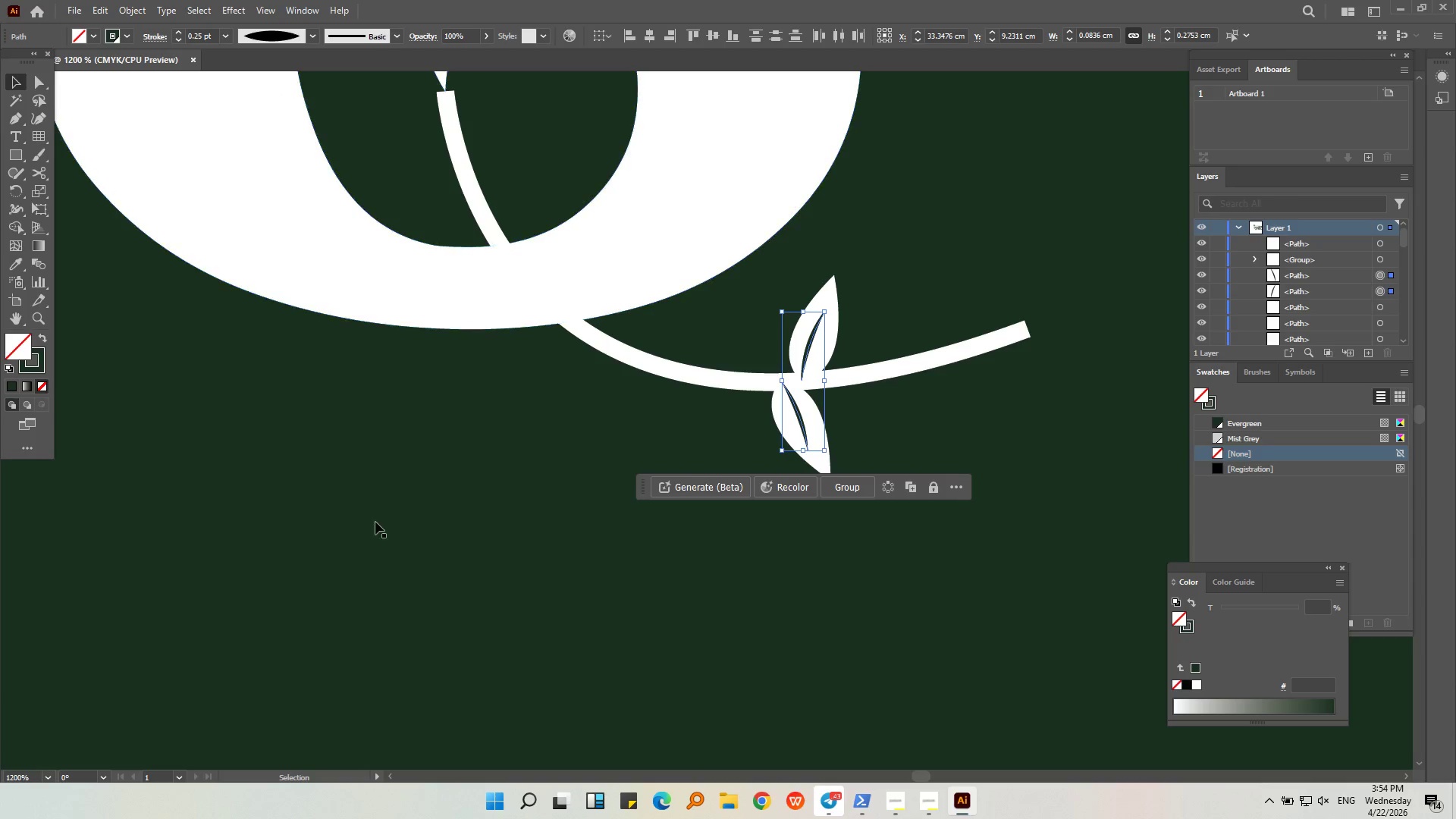 
left_click([388, 521])
 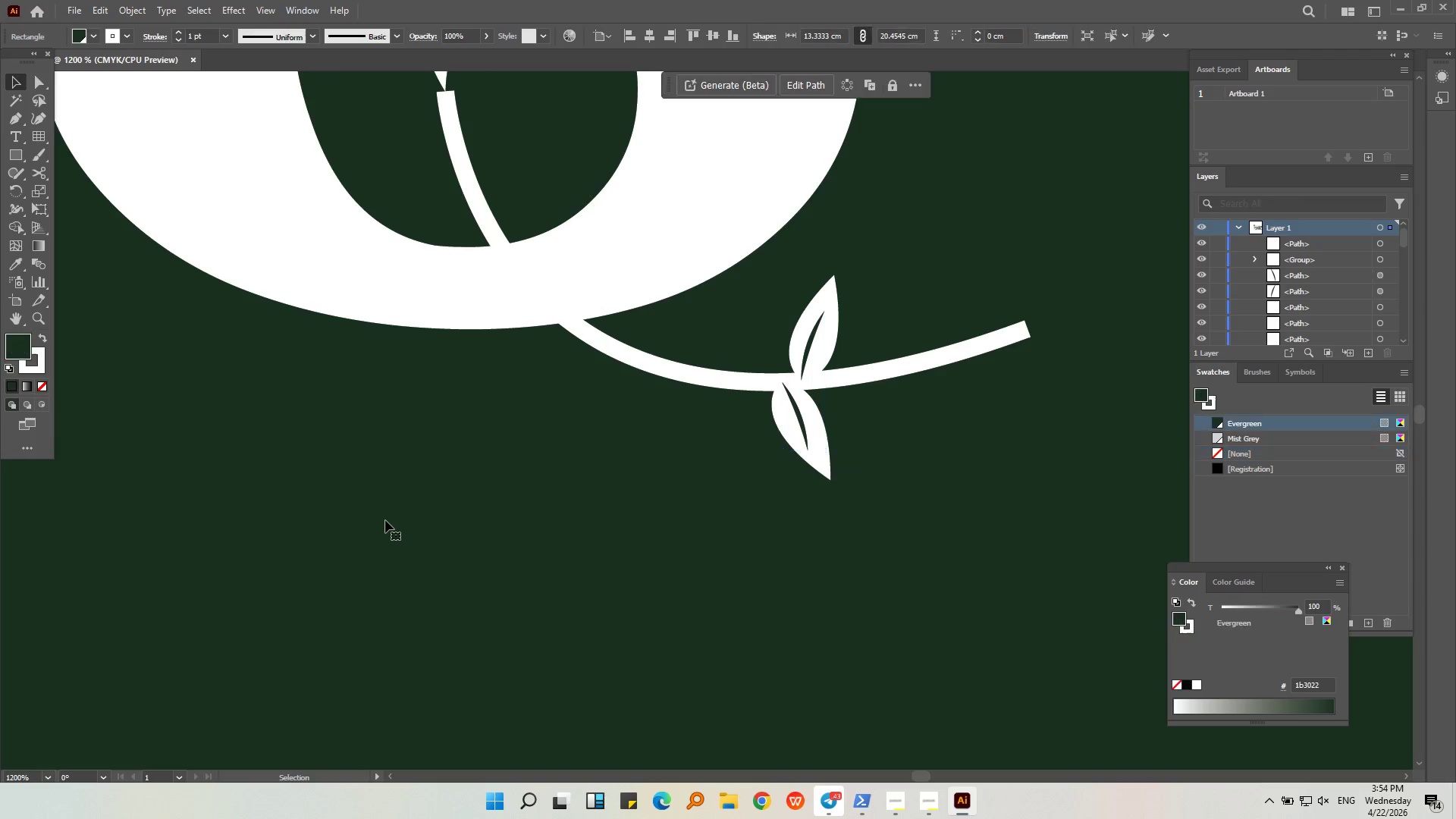 
key(Alt+AltLeft)
 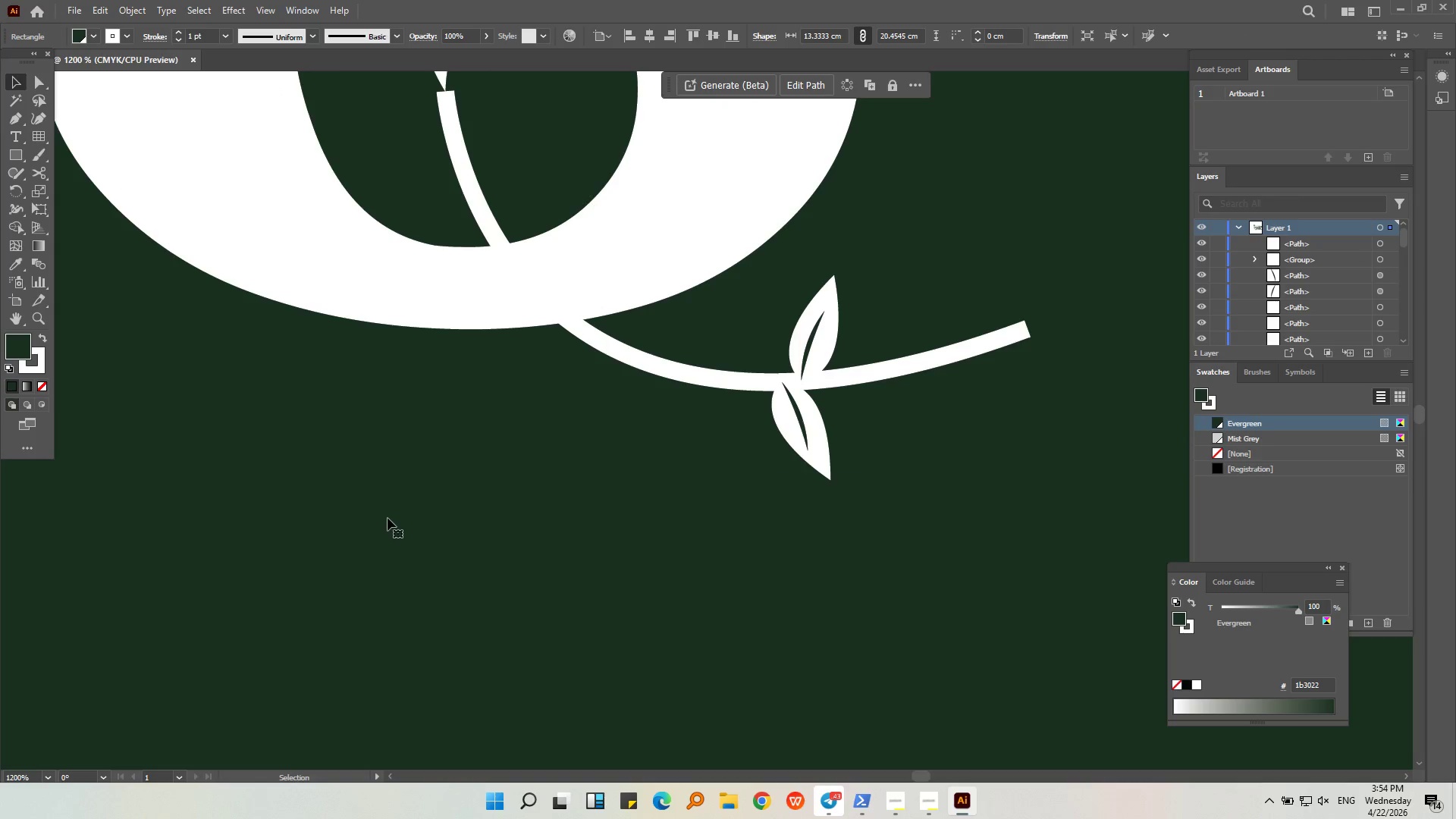 
scroll: coordinate [388, 518], scroll_direction: down, amount: 2.0
 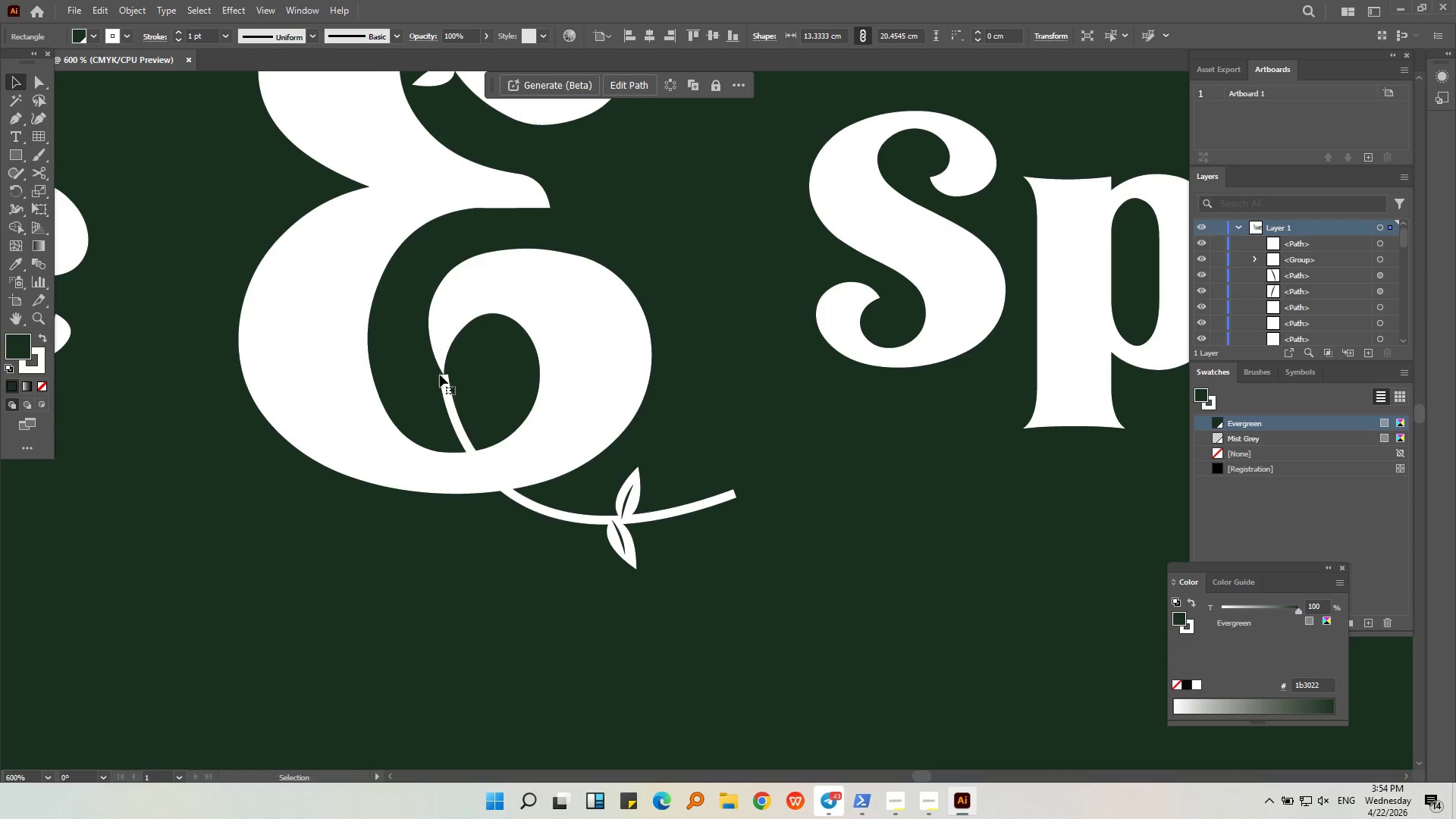 
left_click([446, 381])
 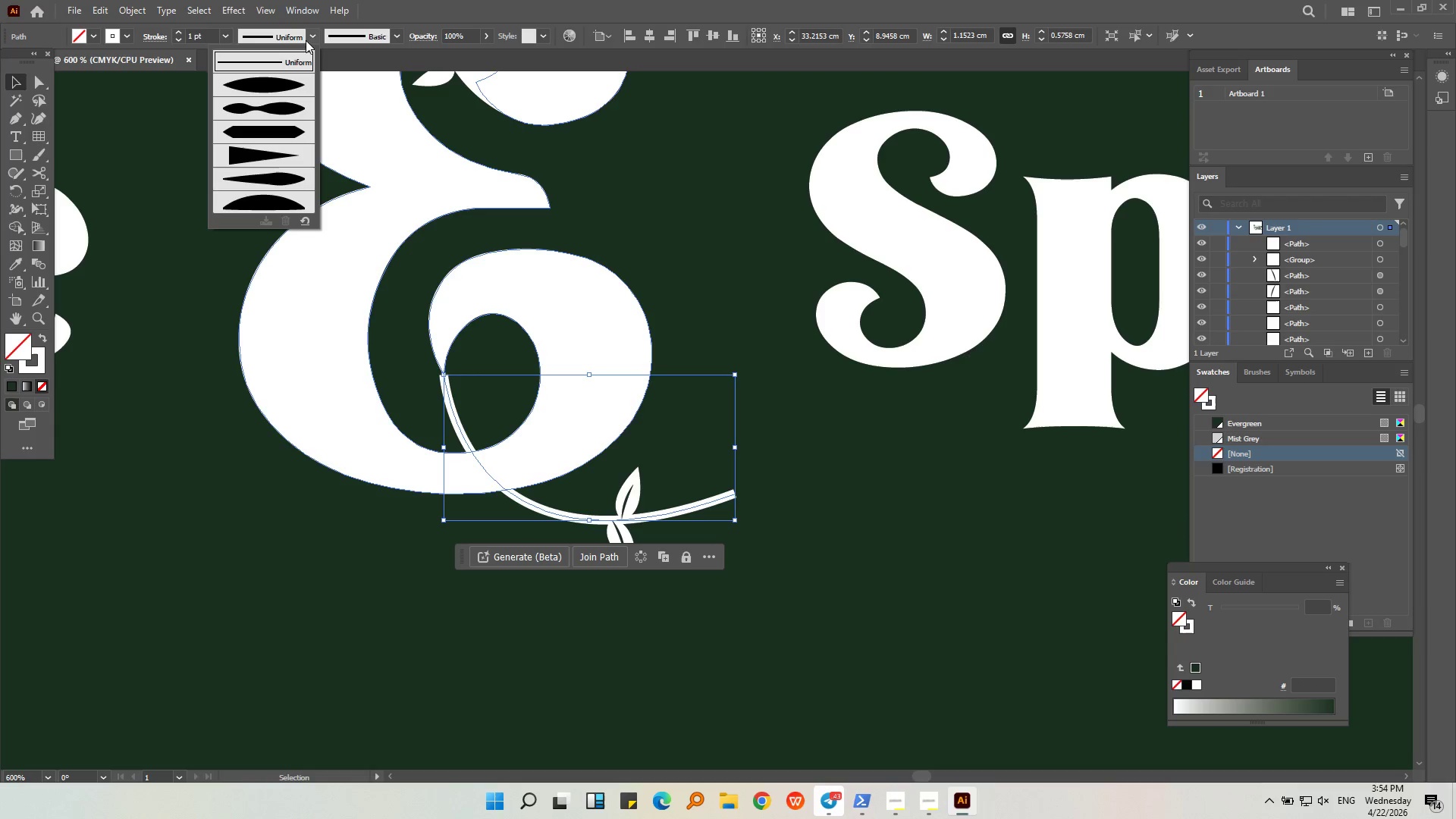 
left_click([278, 92])
 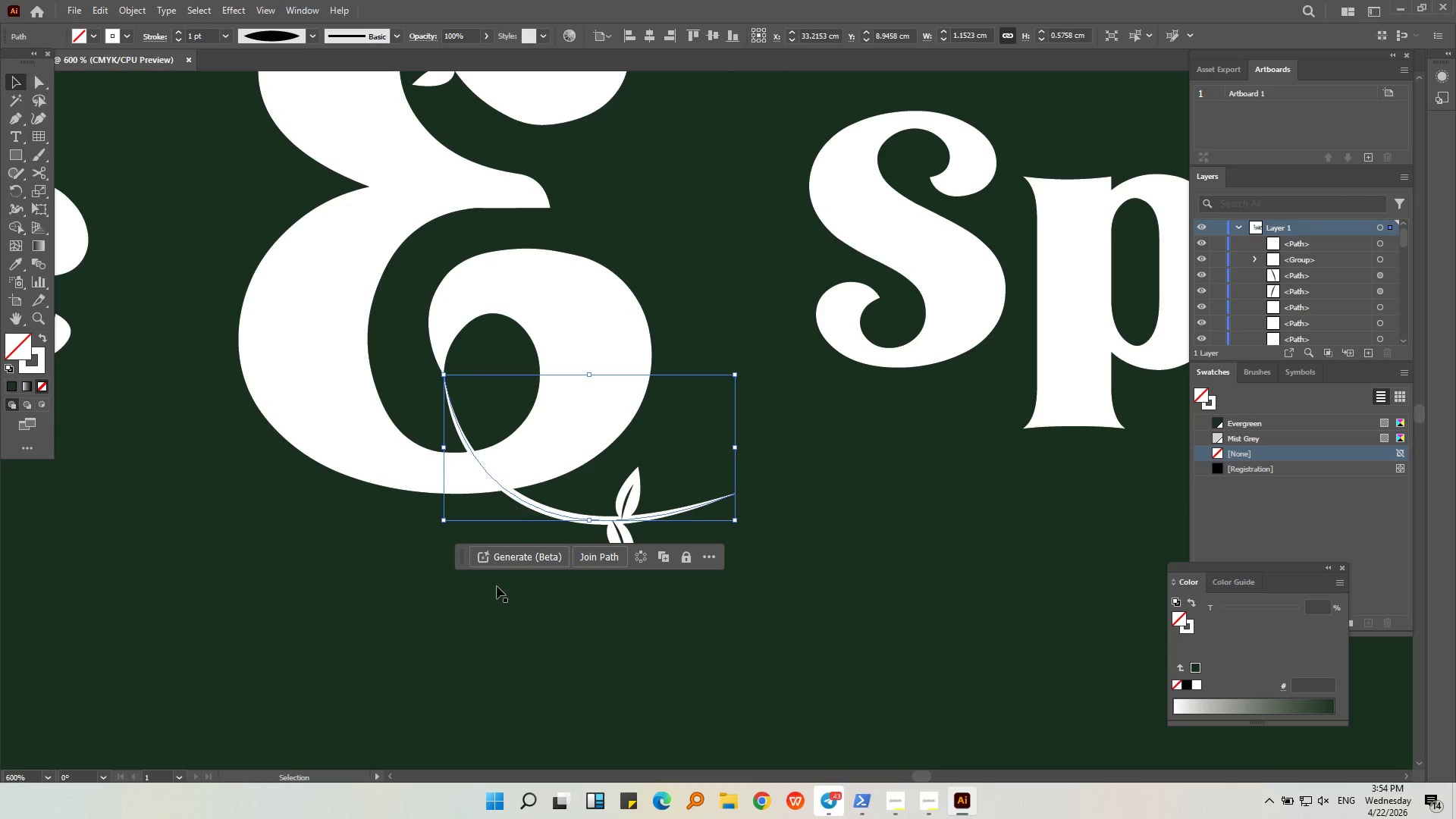 
left_click([485, 614])
 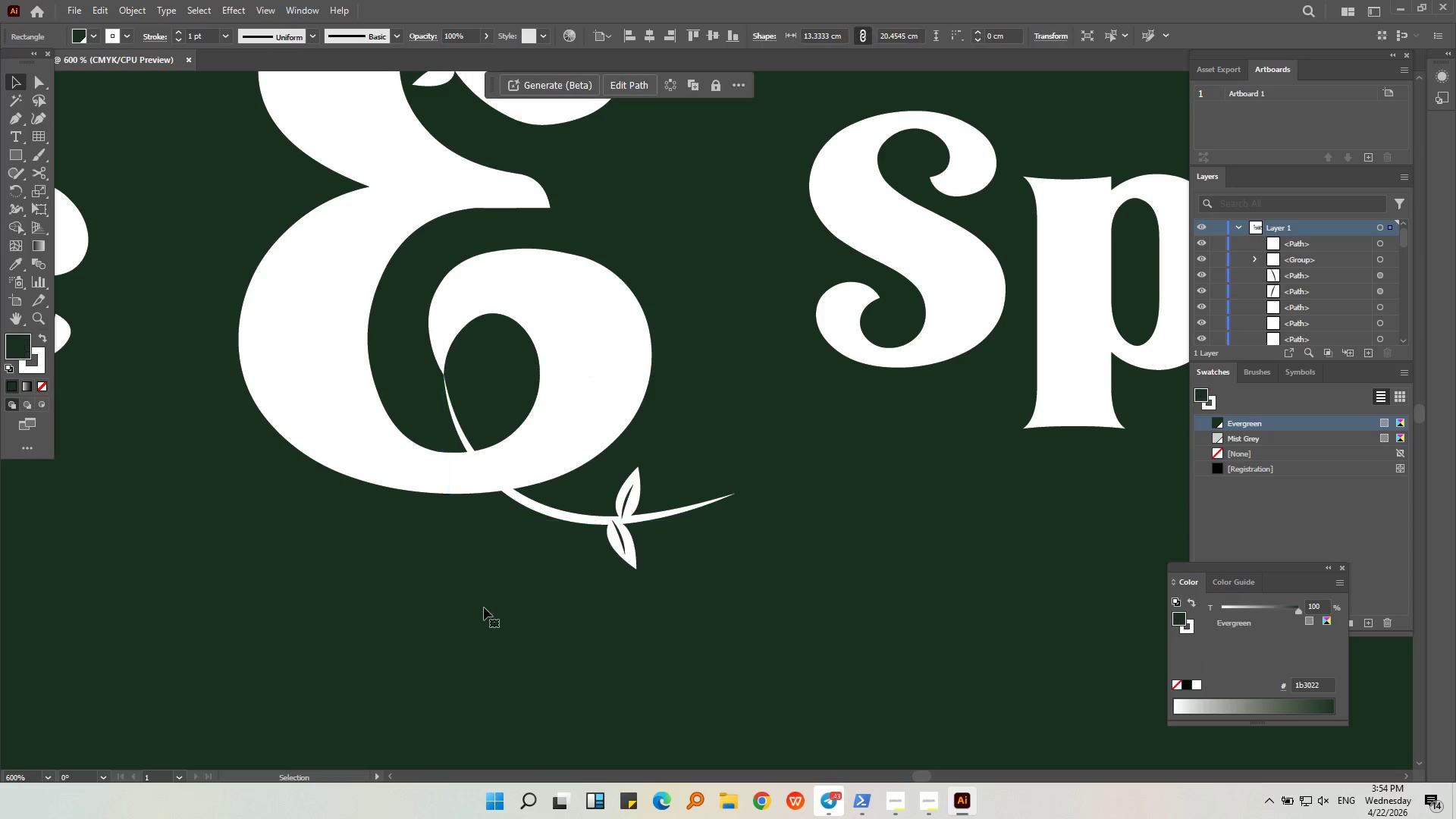 
key(Alt+AltLeft)
 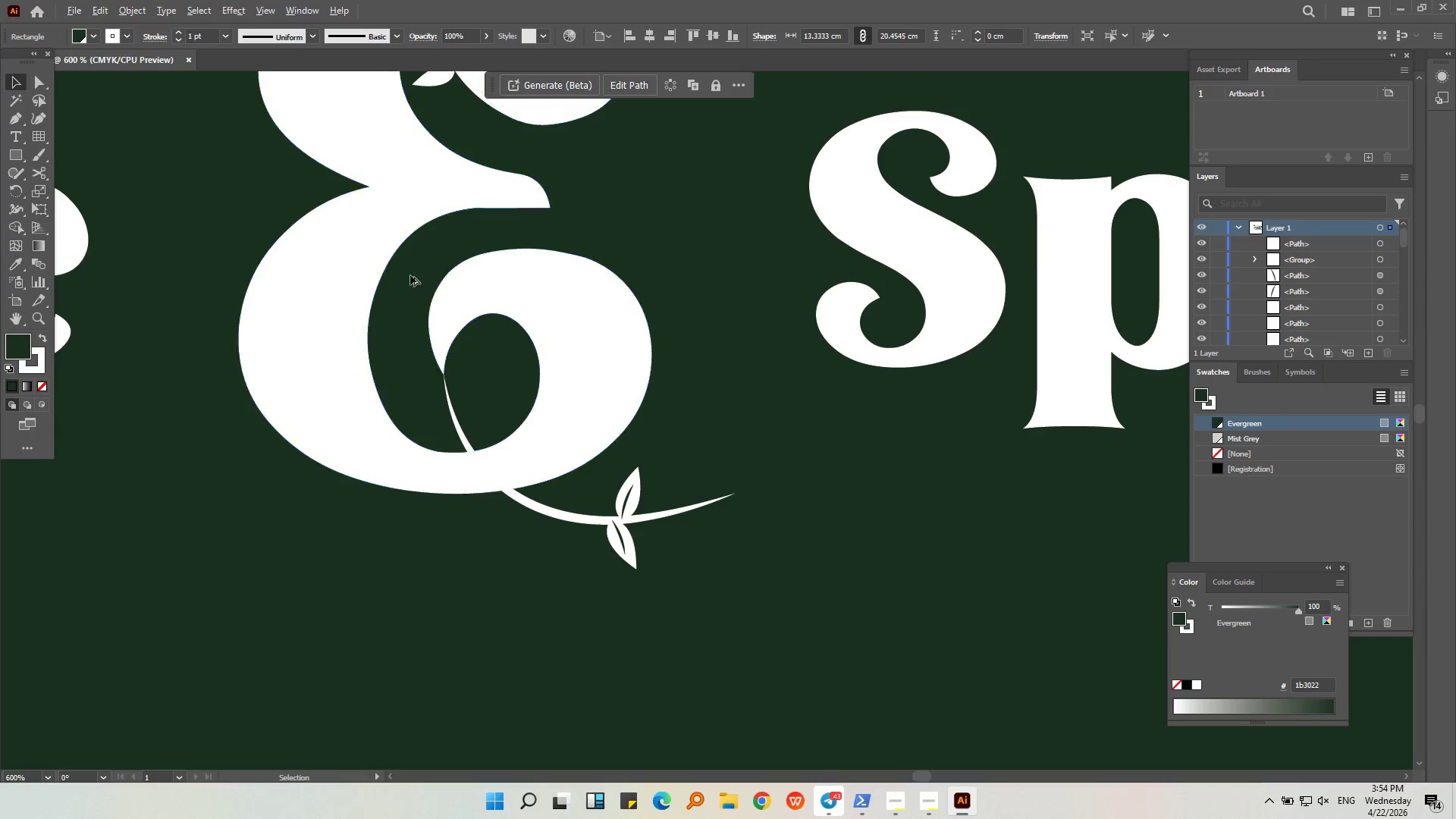 
scroll: coordinate [410, 275], scroll_direction: down, amount: 1.0
 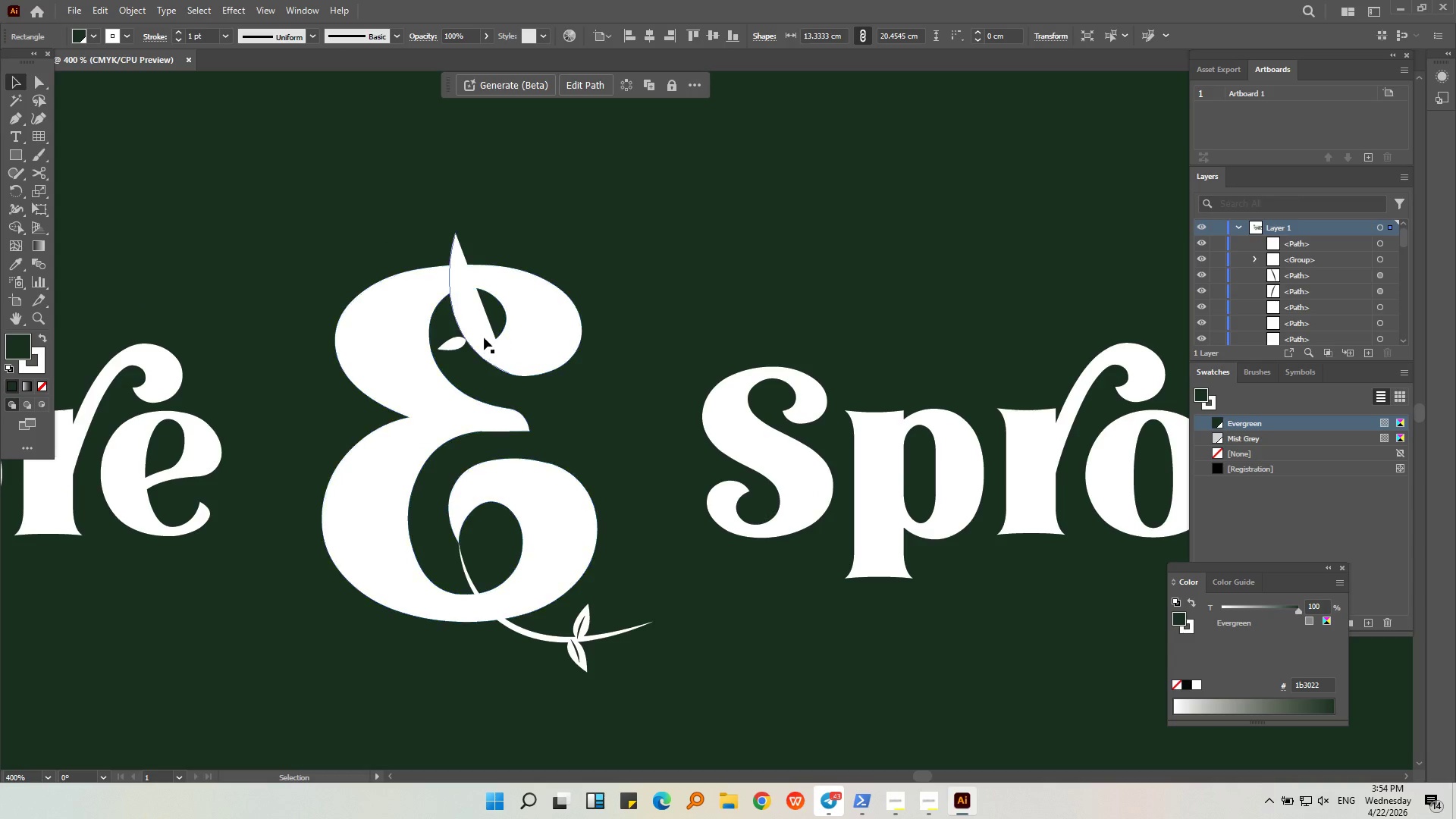 
left_click([484, 337])
 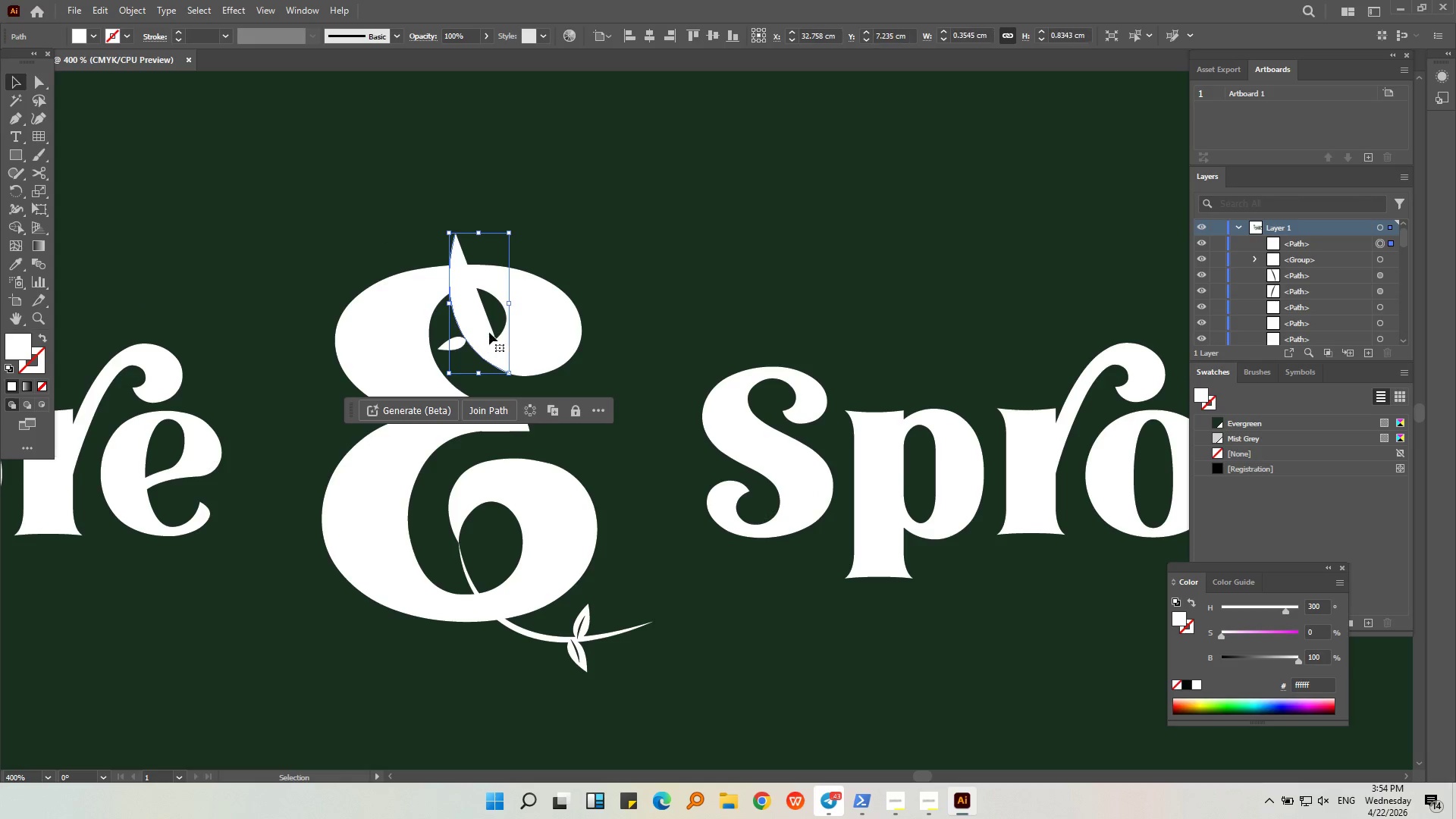 
key(Alt+AltLeft)
 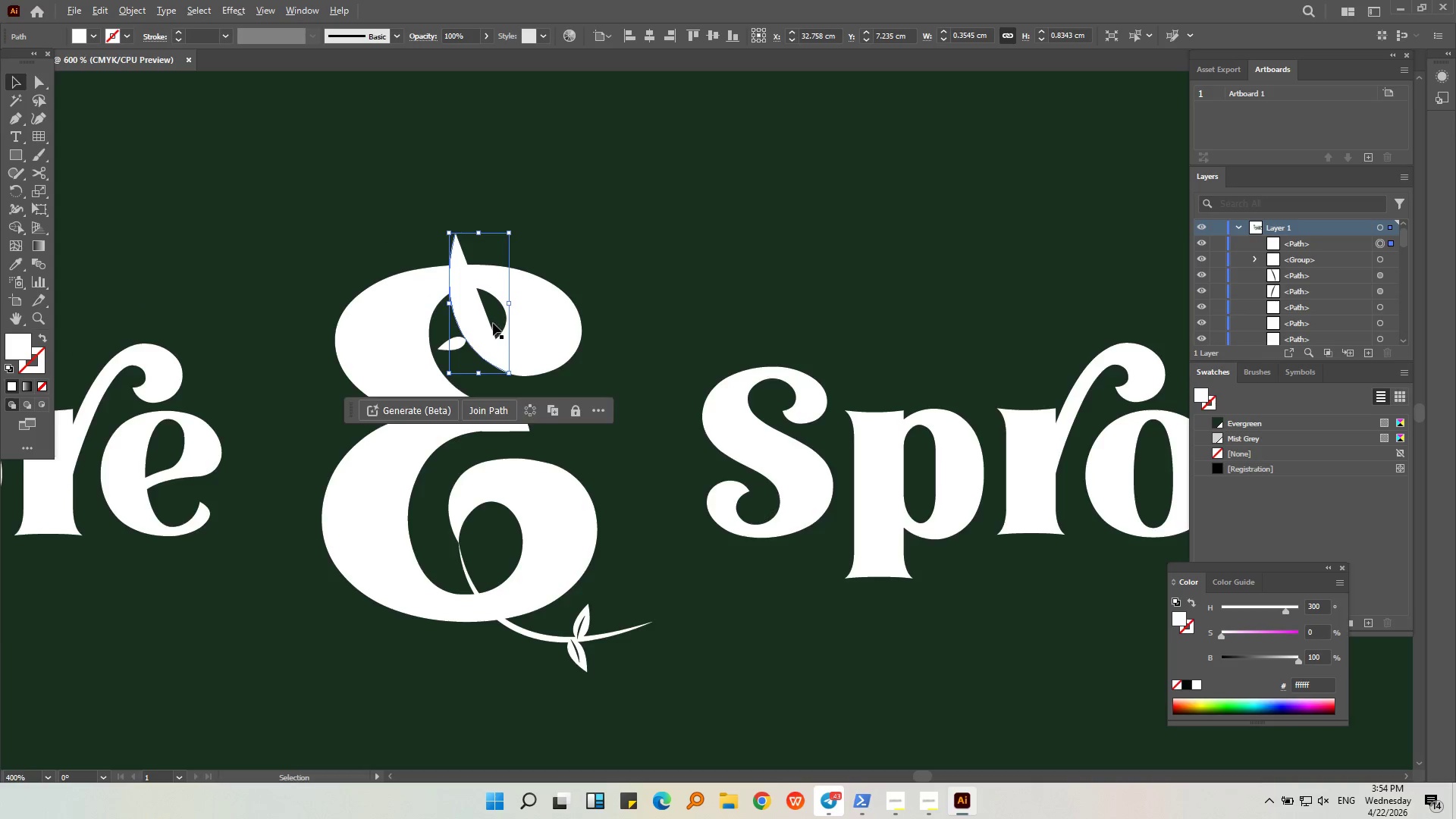 
left_click([573, 290])
 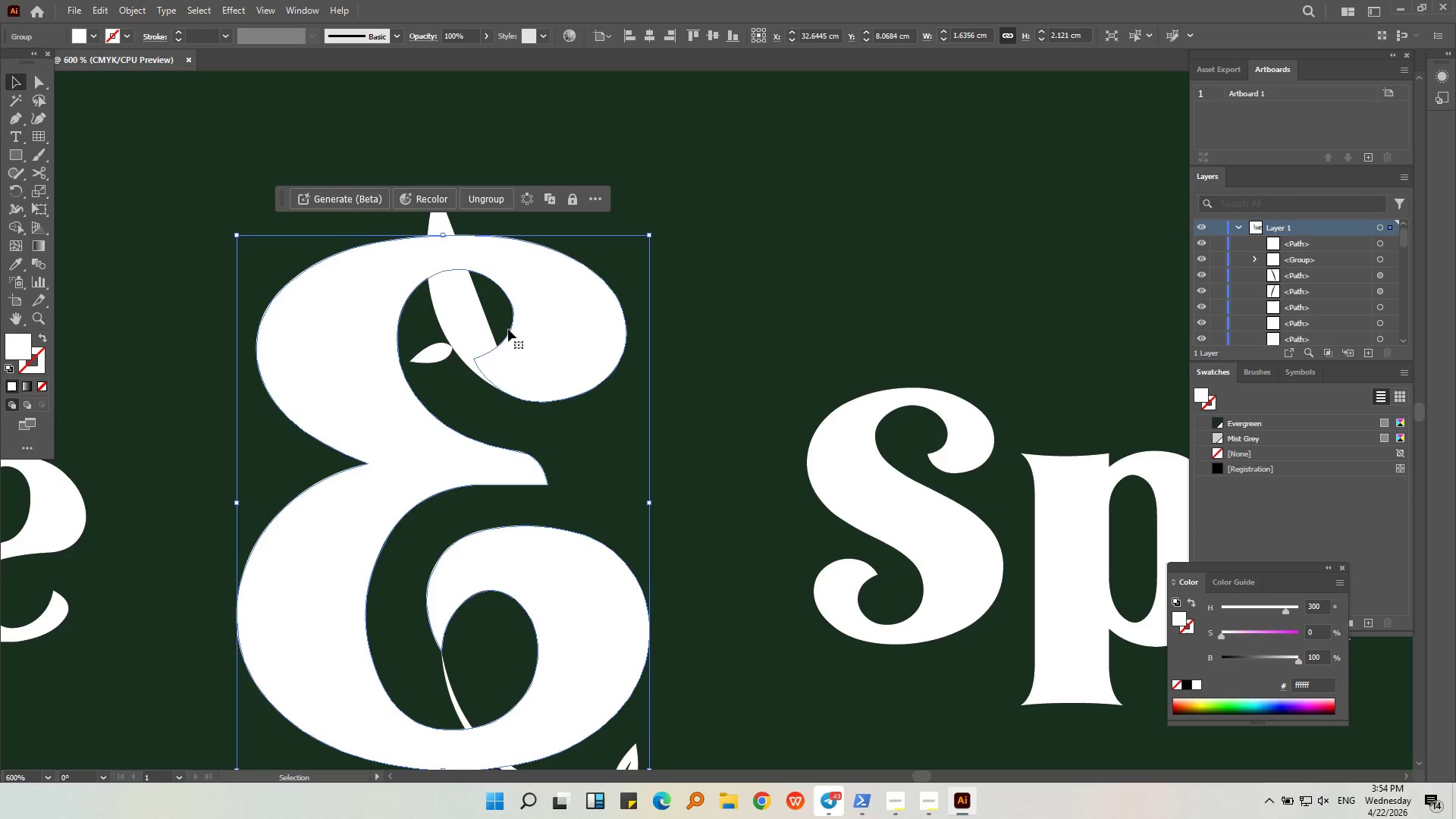 
scroll: coordinate [493, 323], scroll_direction: up, amount: 1.0
 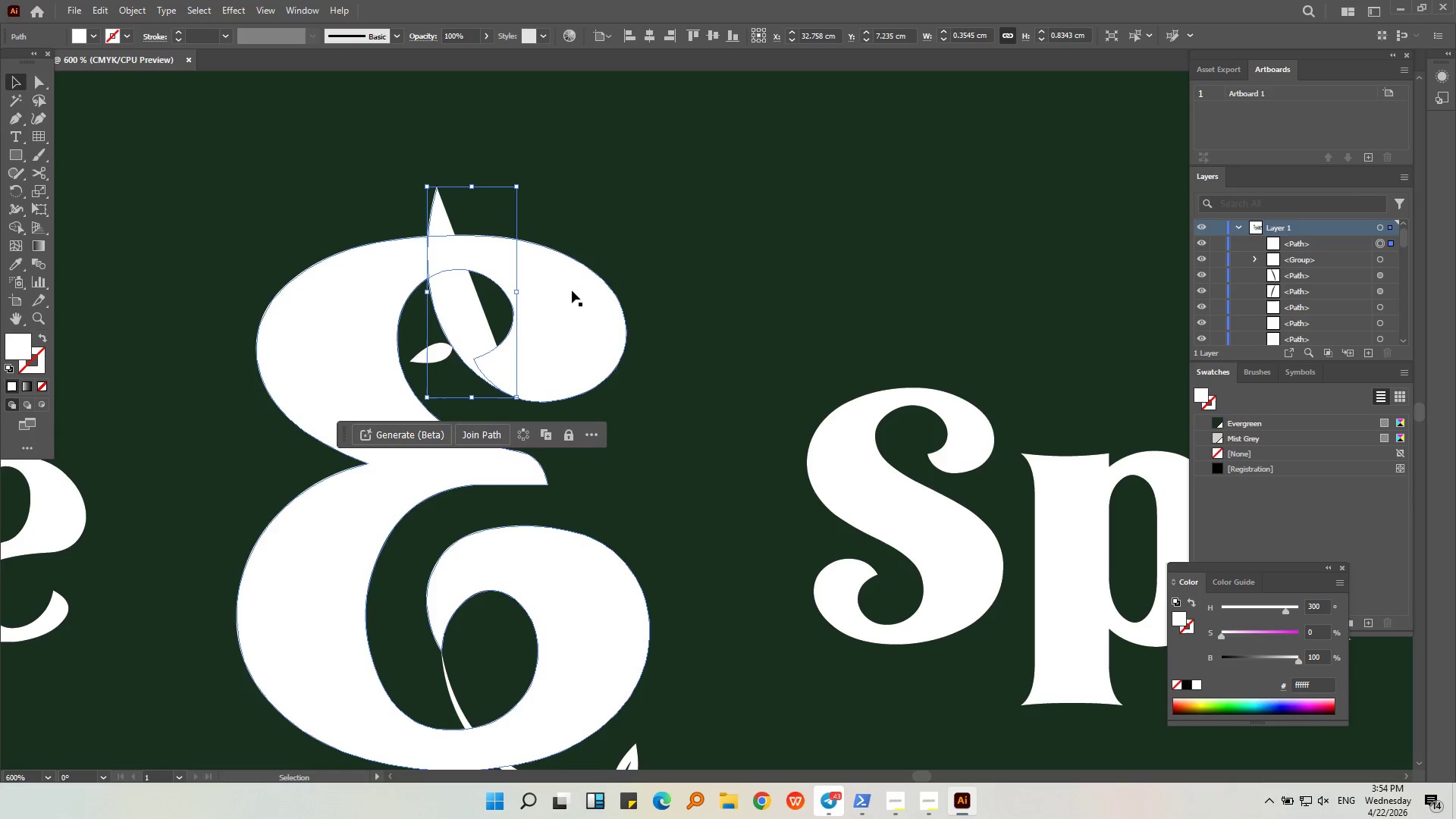 
left_click([467, 323])
 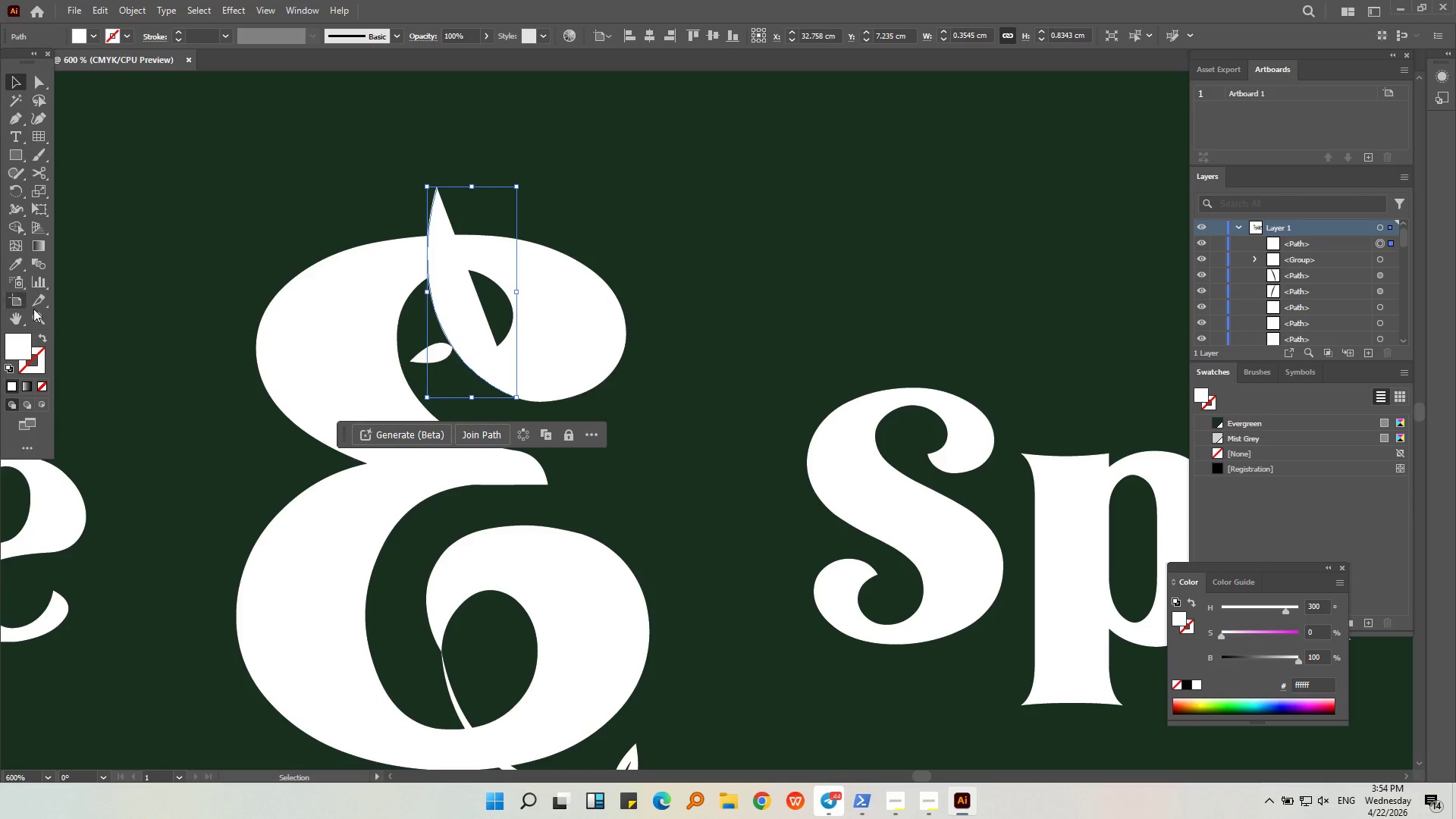 
left_click_drag(start_coordinate=[17, 352], to_coordinate=[36, 368])
 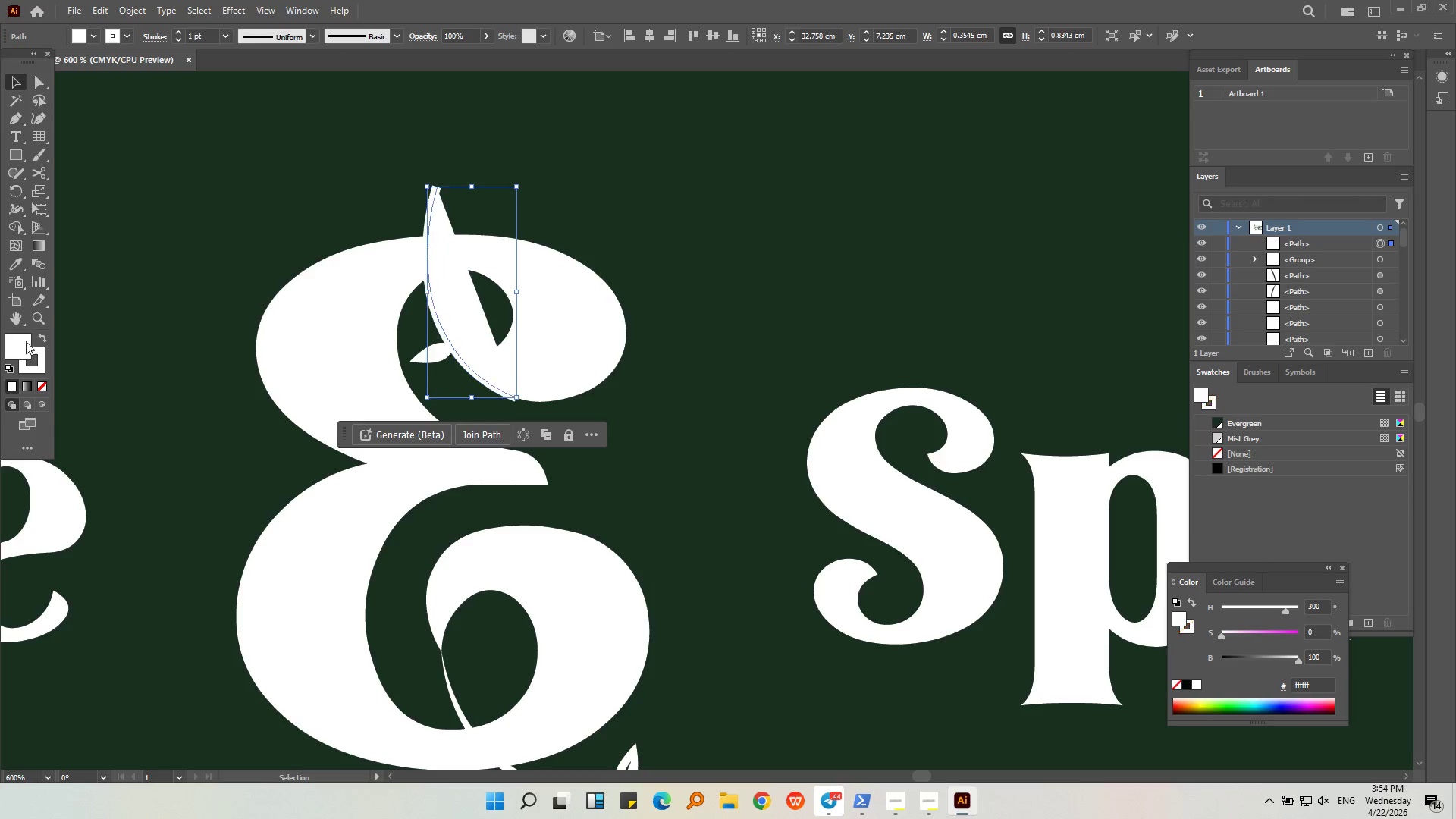 
double_click([26, 341])
 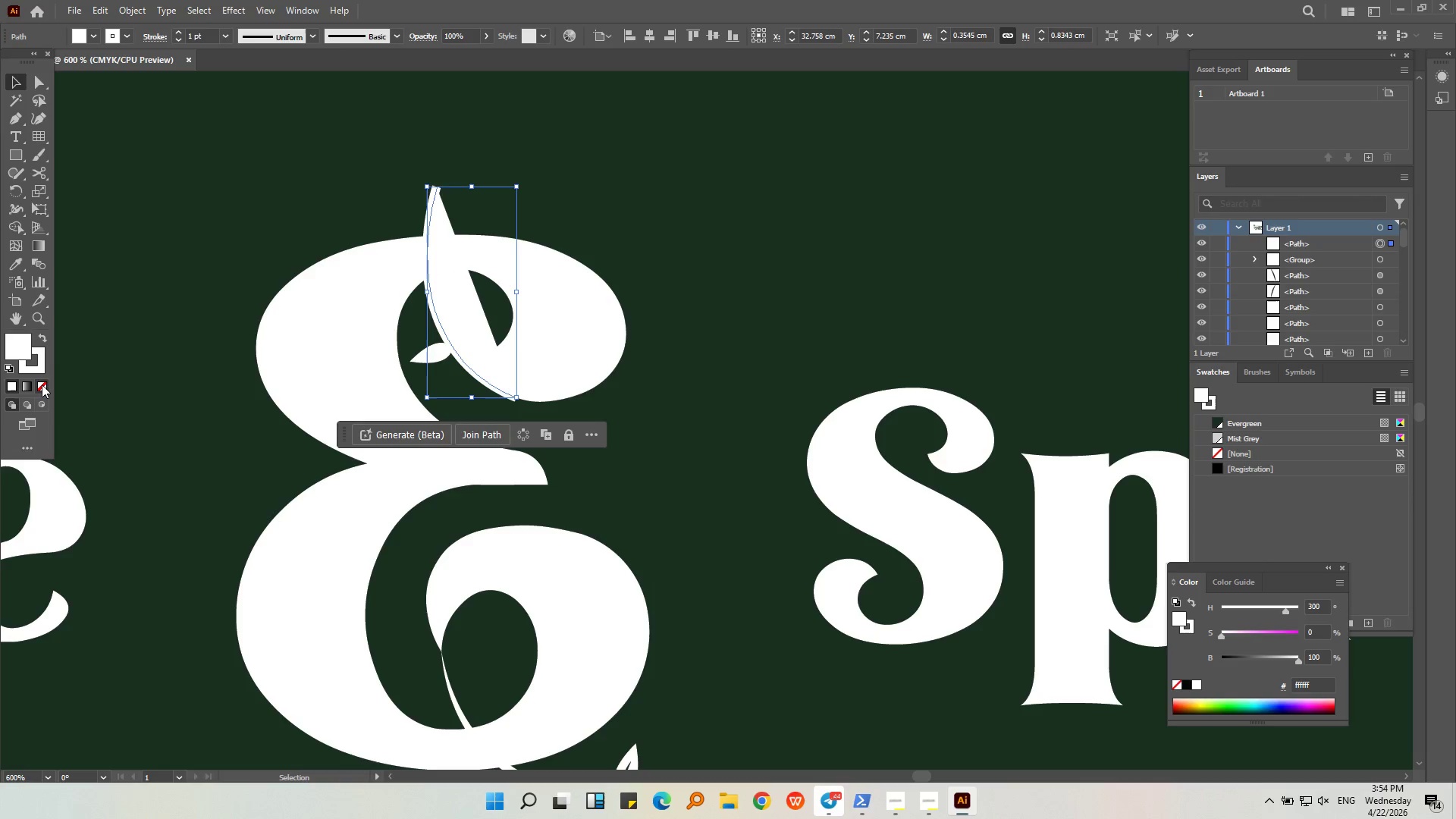 
left_click([42, 385])
 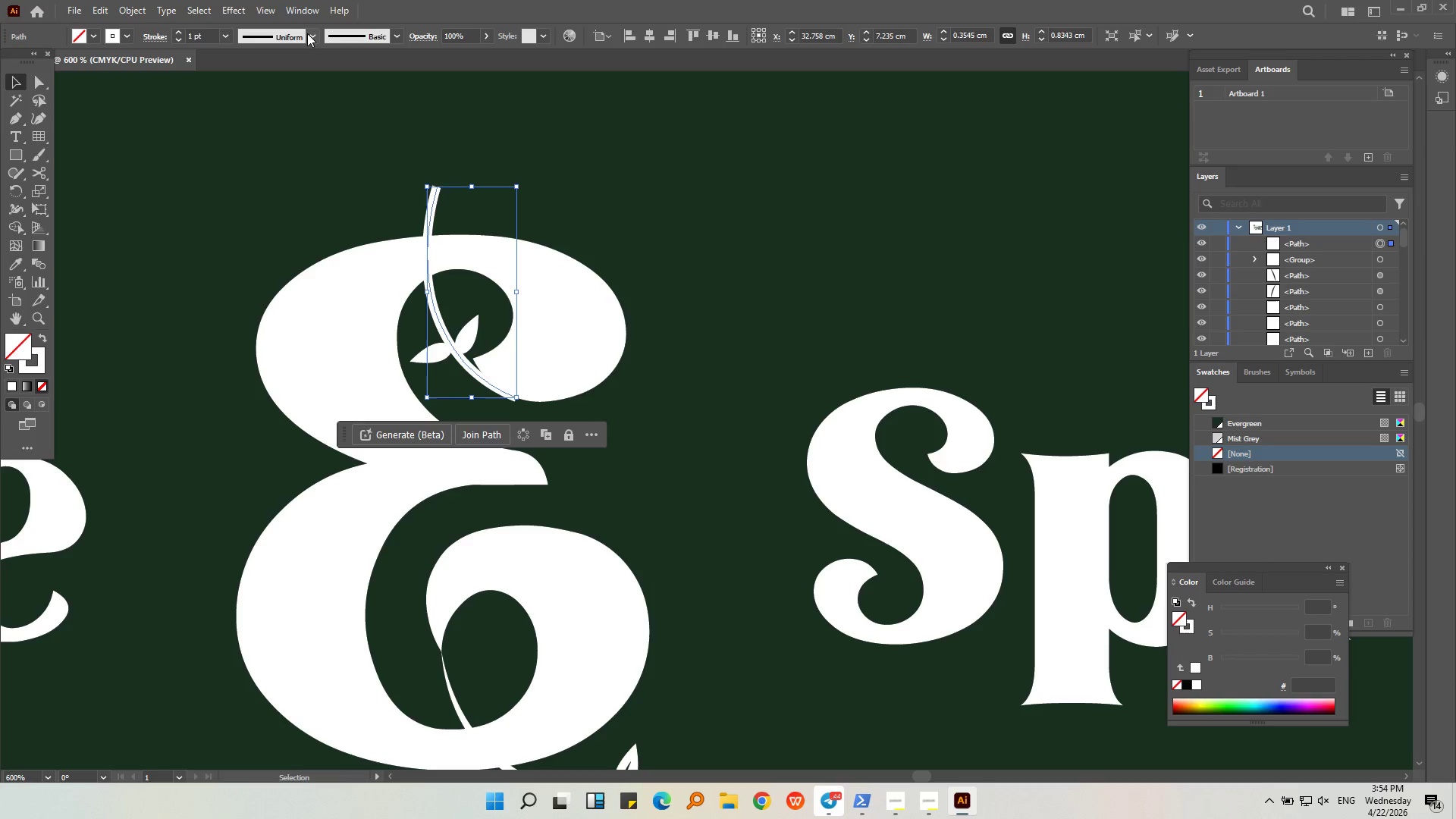 
left_click([289, 85])
 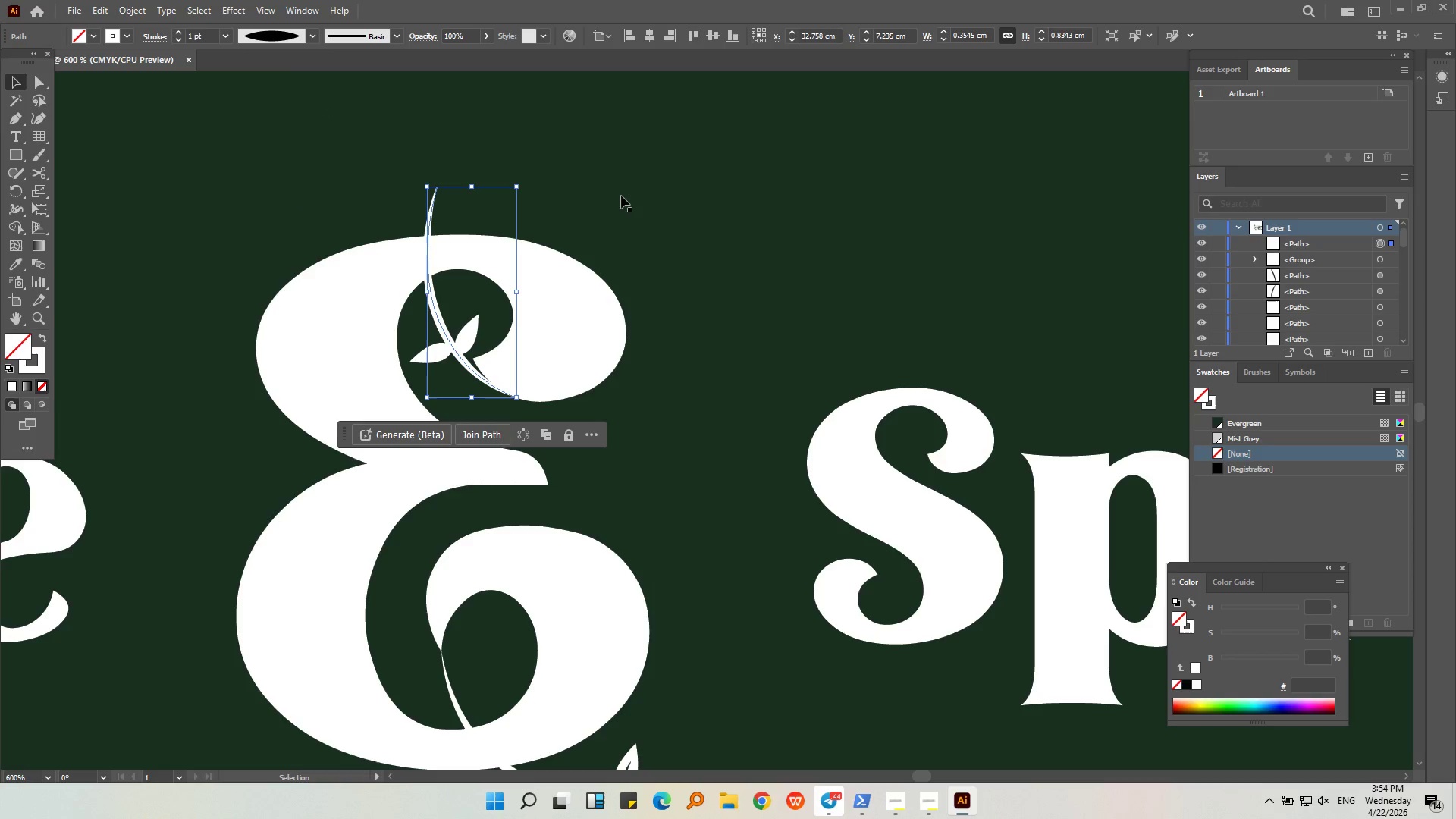 
left_click([621, 196])
 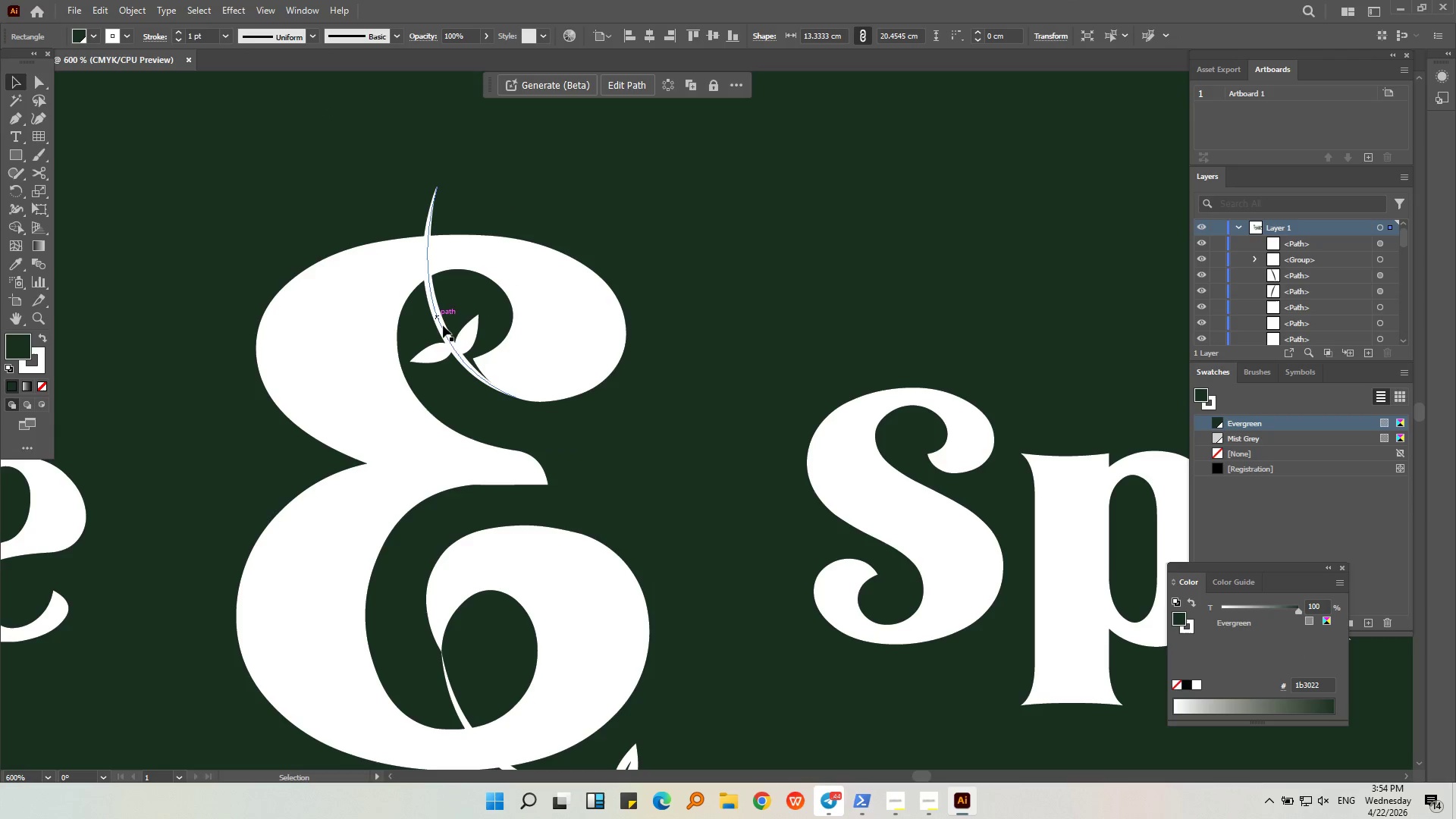 
left_click([466, 330])
 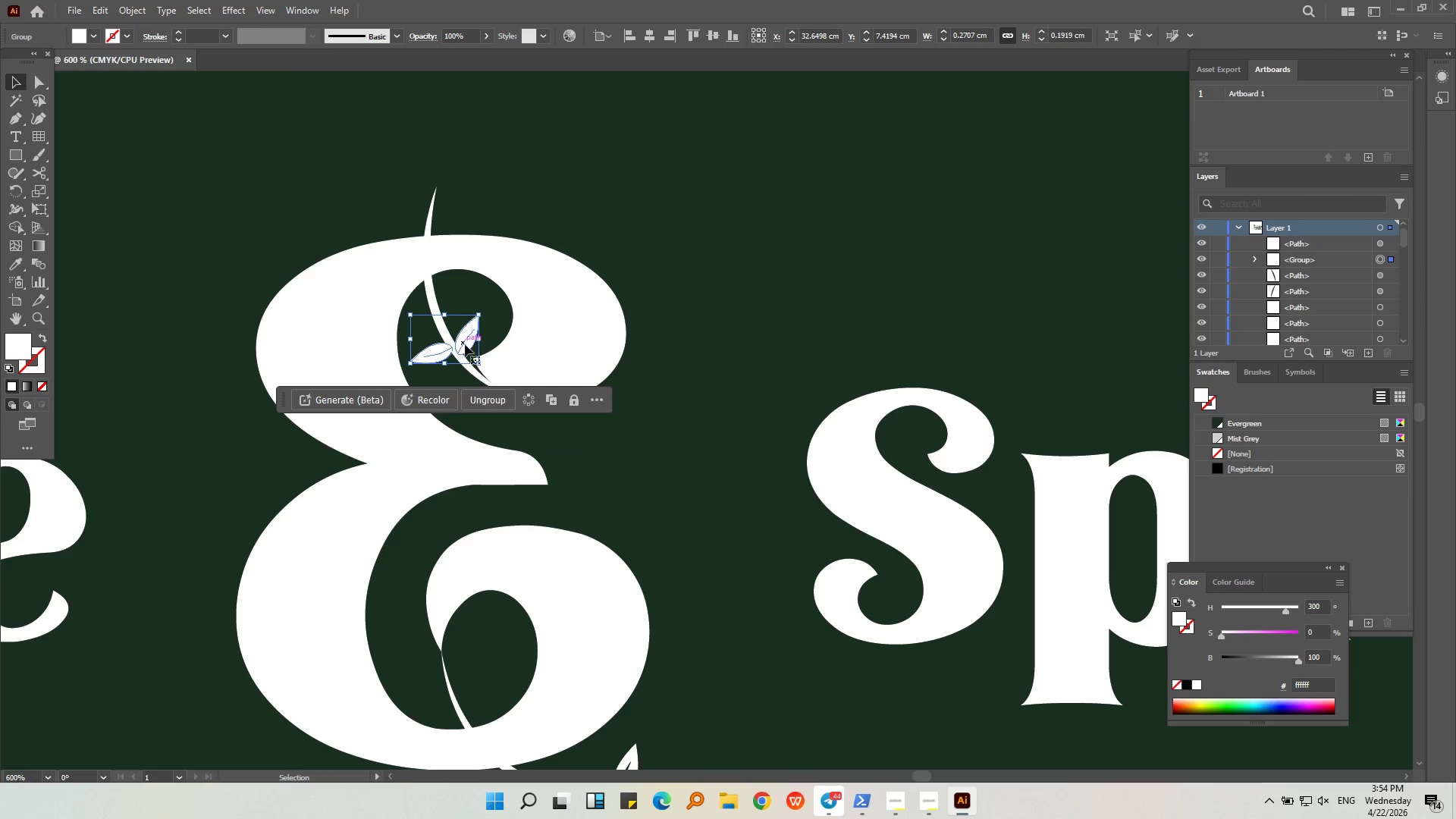 
double_click([465, 344])
 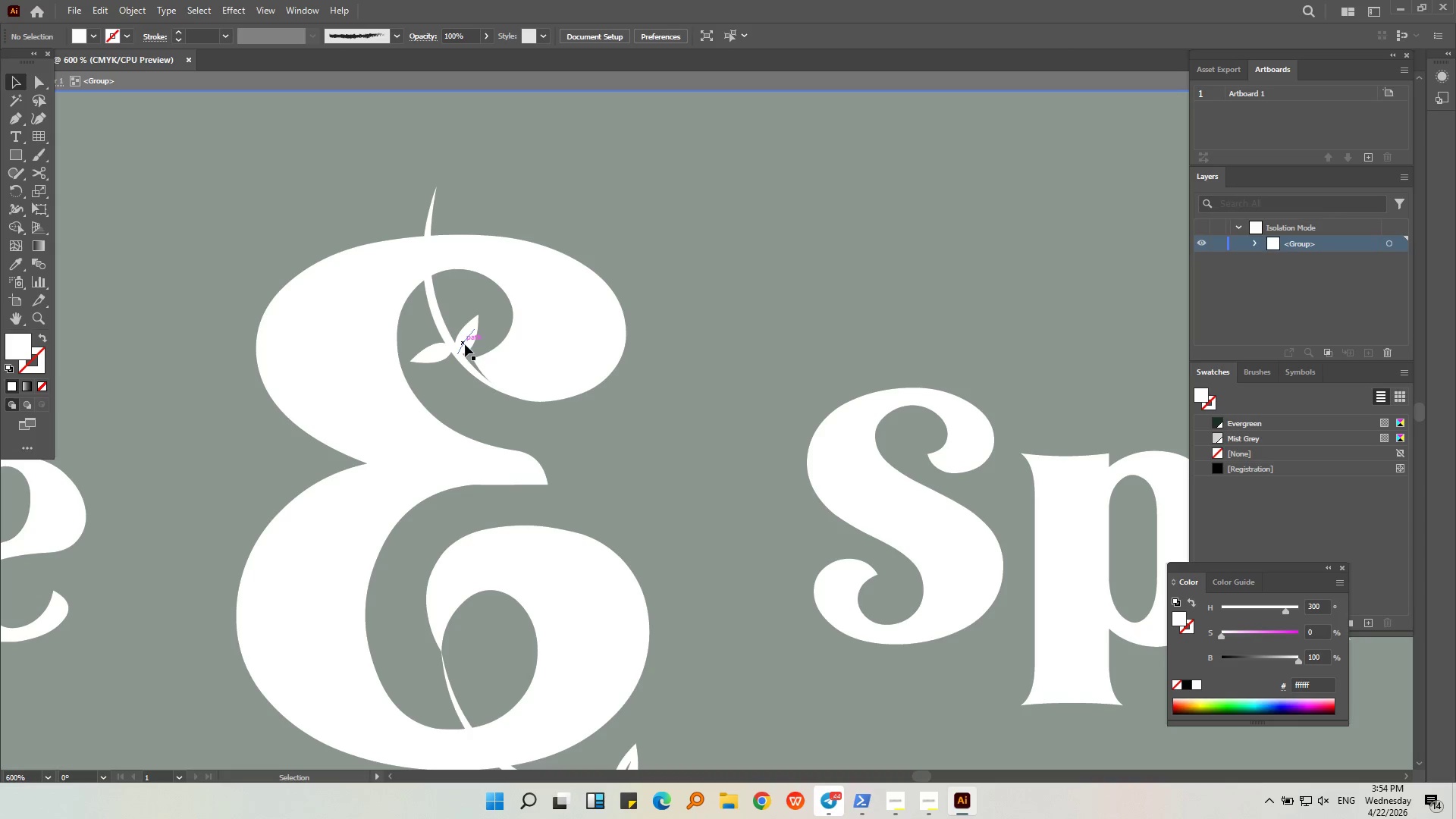 
triple_click([465, 344])
 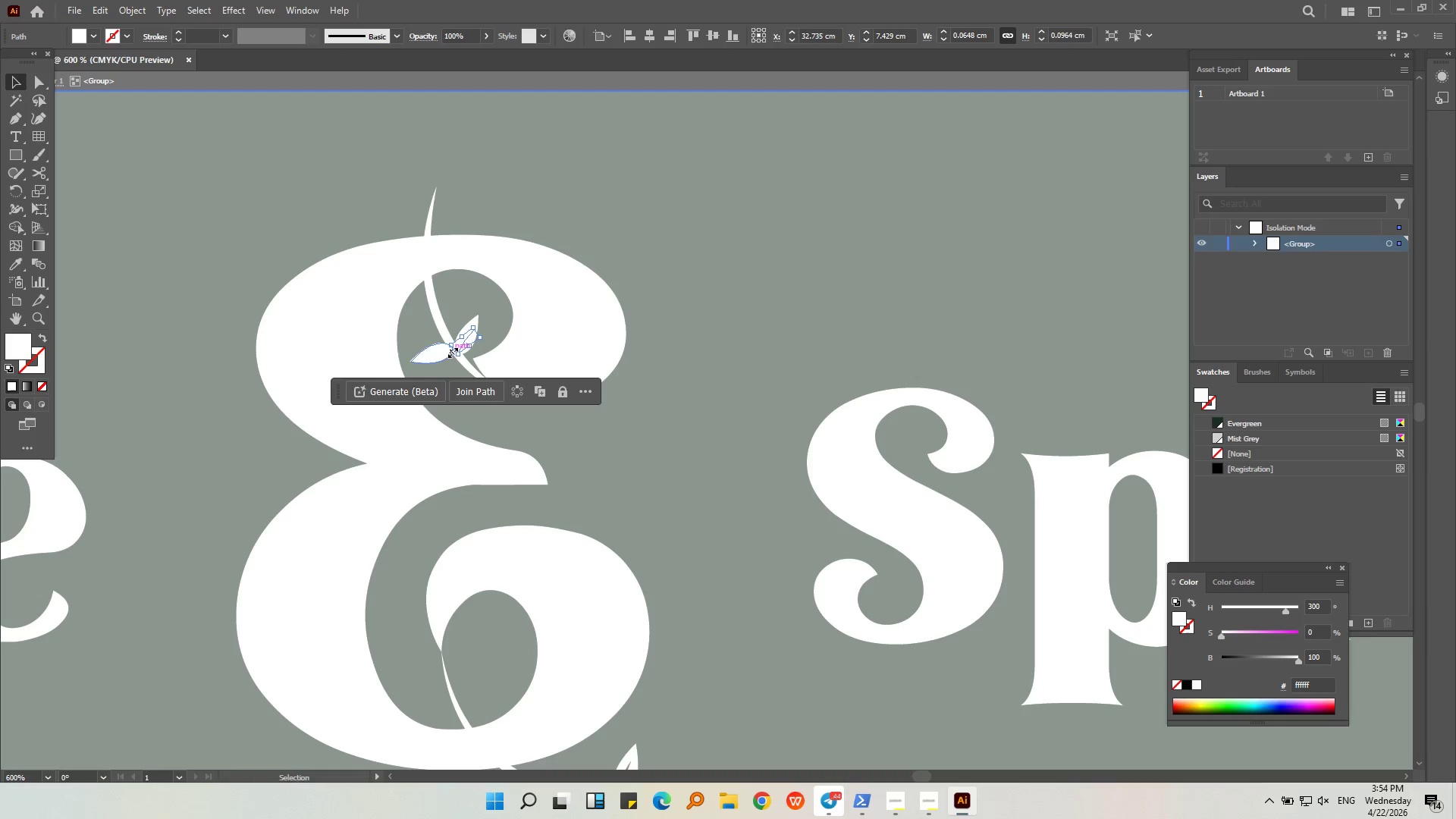 
hold_key(key=ShiftLeft, duration=0.61)
left_click([440, 353])
 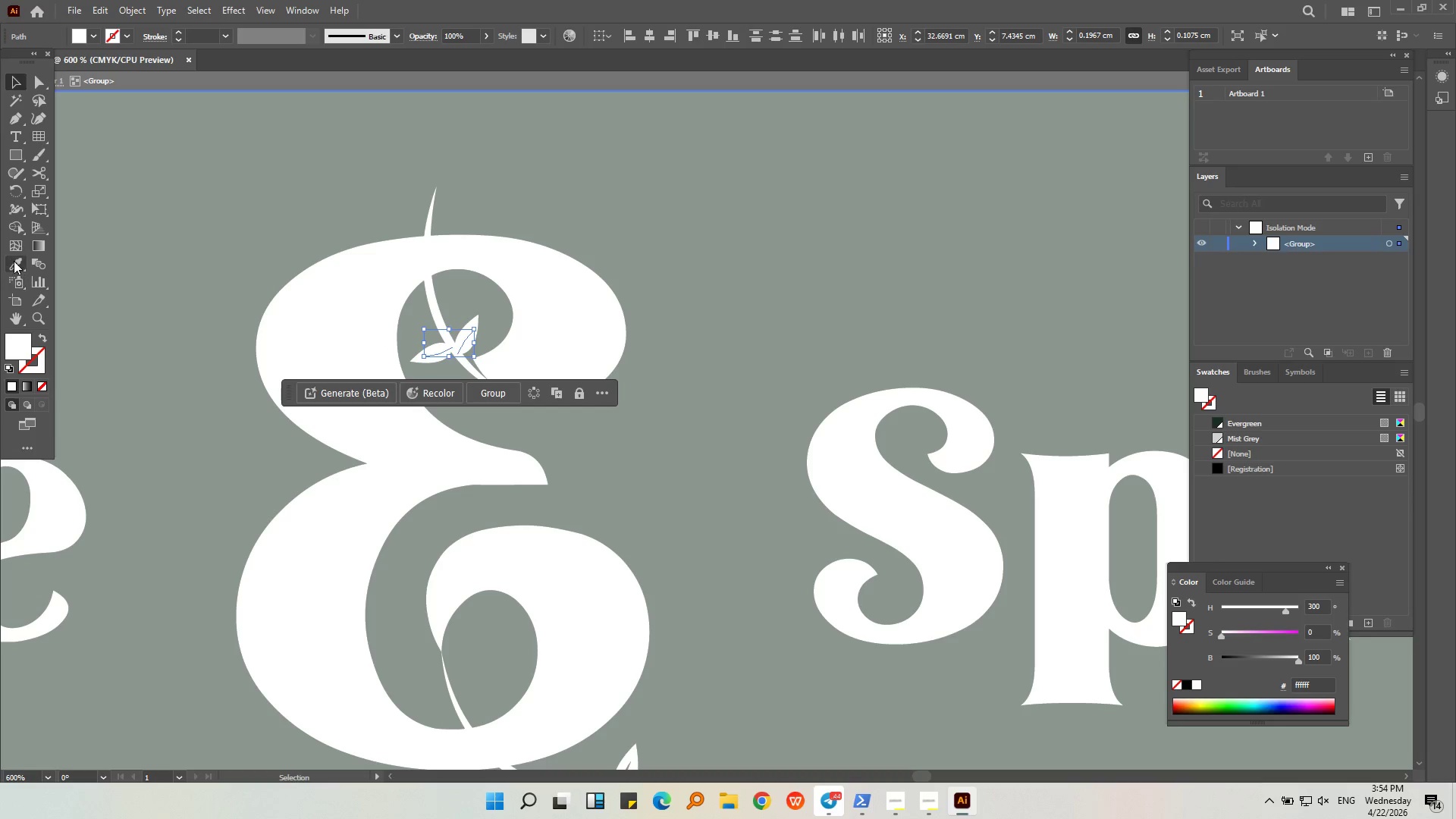 
double_click([163, 226])
 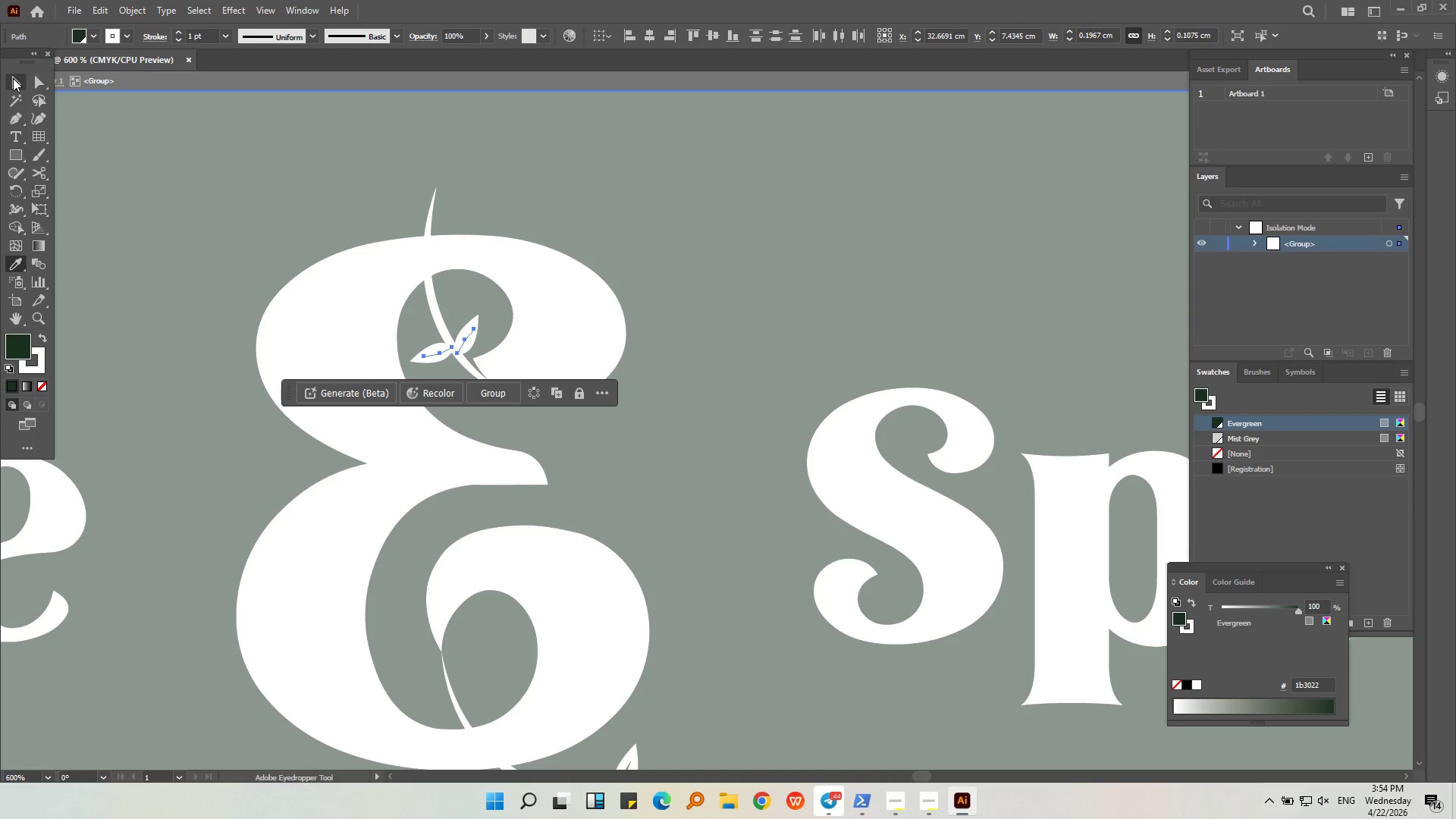 
left_click([13, 79])
 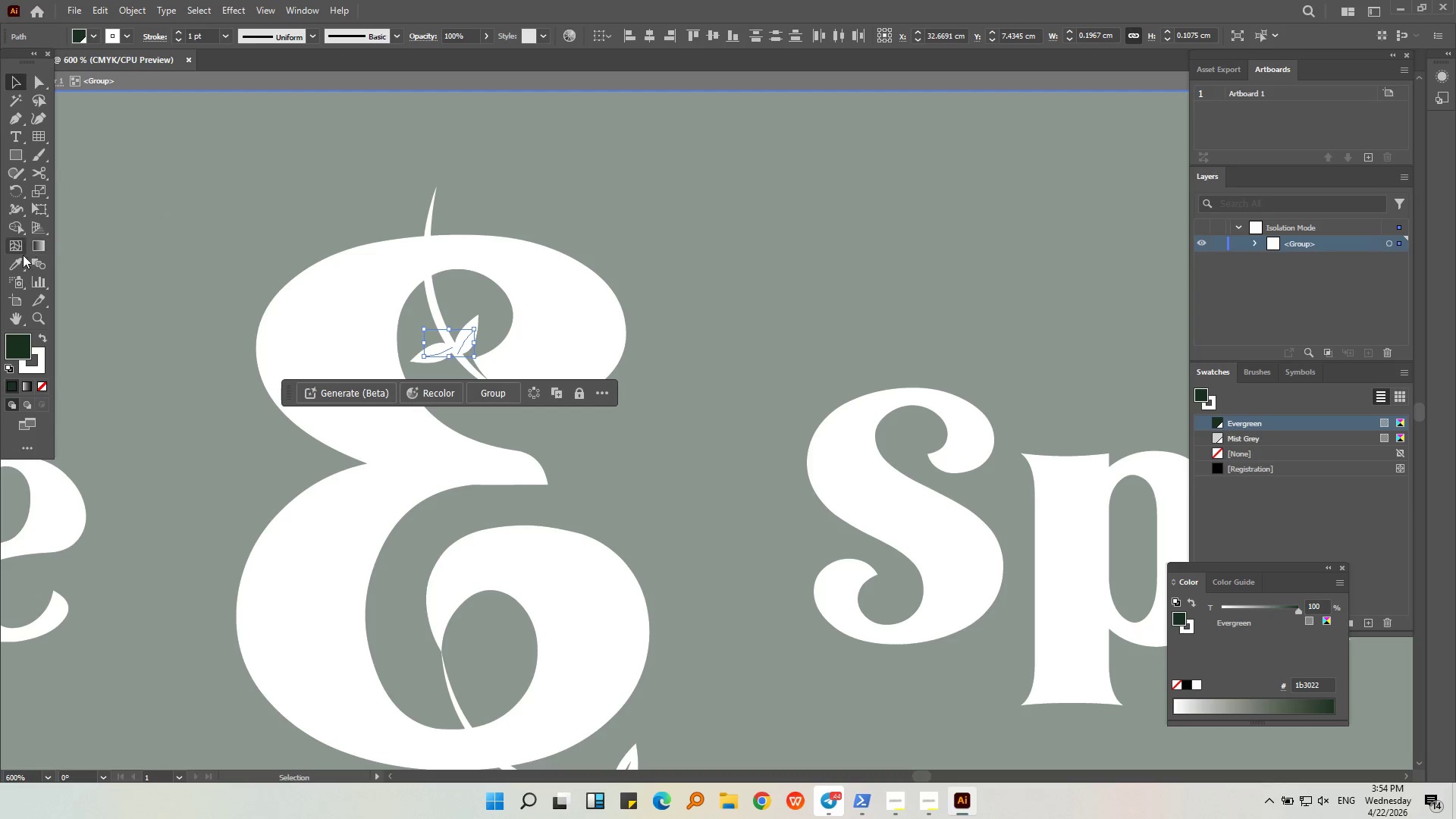 
left_click([15, 260])
 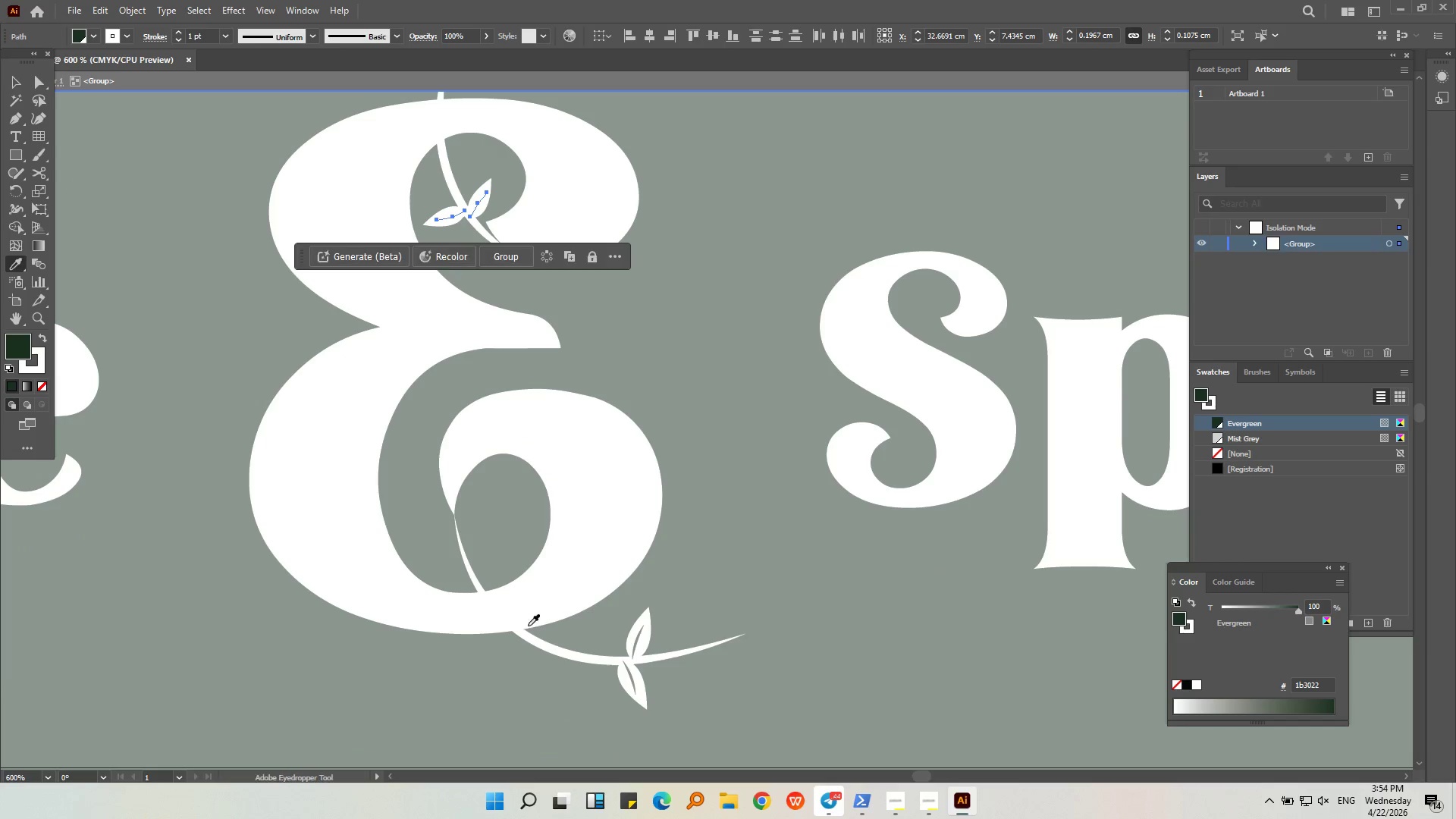 
key(Alt+AltLeft)
 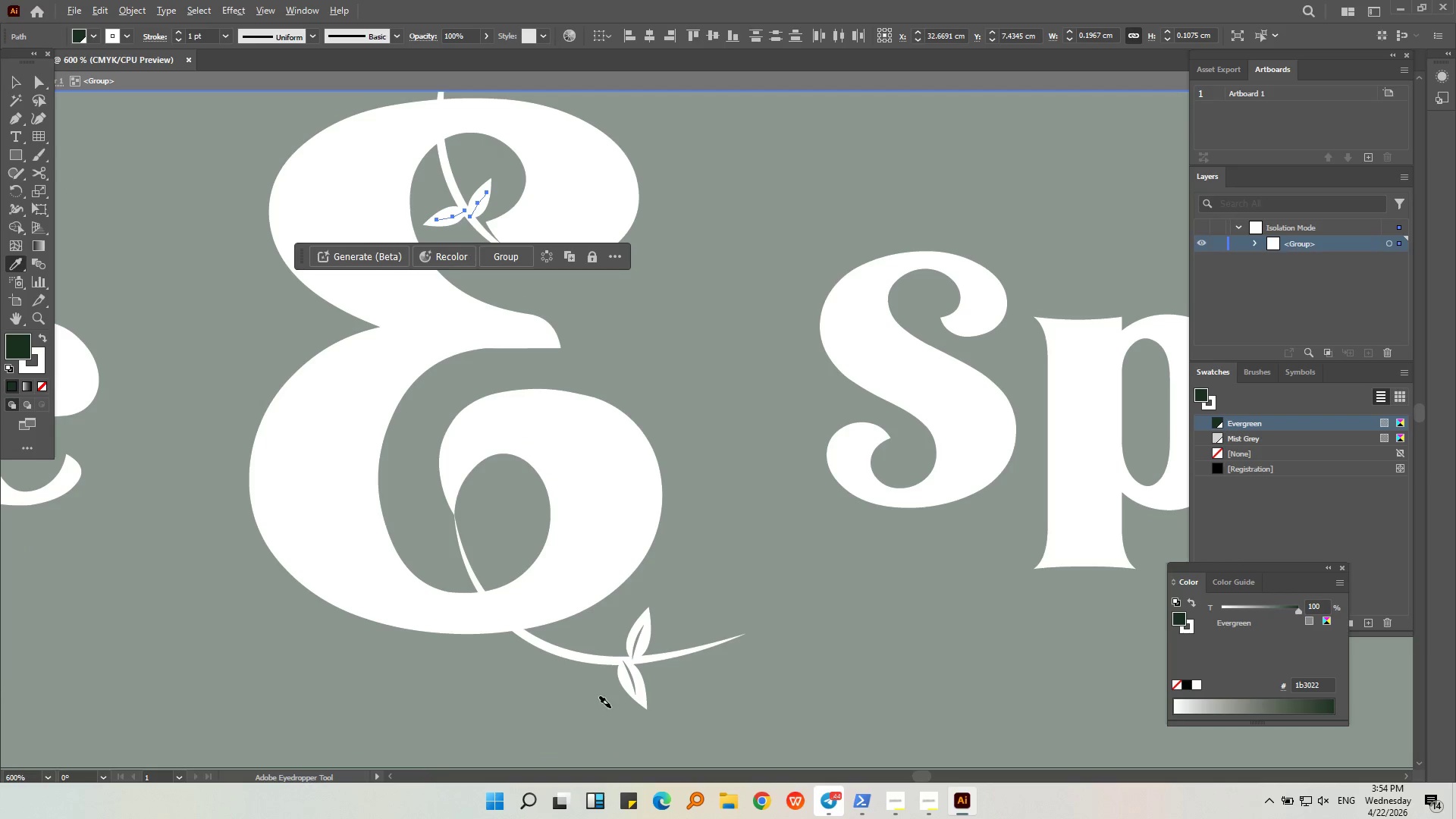 
scroll: coordinate [611, 704], scroll_direction: up, amount: 3.0
 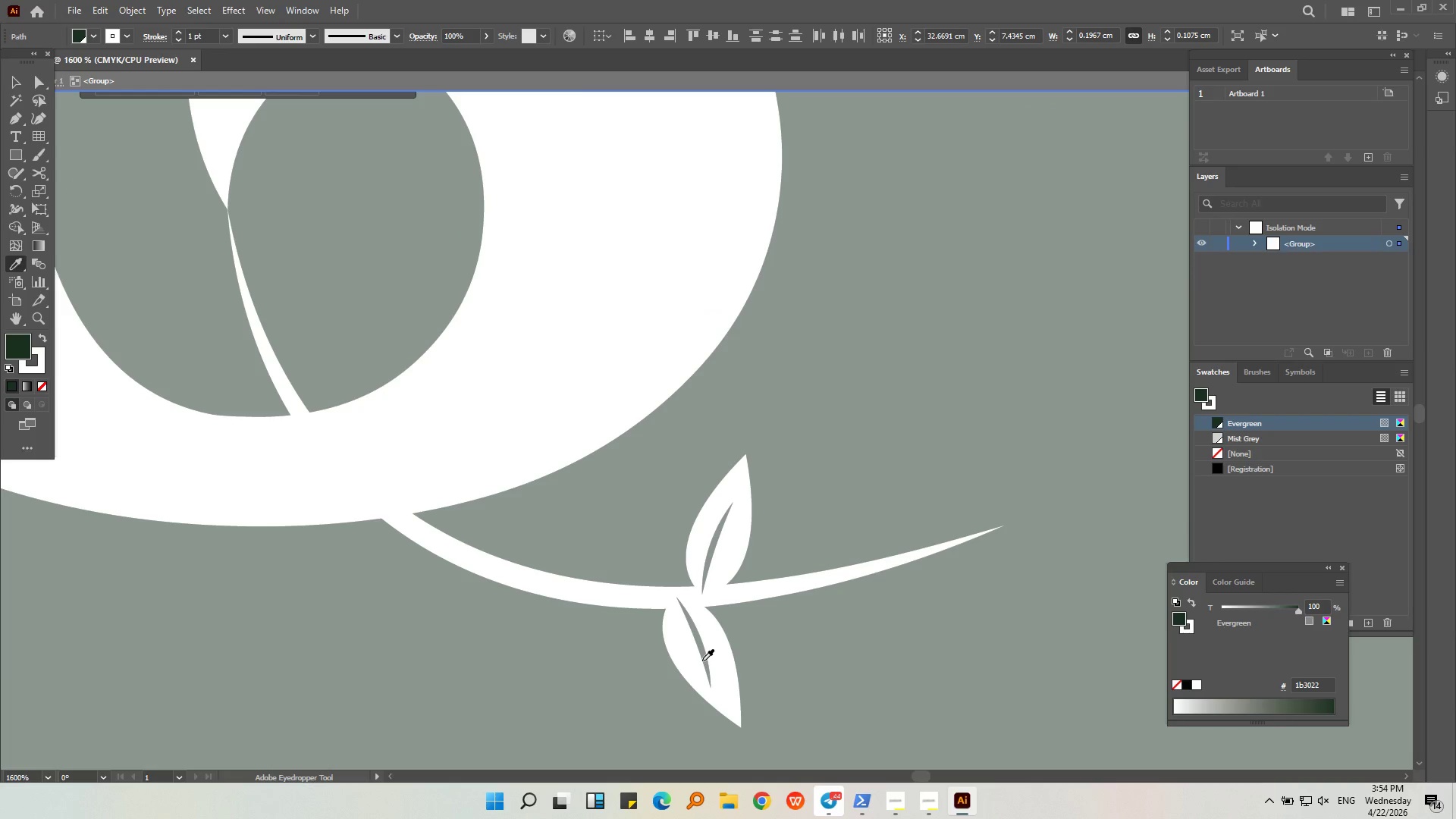 
left_click([704, 657])
 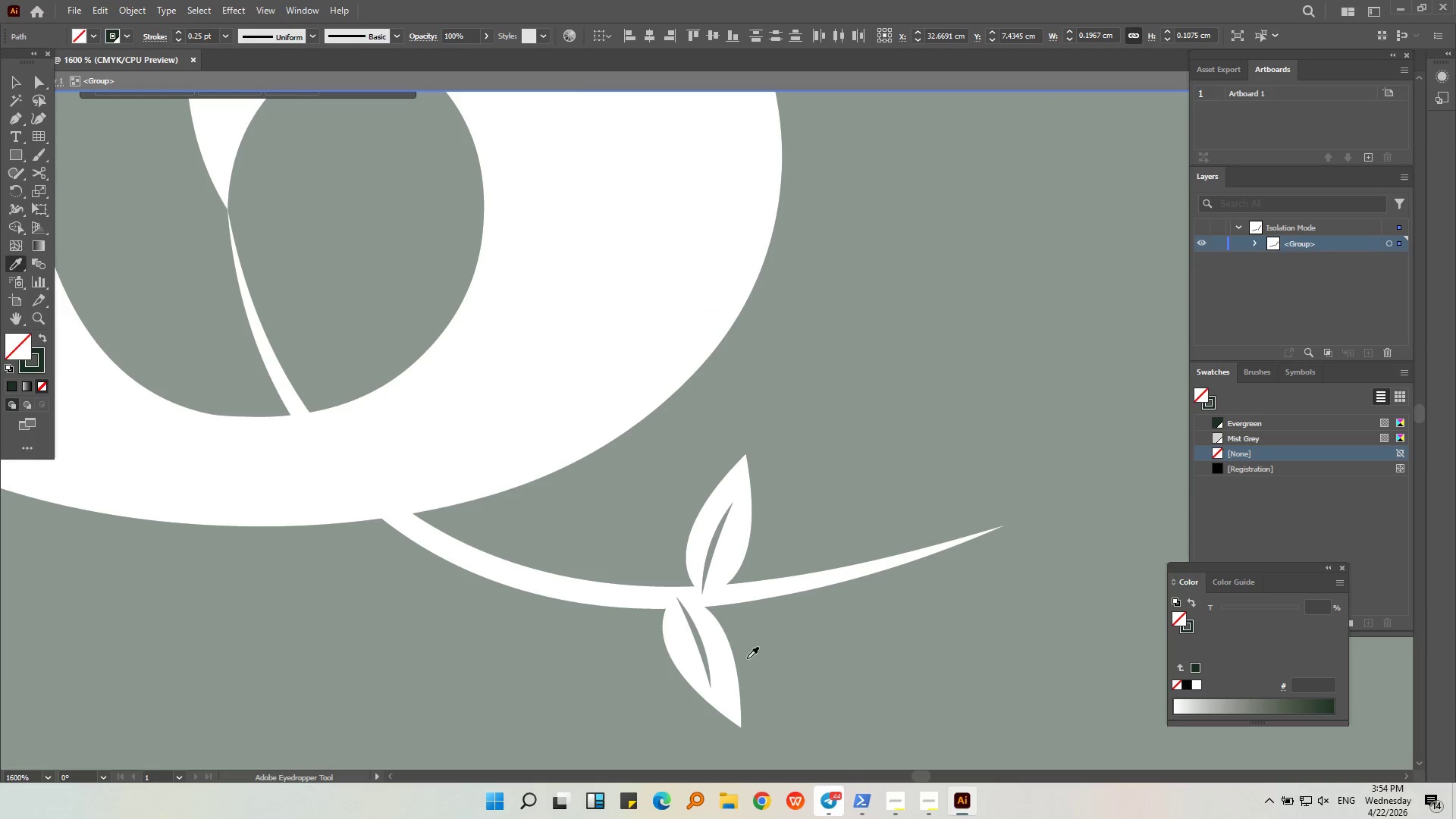 
left_click([694, 630])
 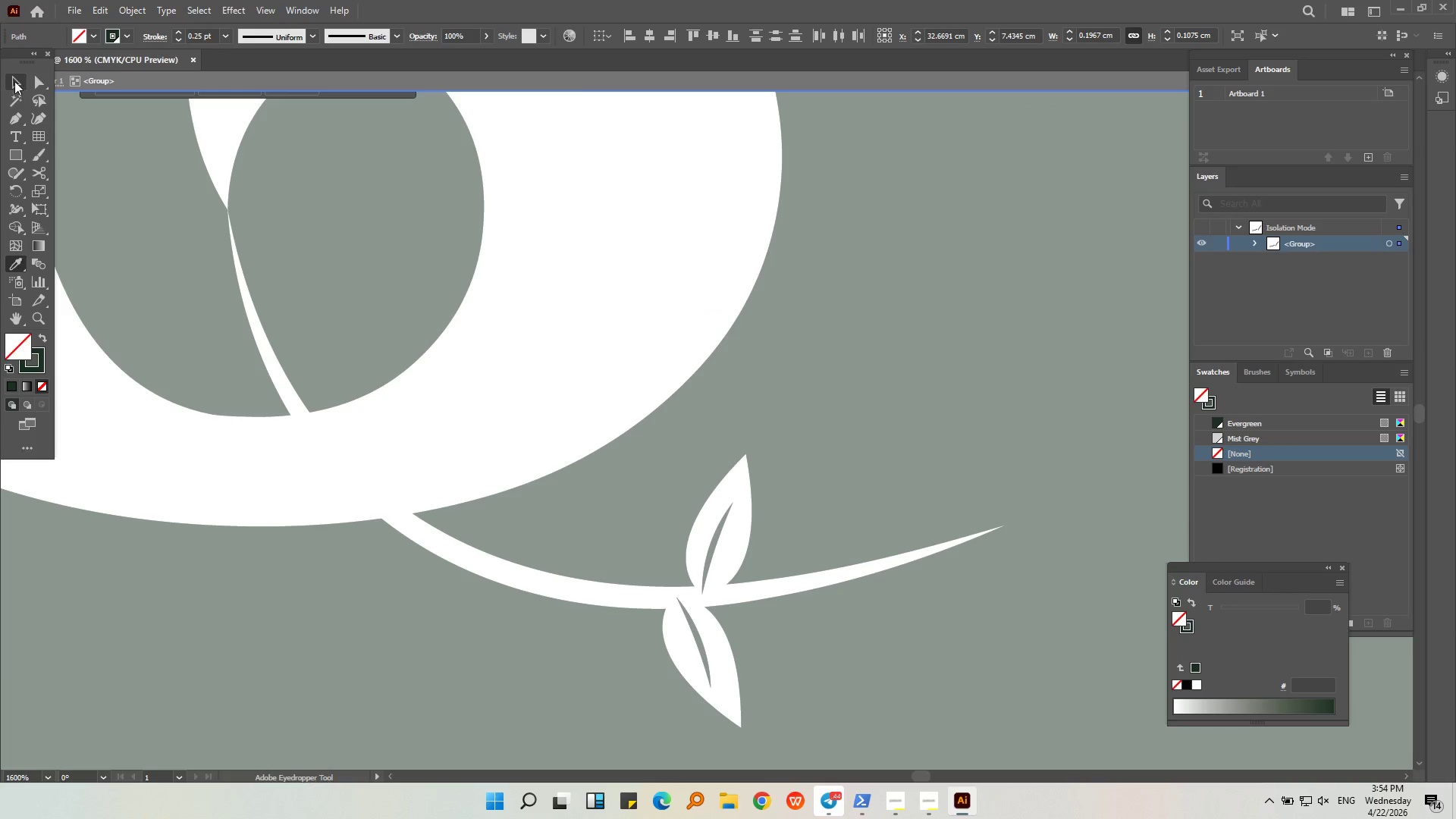 
double_click([905, 341])
 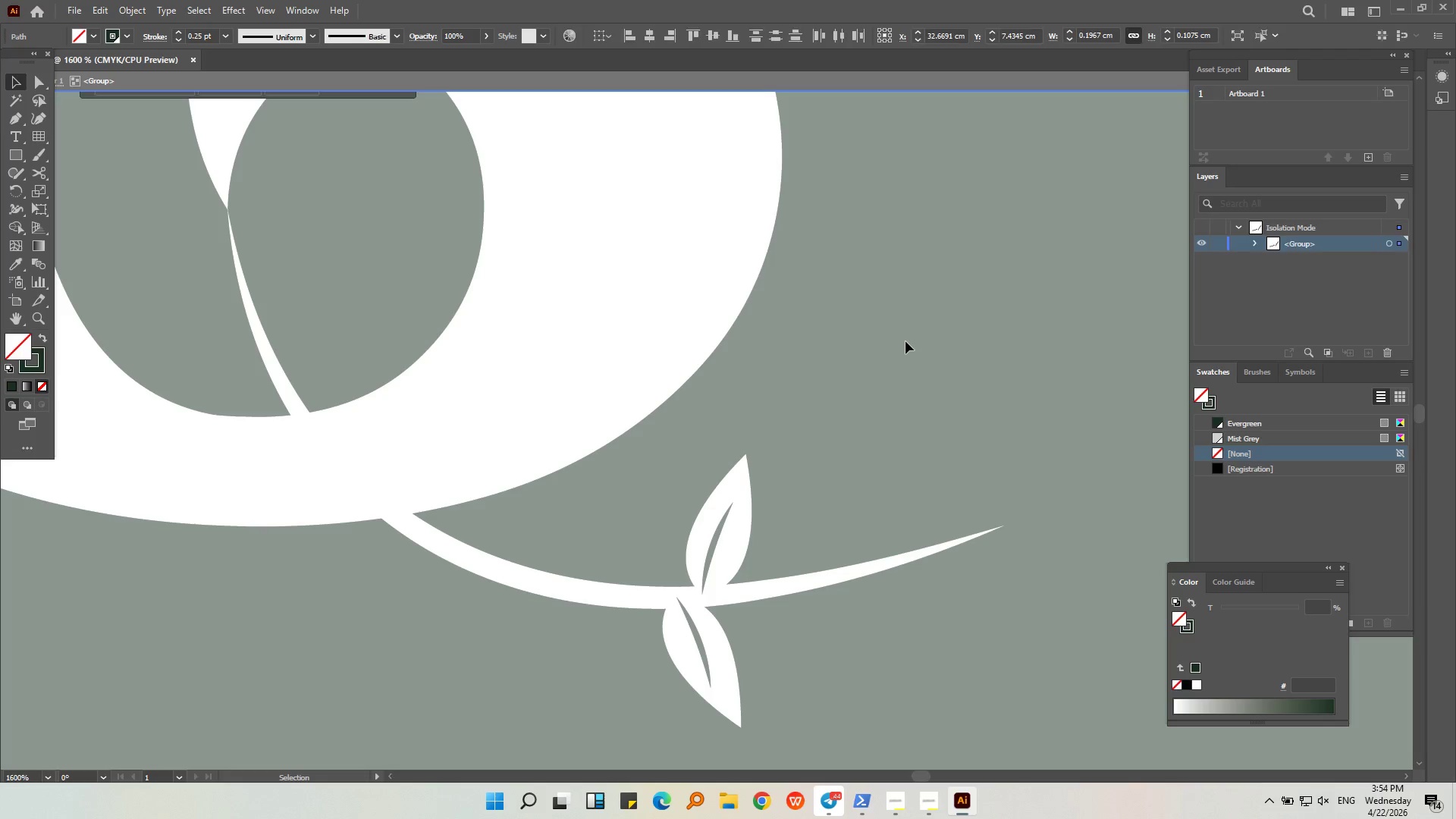 
triple_click([905, 341])
 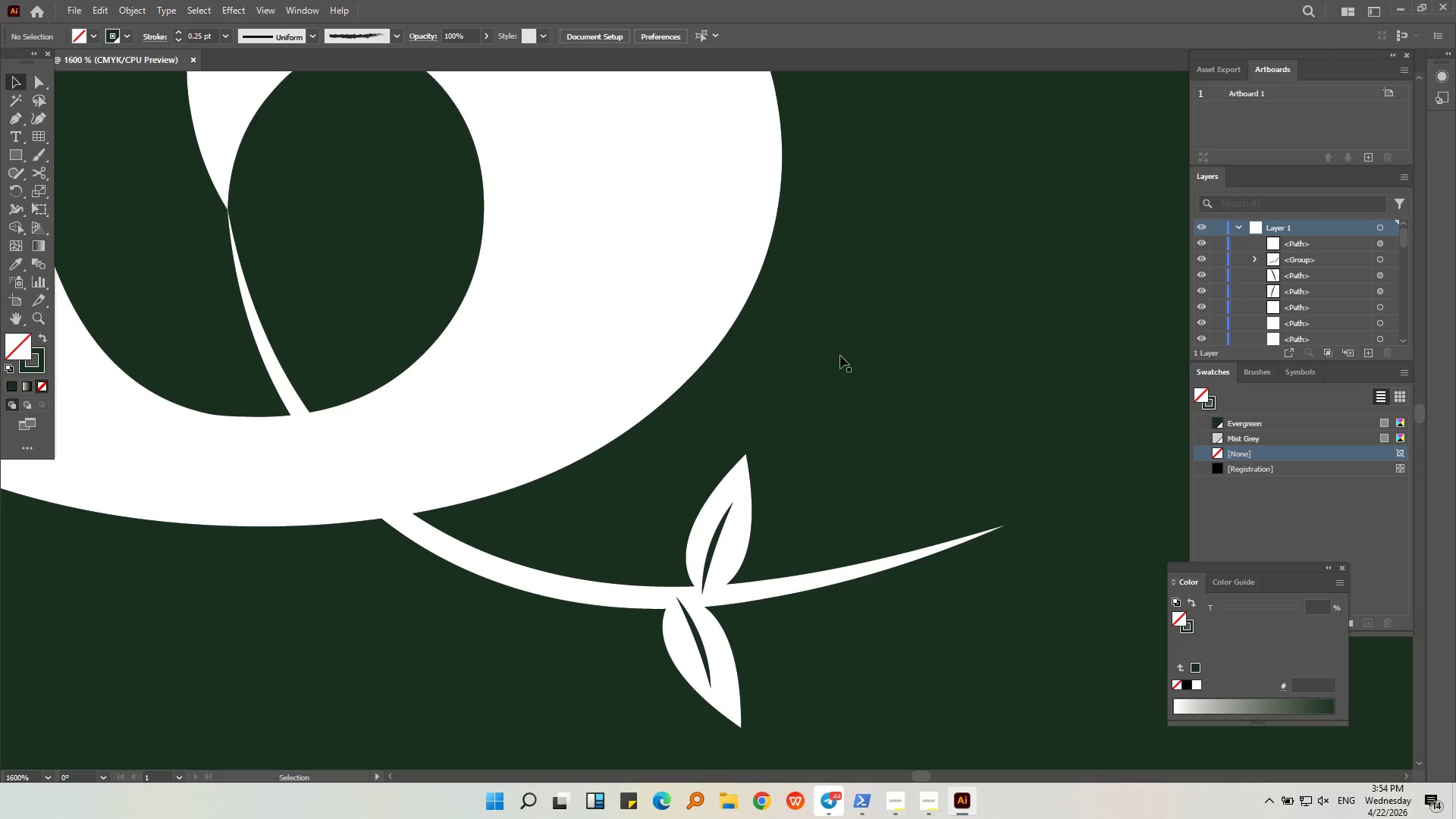 
hold_key(key=AltLeft, duration=0.31)
scroll: coordinate [582, 388], scroll_direction: down, amount: 2.0
 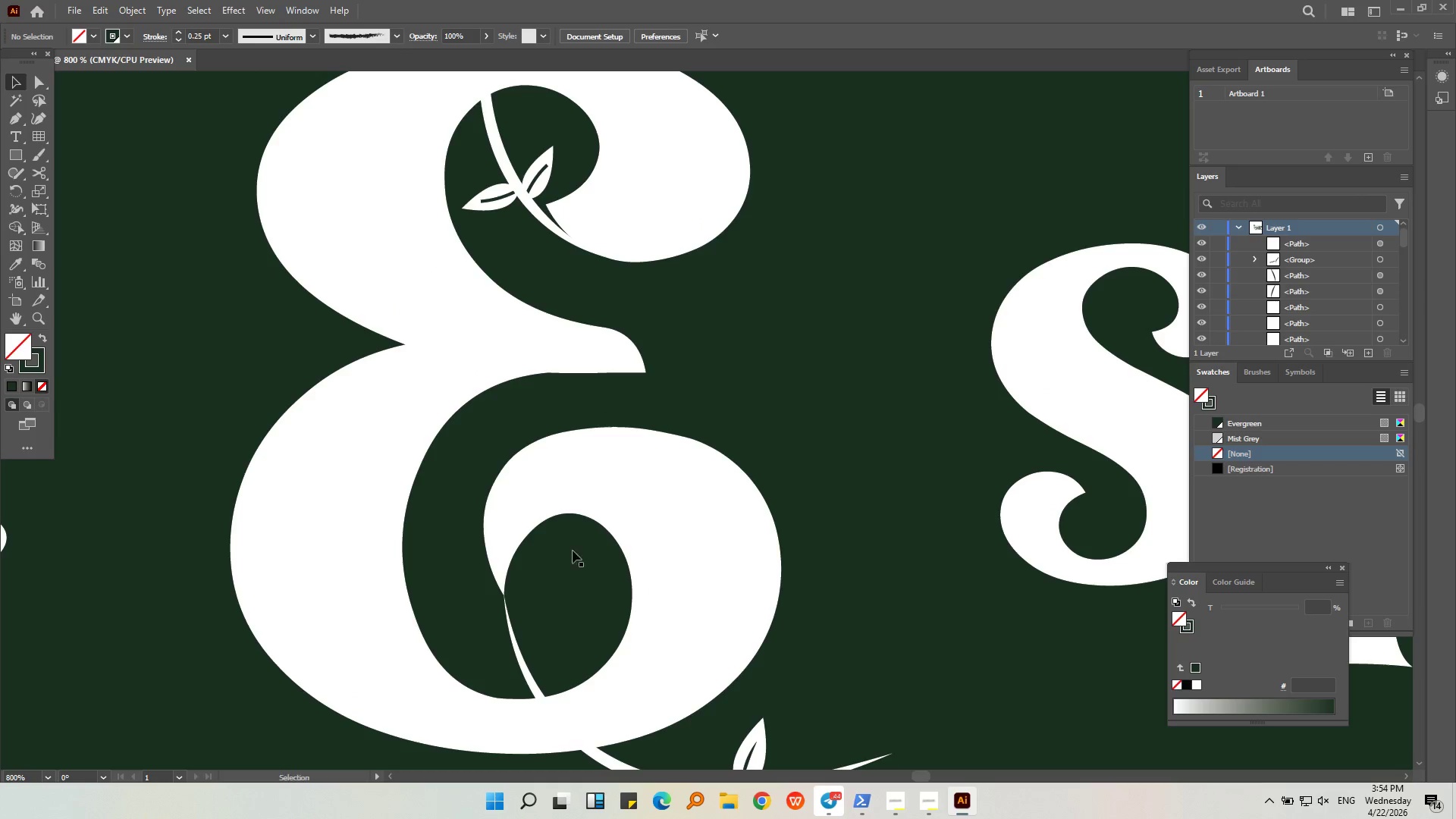 
hold_key(key=AltLeft, duration=0.42)
scroll: coordinate [538, 182], scroll_direction: up, amount: 3.0
 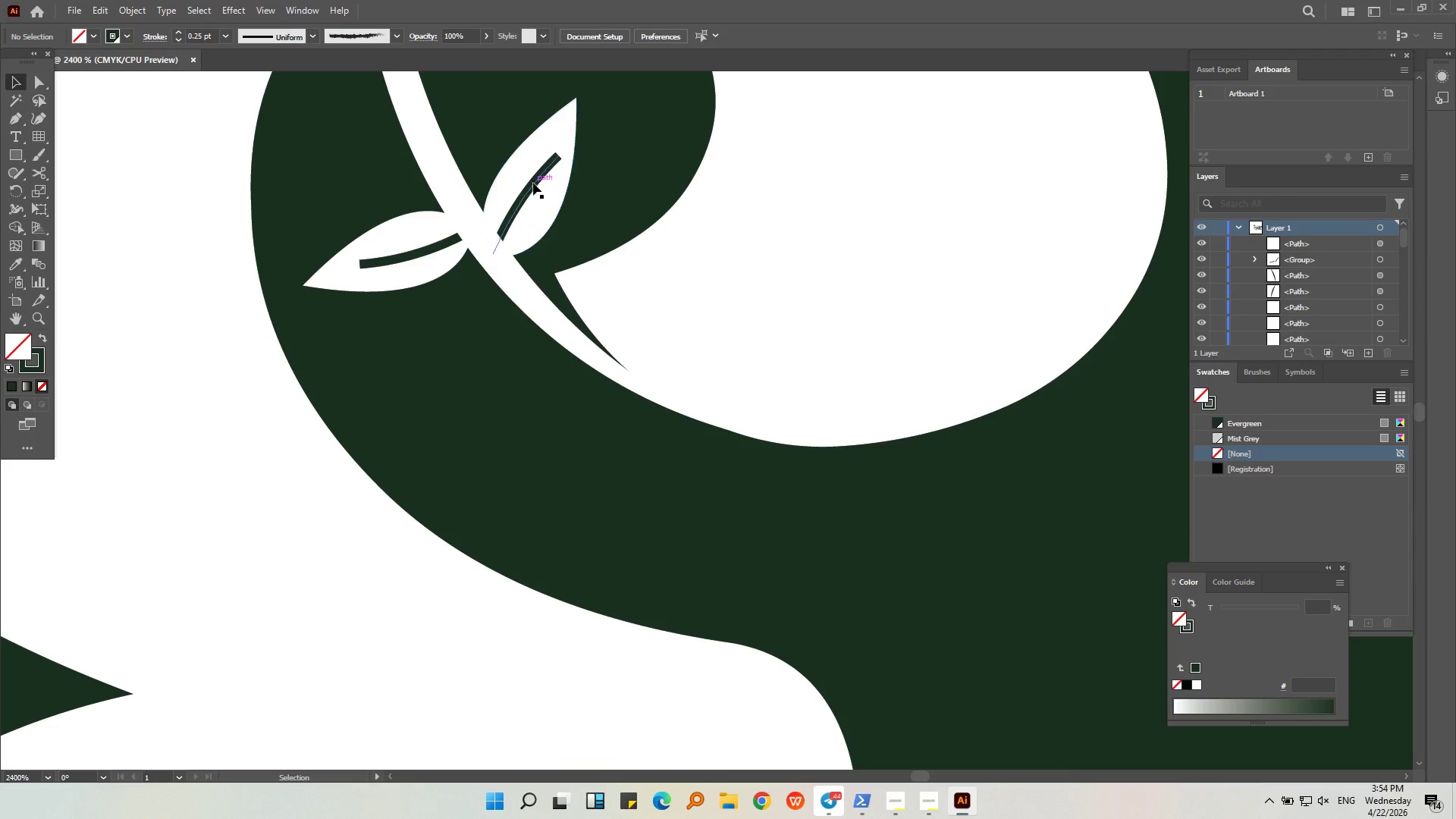 
left_click([533, 183])
 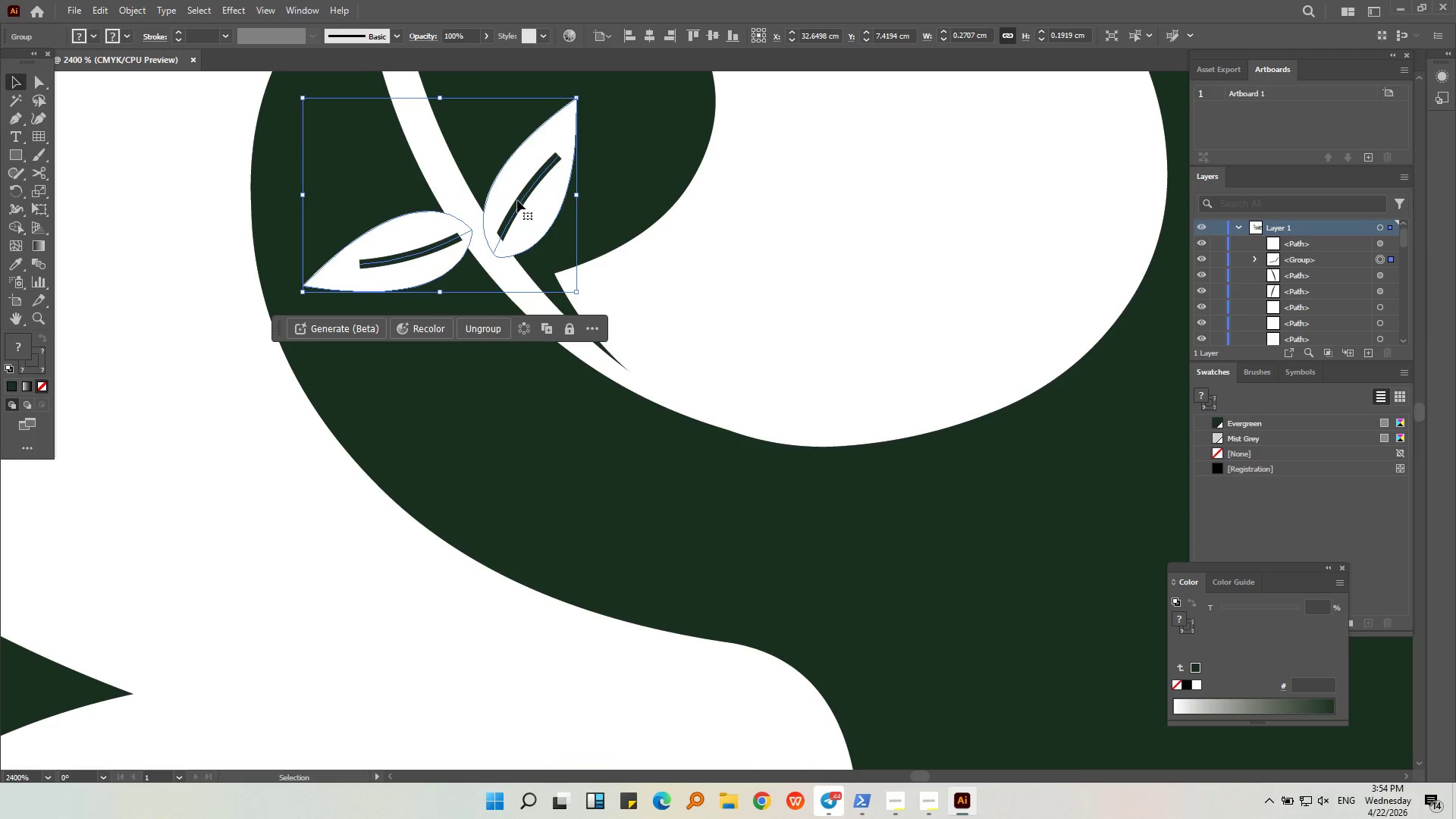 
double_click([520, 203])
 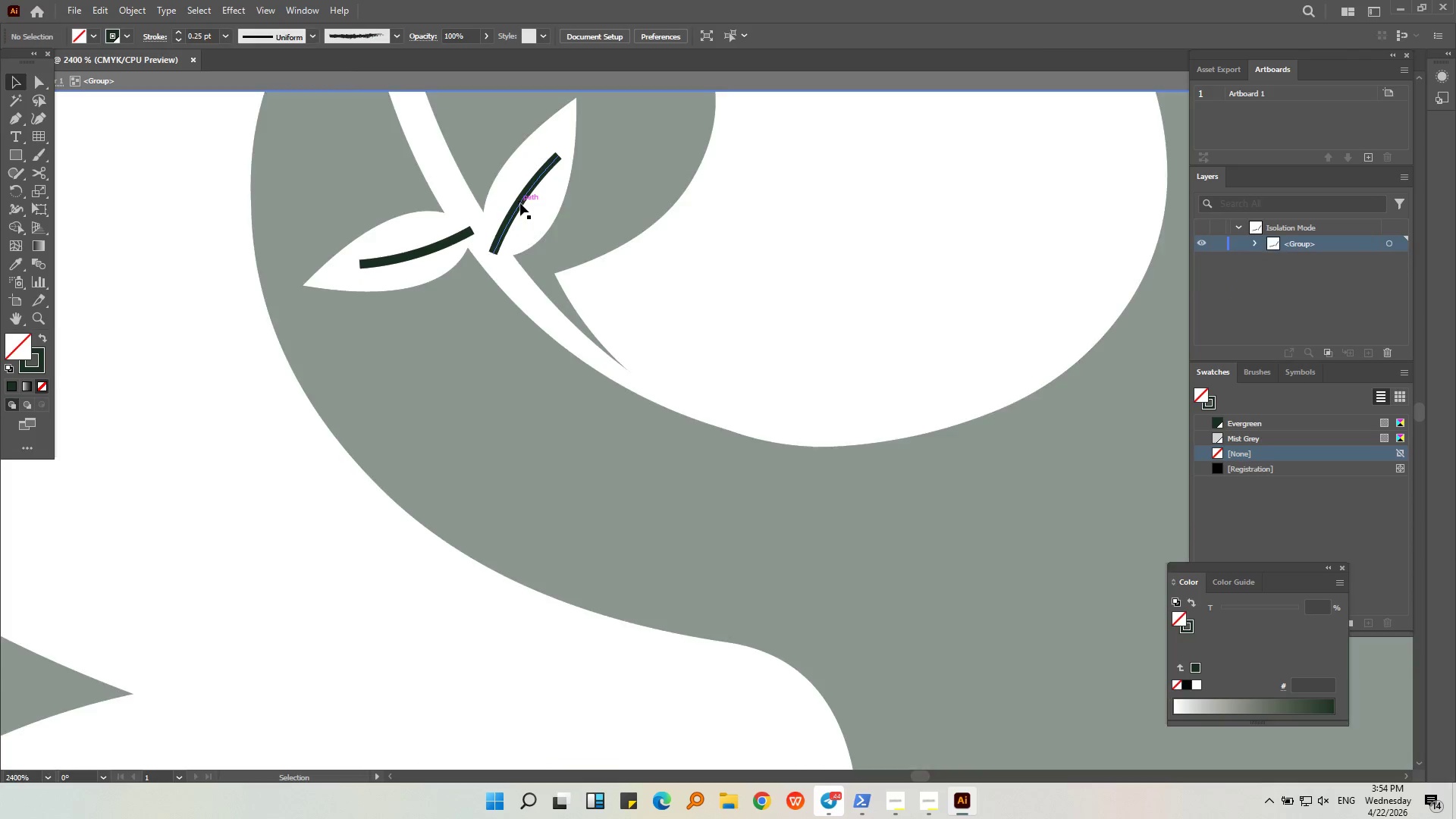 
triple_click([520, 203])
 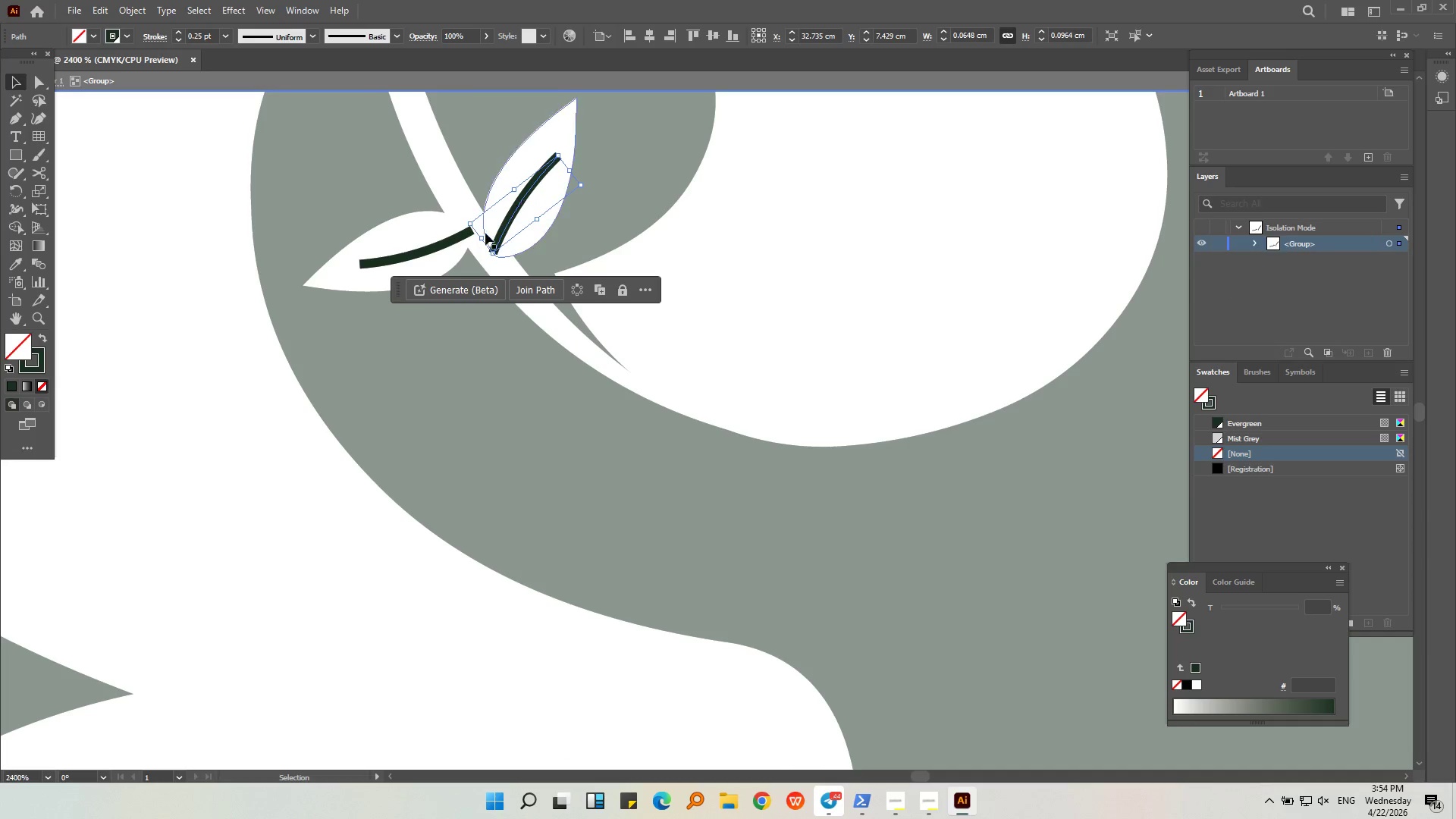 
hold_key(key=ShiftLeft, duration=0.59)
left_click([463, 237])
 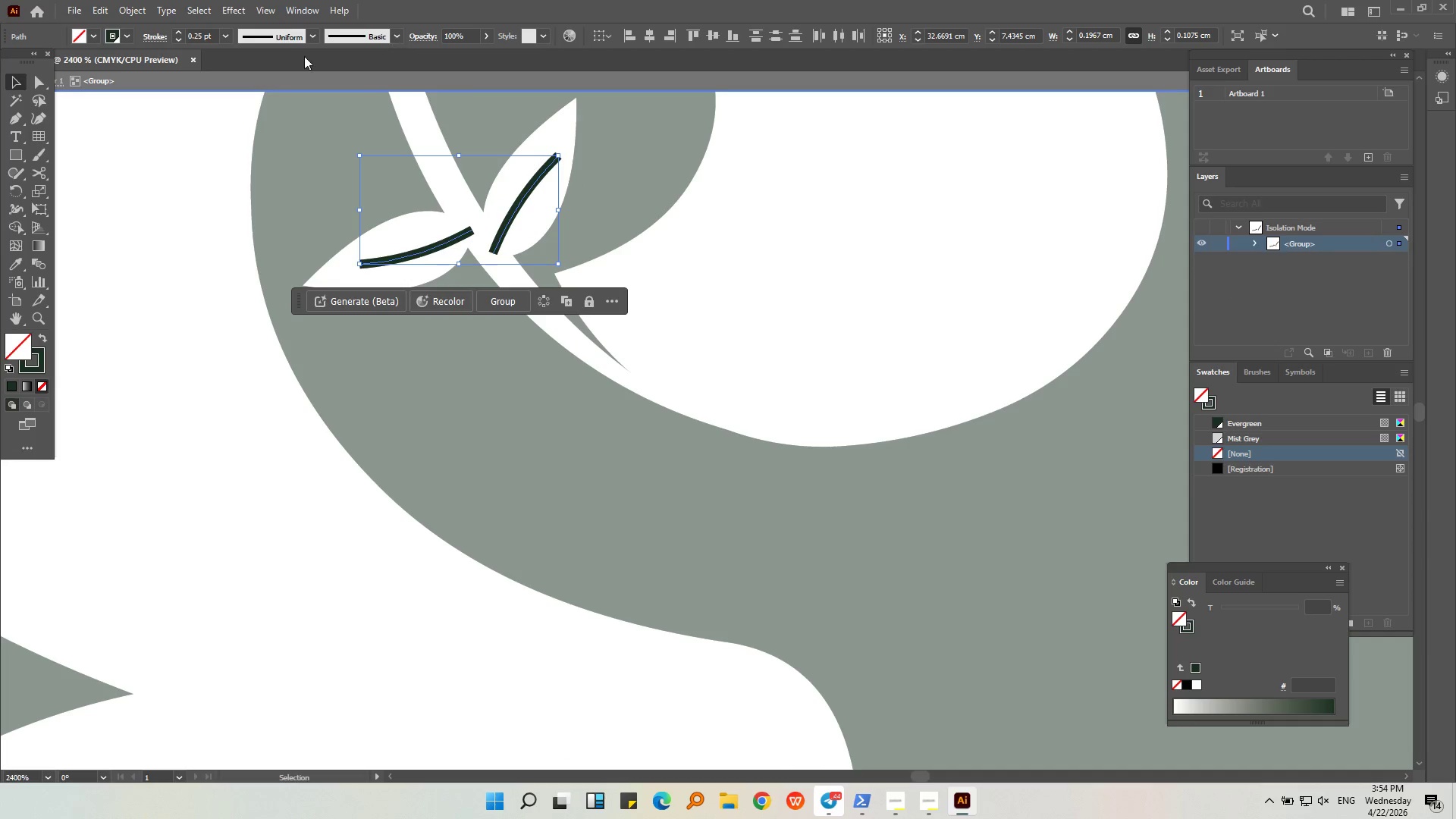 
left_click([313, 39])
 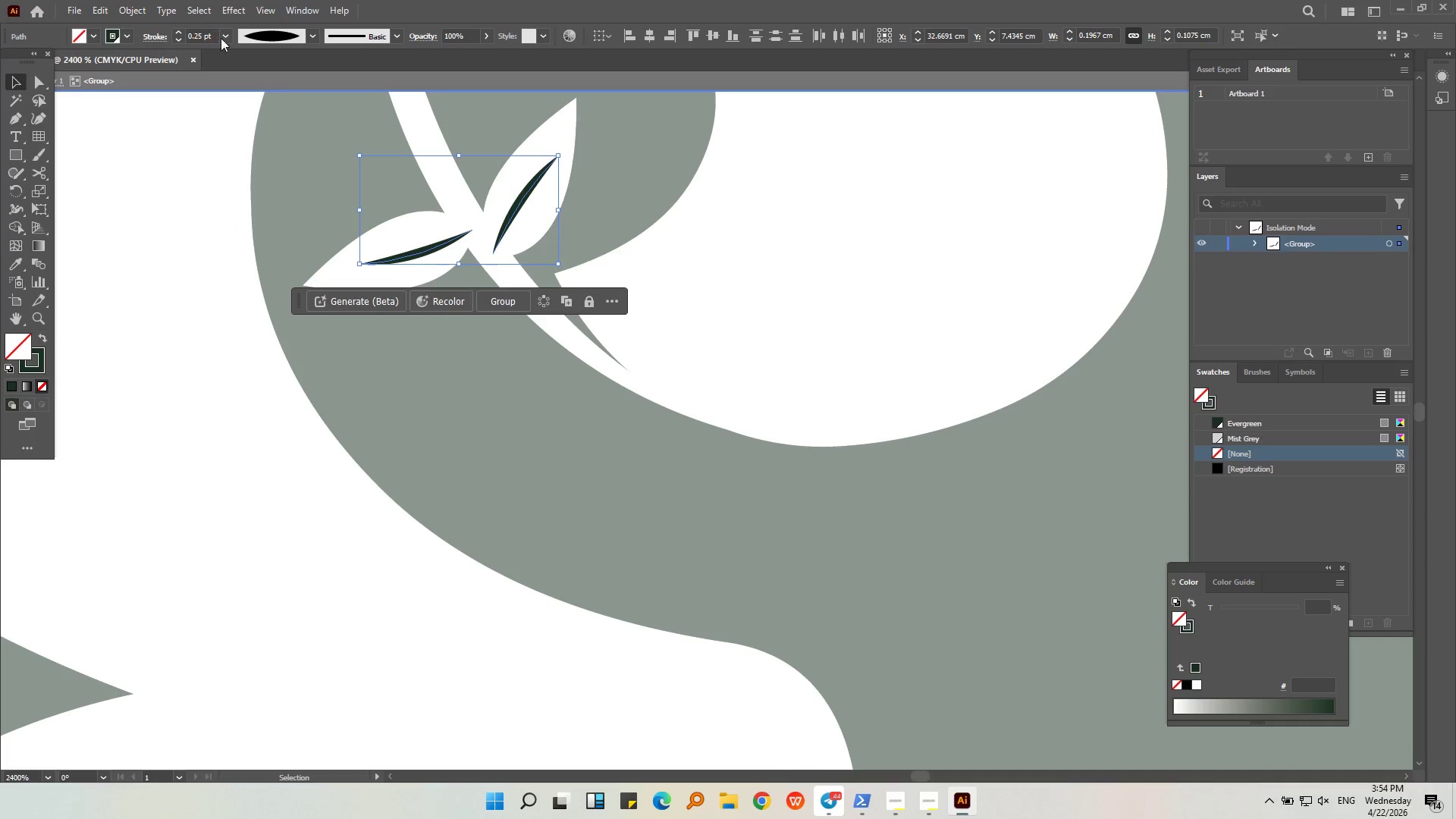 
double_click([233, 52])
 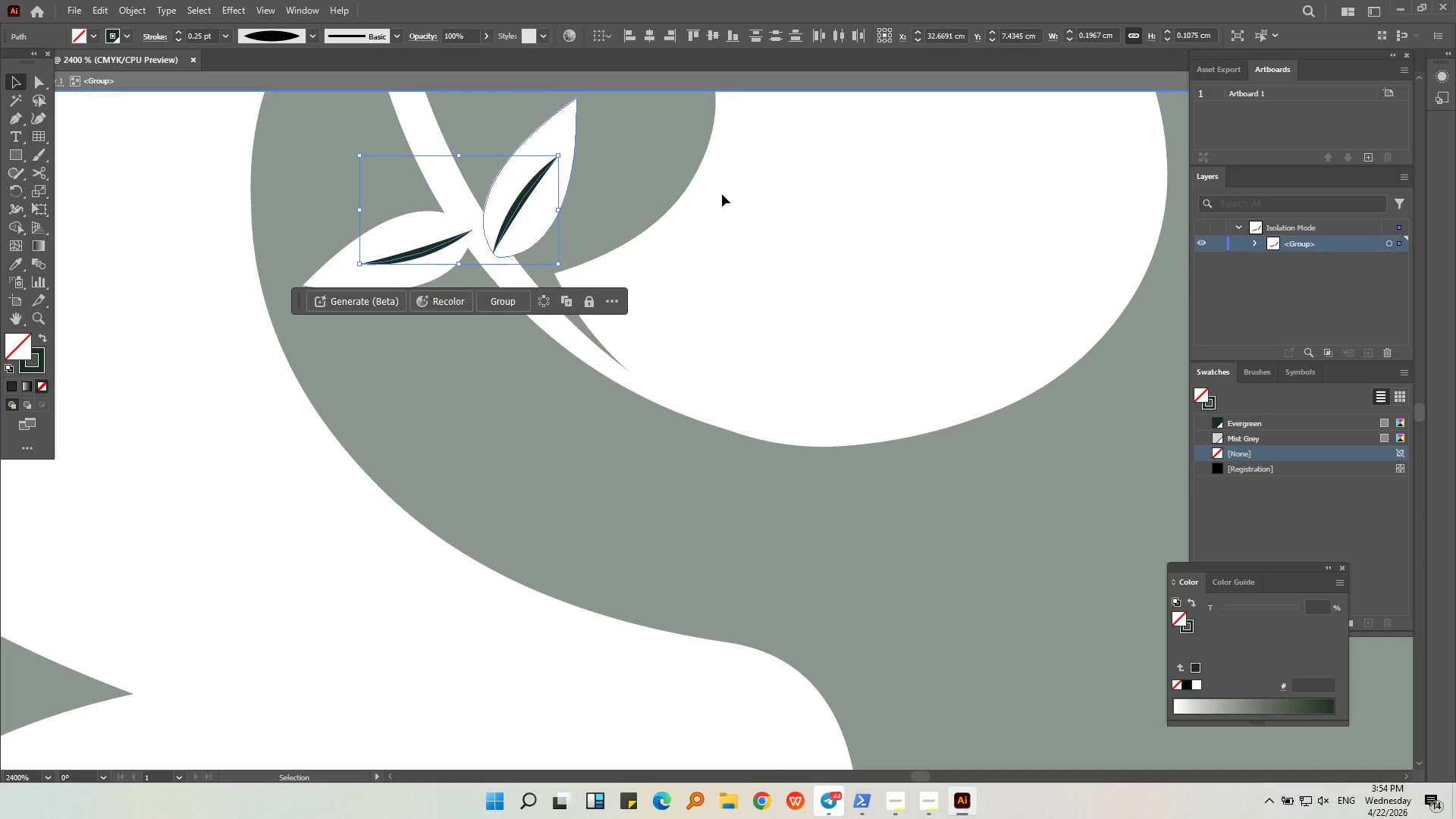 
triple_click([719, 195])
 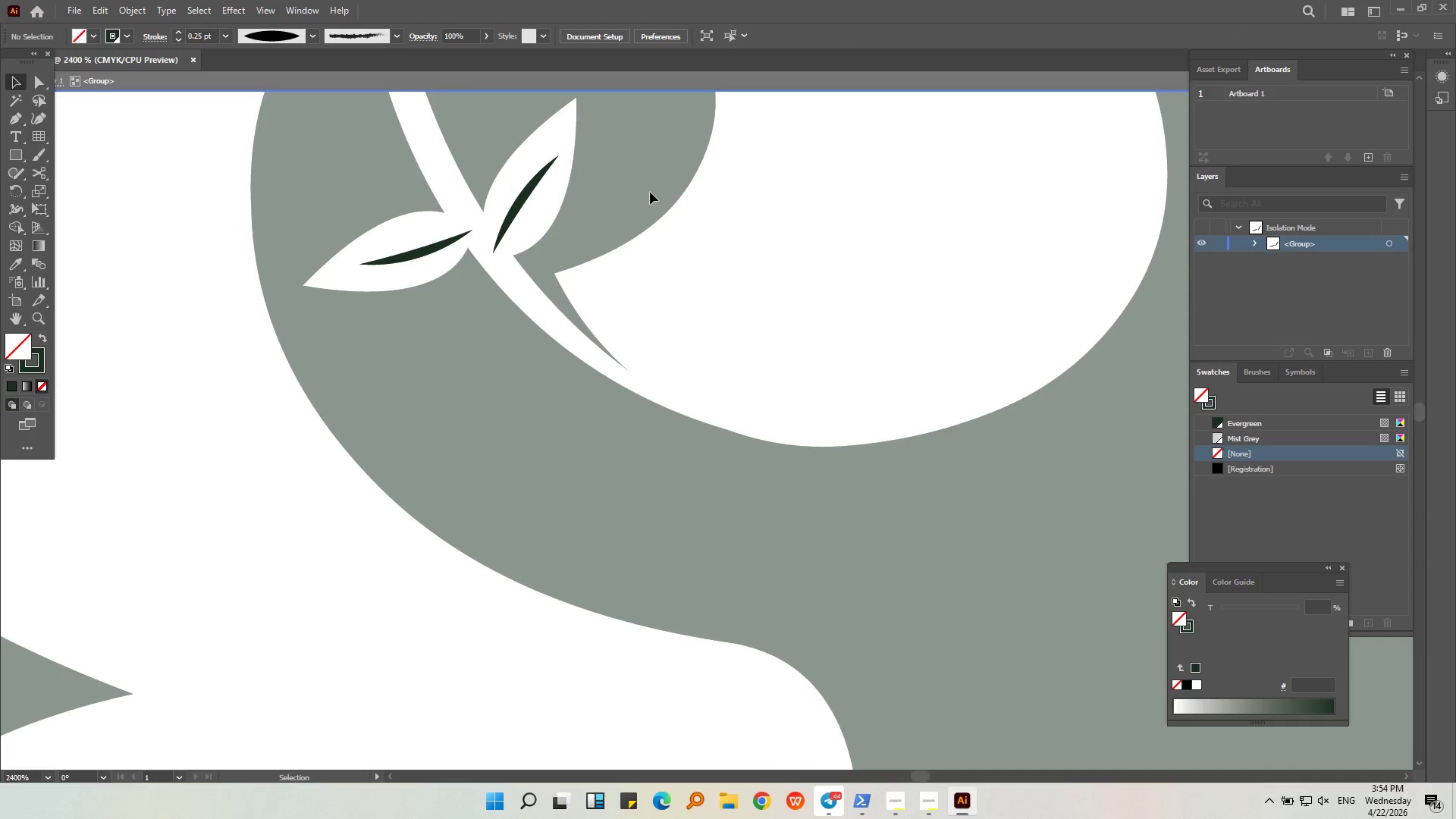 
triple_click([623, 189])
 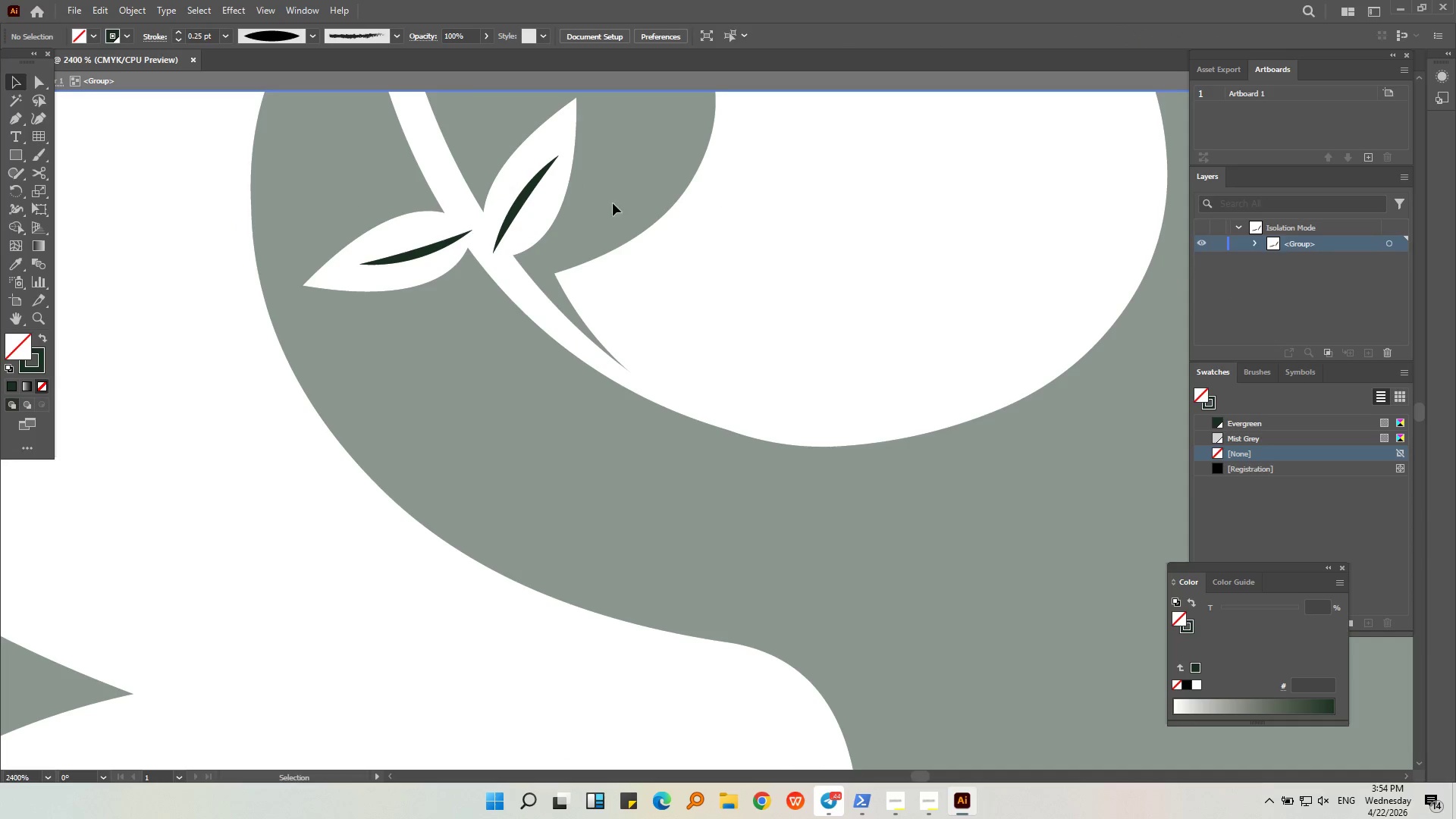 
double_click([613, 203])
 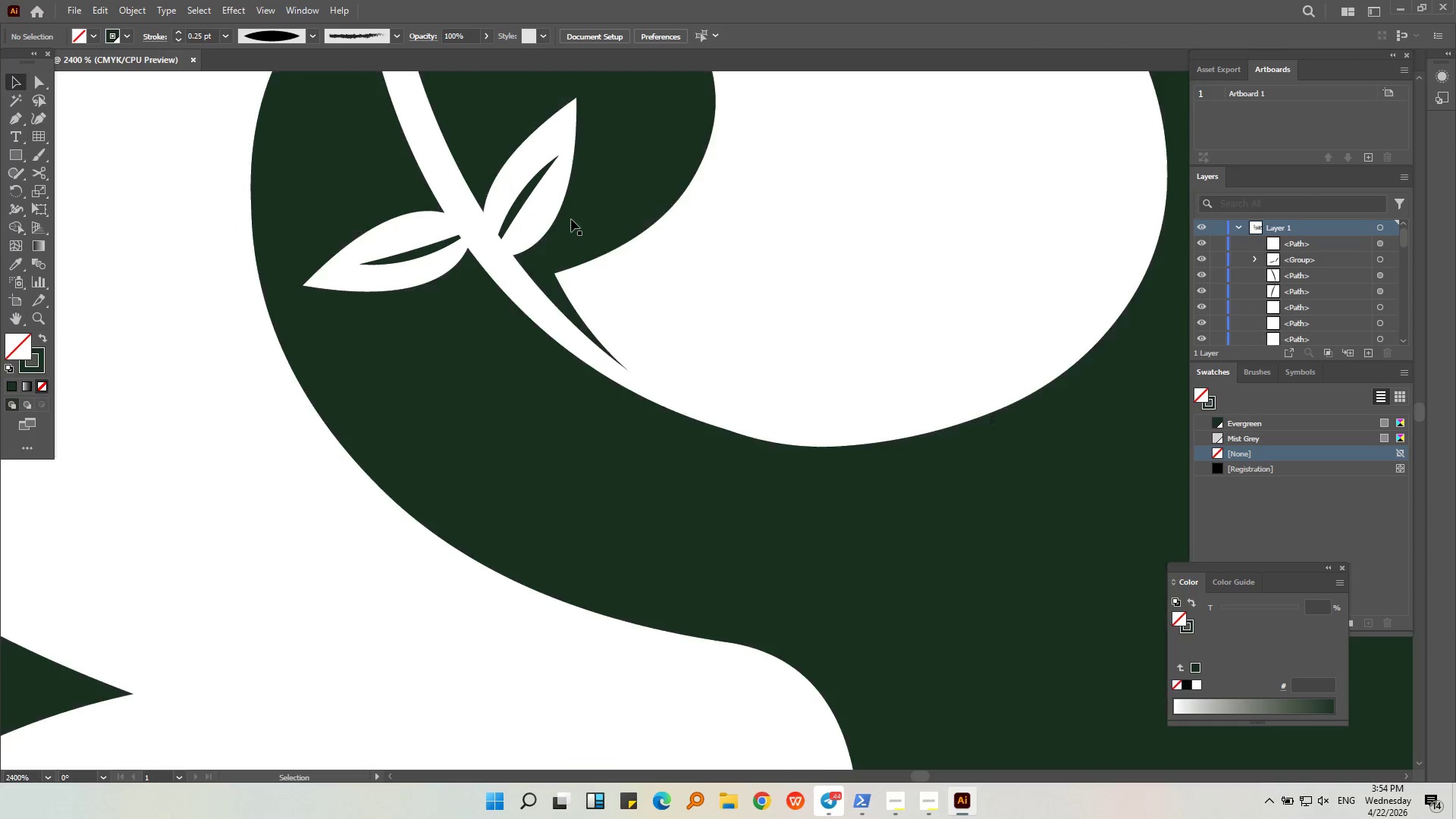 
hold_key(key=AltLeft, duration=0.45)
 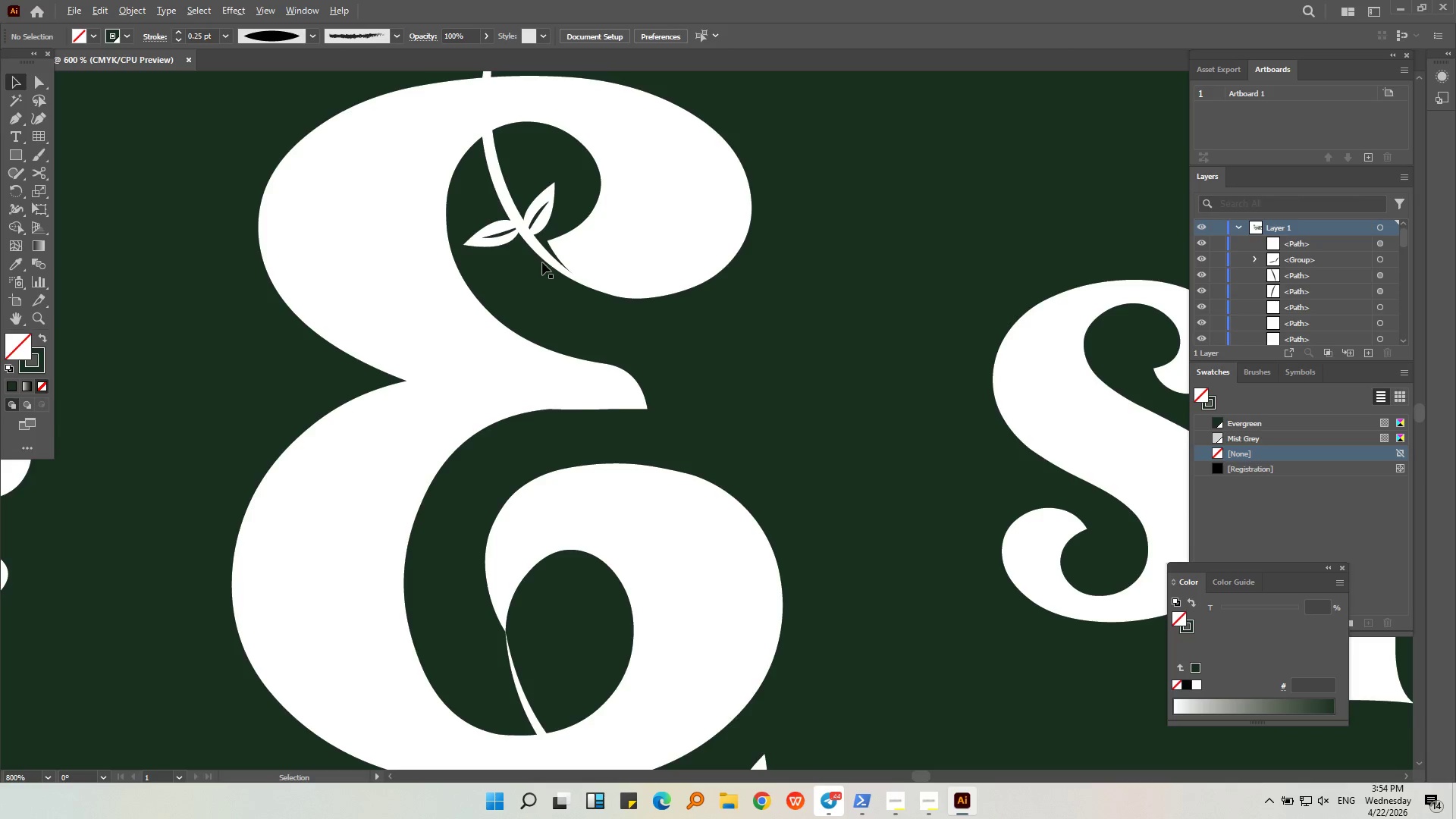 
hold_key(key=AltLeft, duration=0.34)
 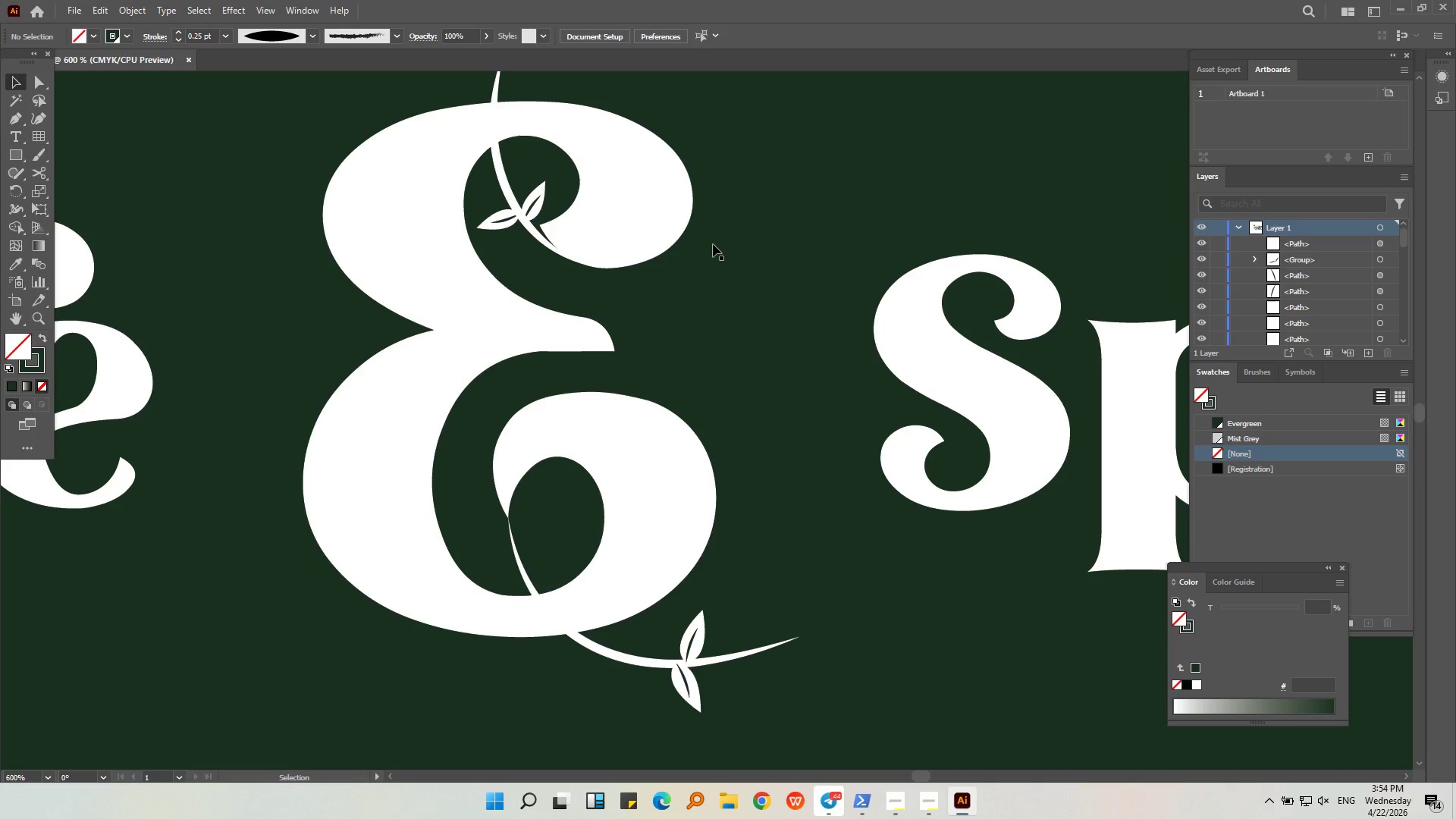 
left_click([713, 244])
 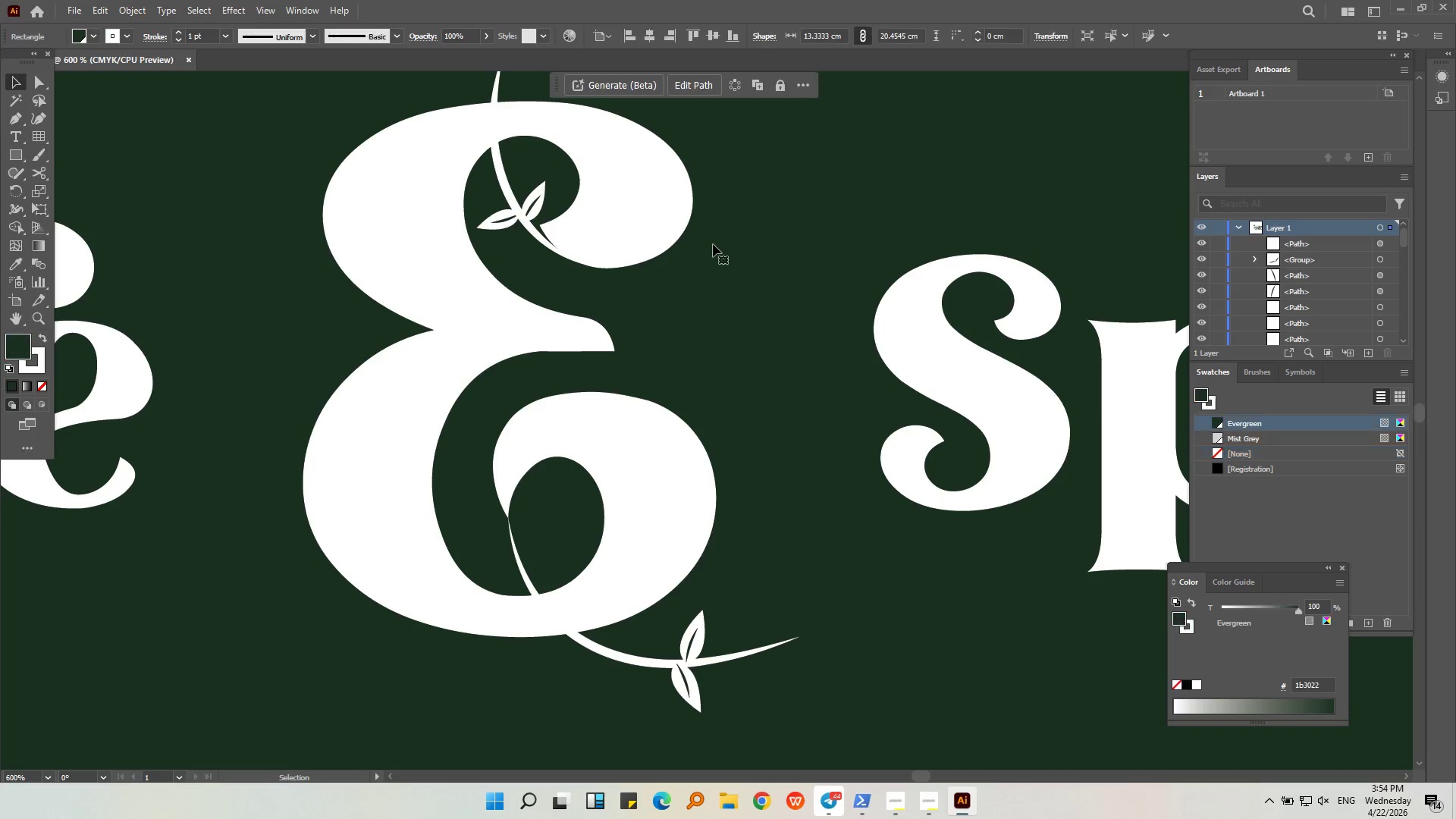 
scroll: coordinate [542, 262], scroll_direction: down, amount: 7.0
 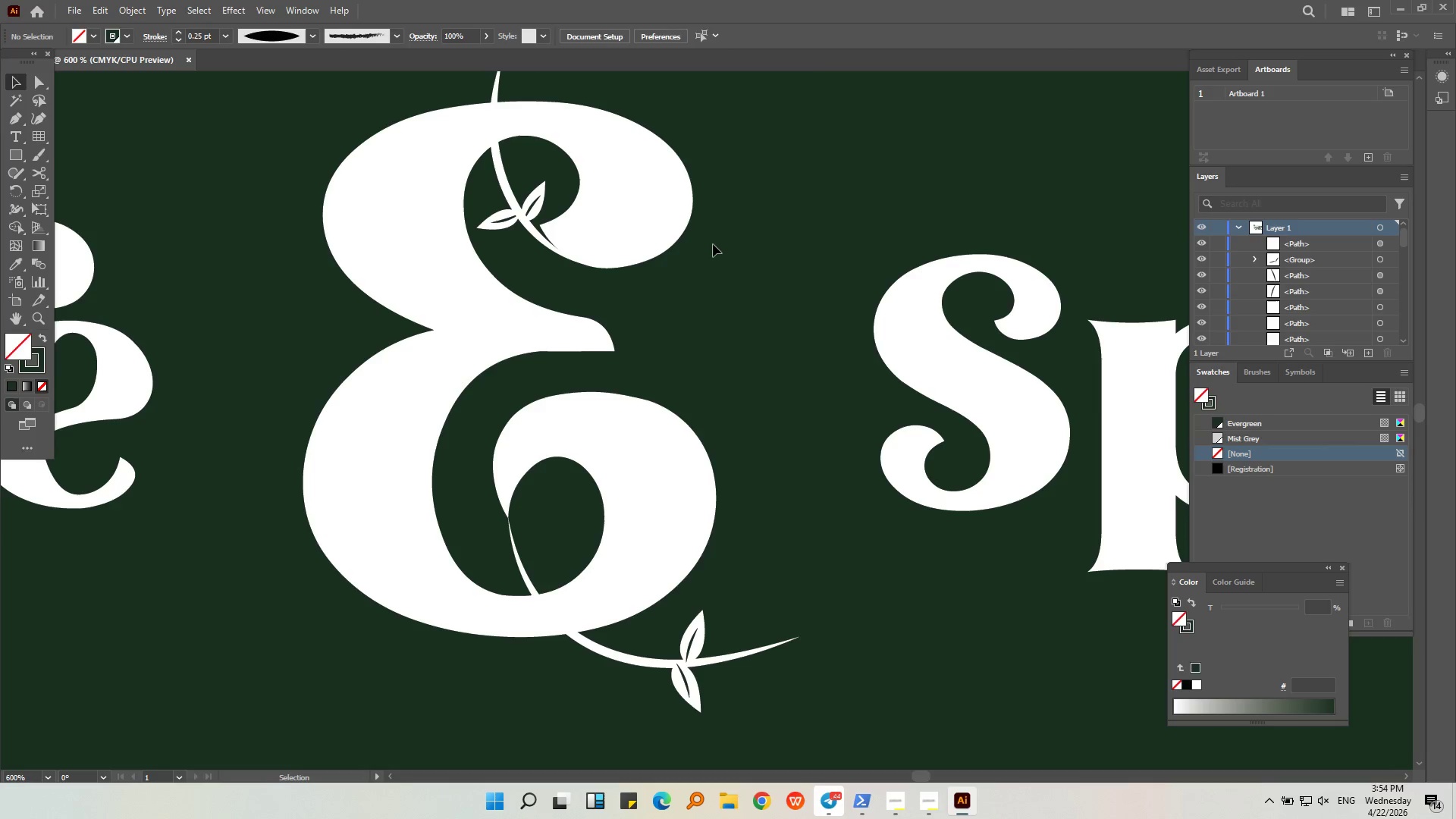 
hold_key(key=AltLeft, duration=0.34)
scroll: coordinate [711, 244], scroll_direction: down, amount: 1.0
 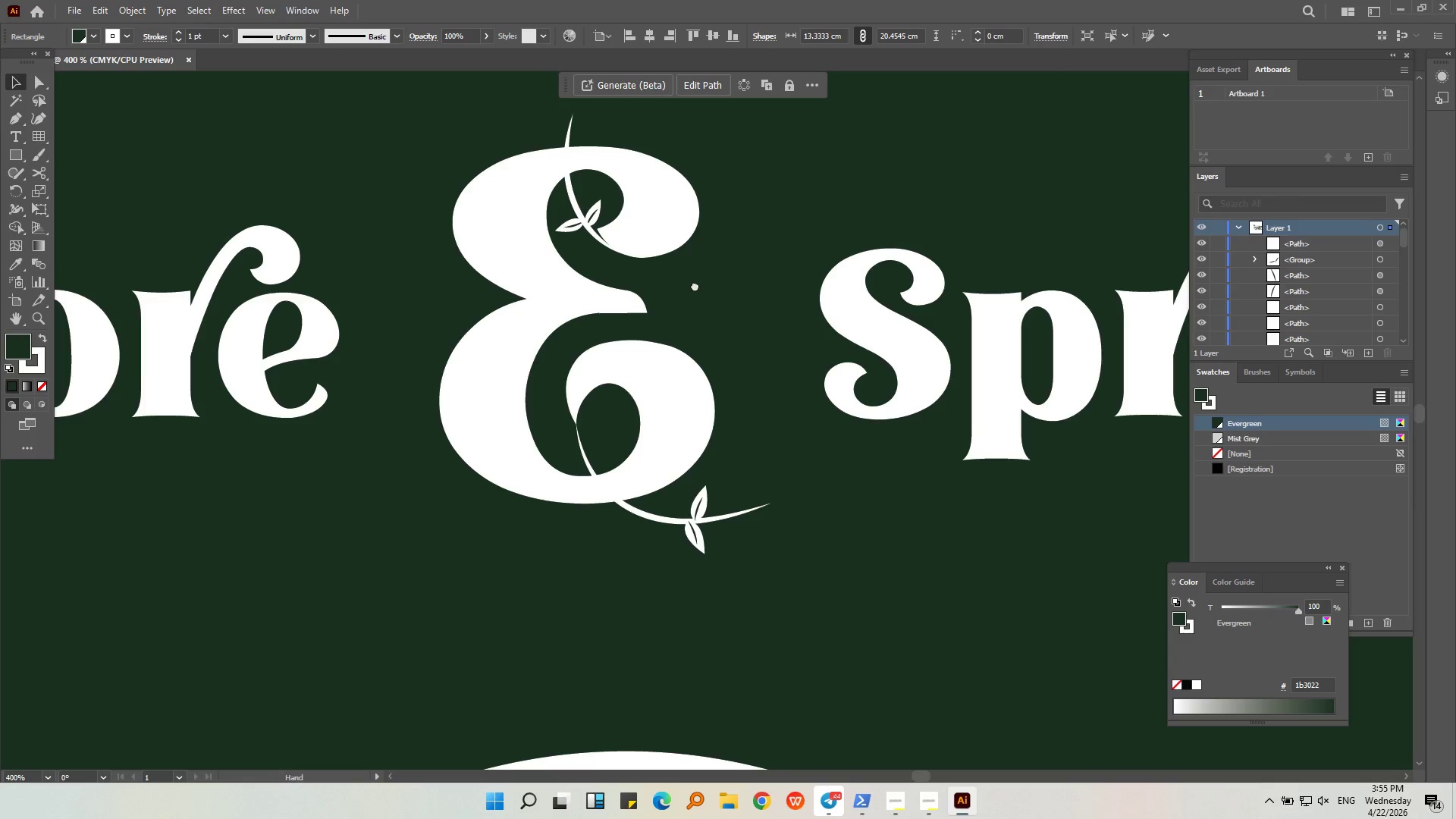 
hold_key(key=AltLeft, duration=0.75)
scroll: coordinate [579, 285], scroll_direction: down, amount: 2.0
 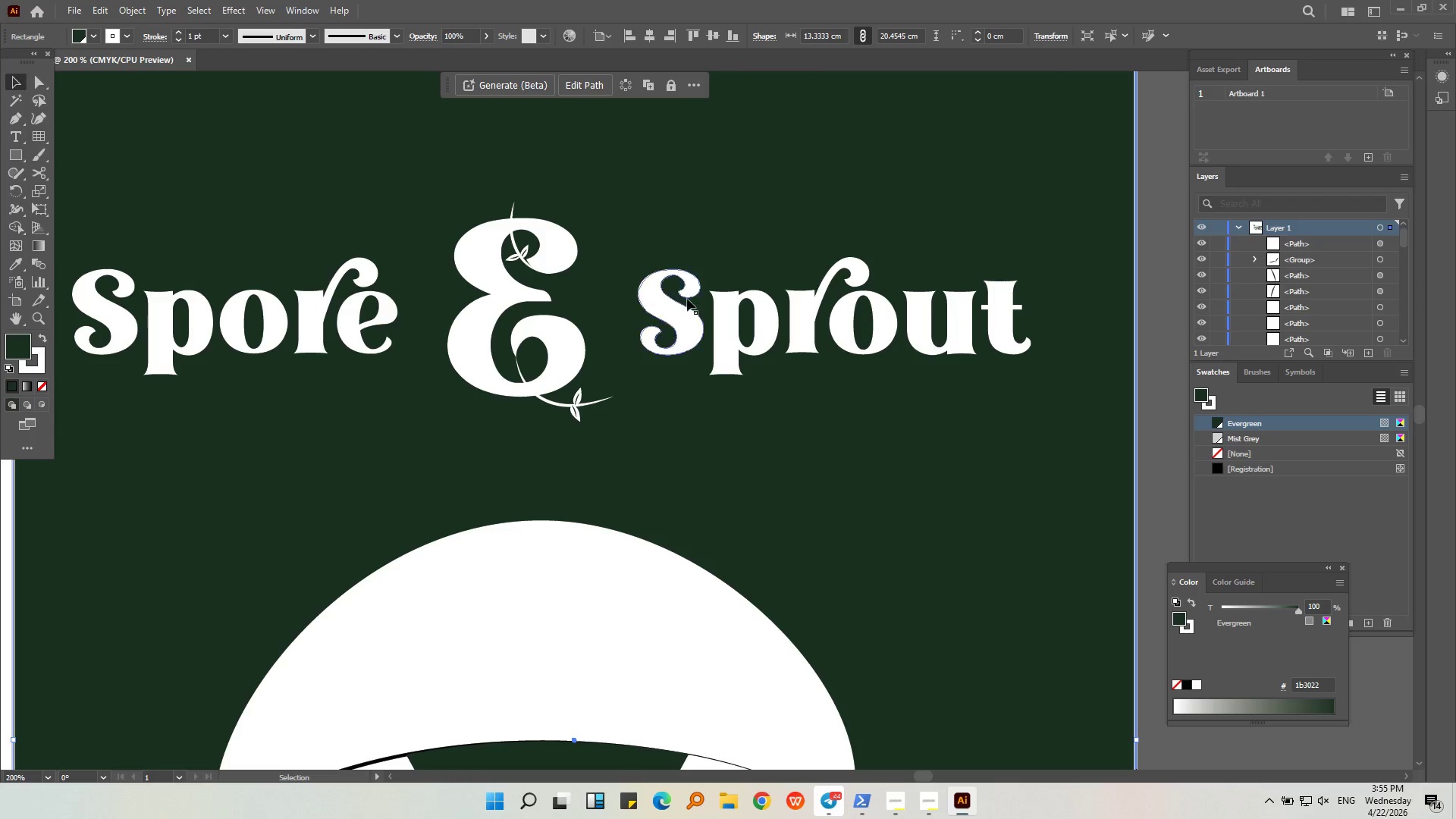 
hold_key(key=AltLeft, duration=0.55)
scroll: coordinate [691, 264], scroll_direction: down, amount: 2.0
 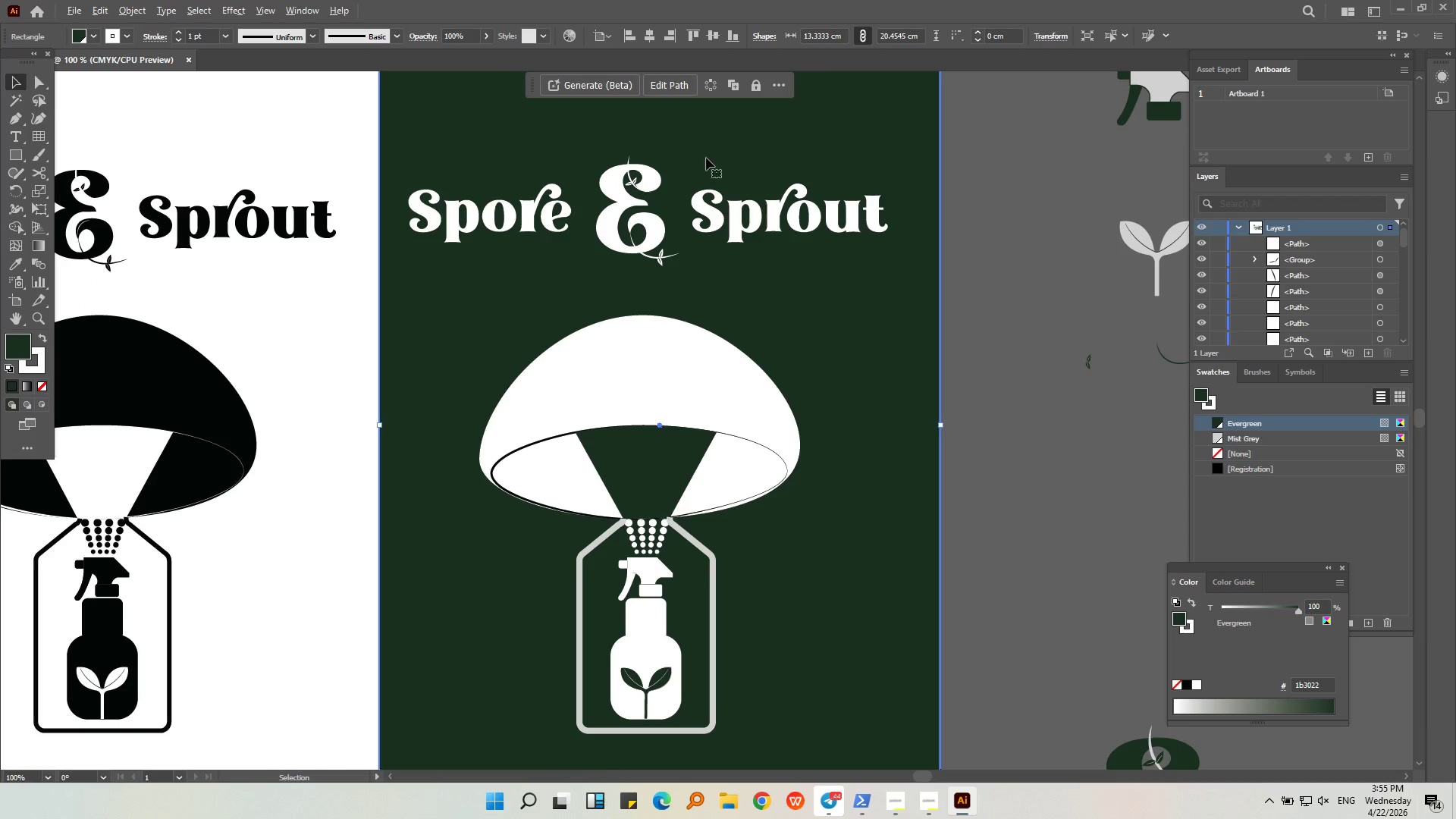 
wait(6.45)
 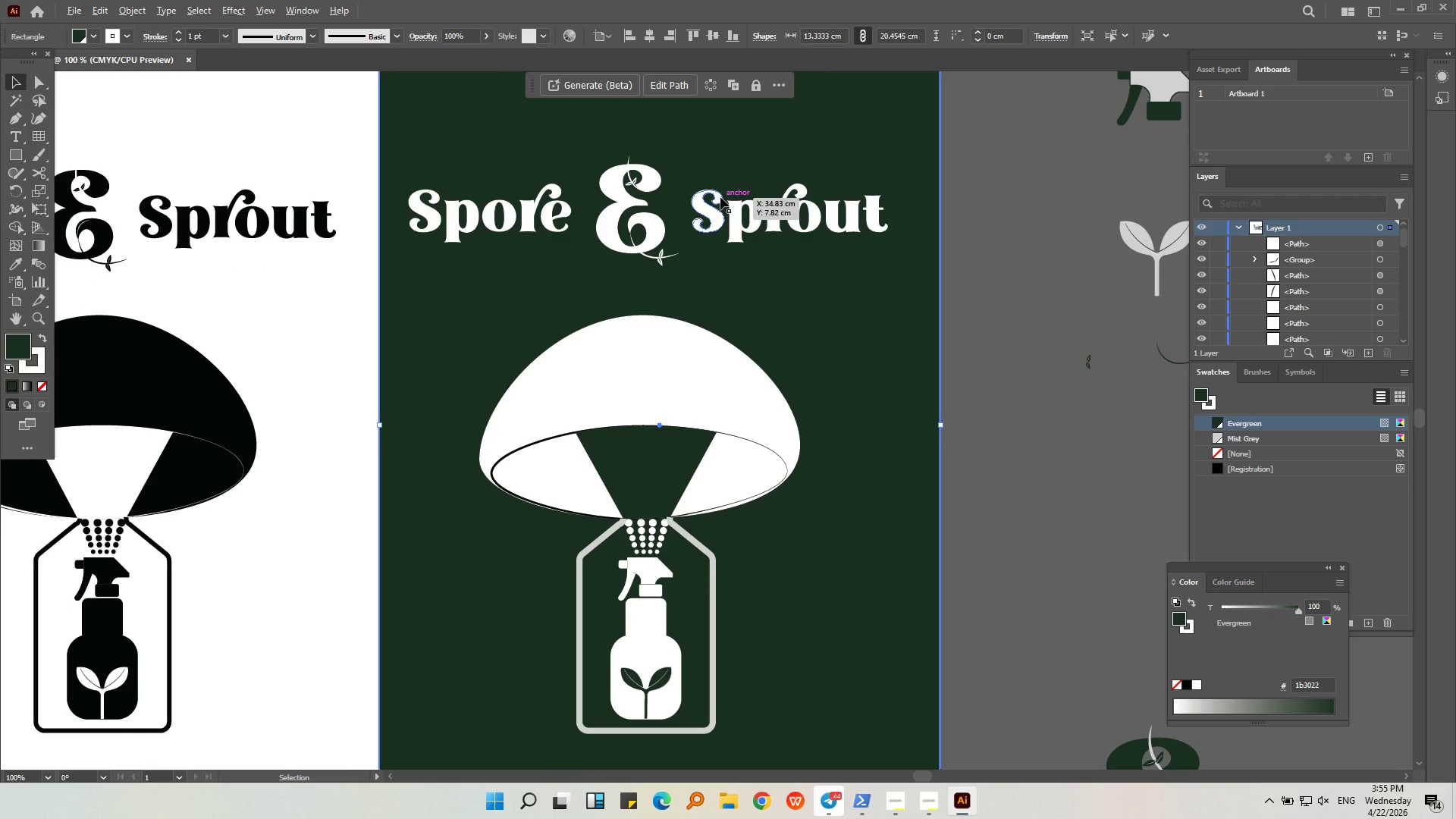 
left_click([1009, 389])
 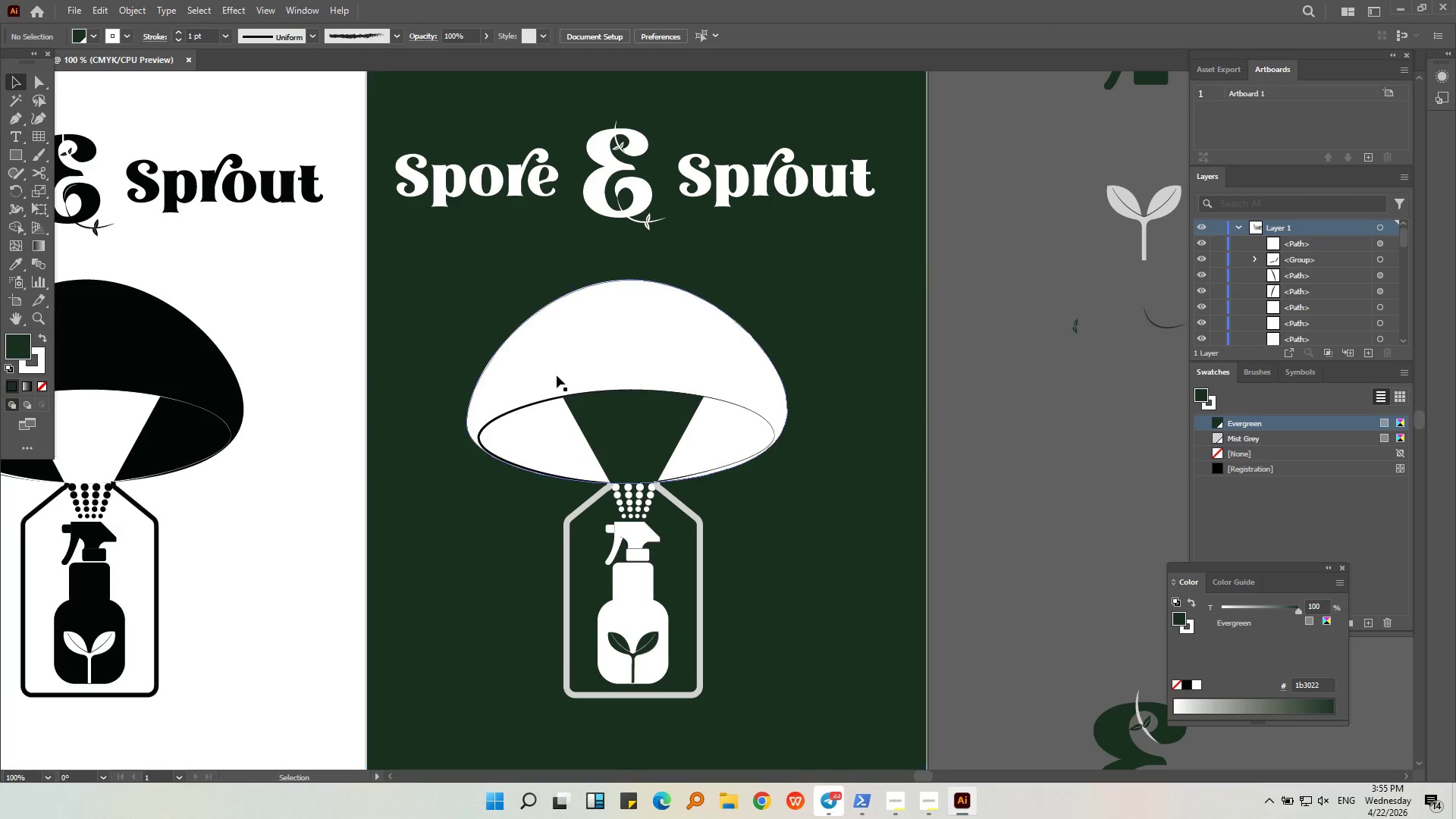 
left_click([509, 413])
 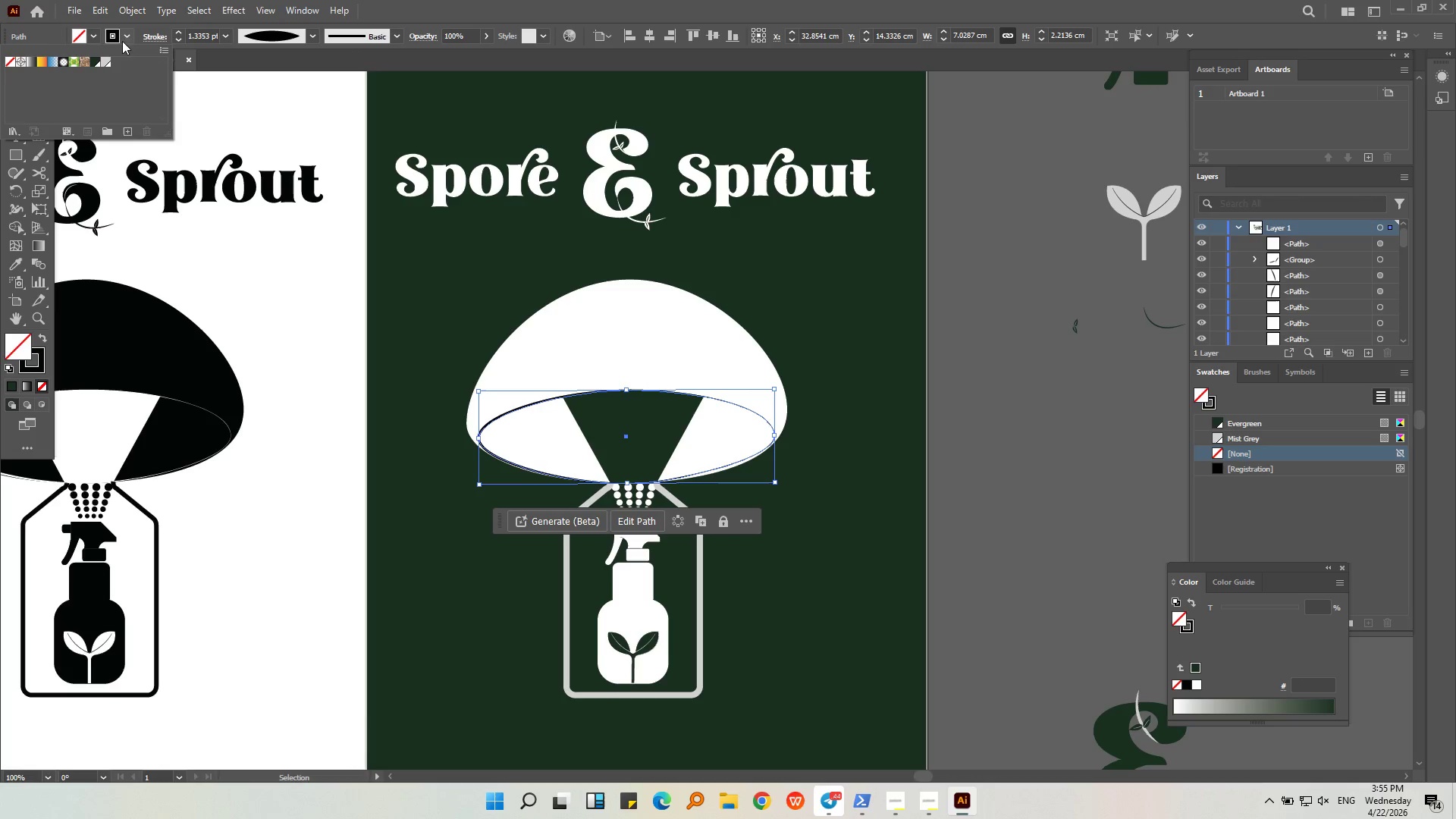 
left_click([94, 64])
 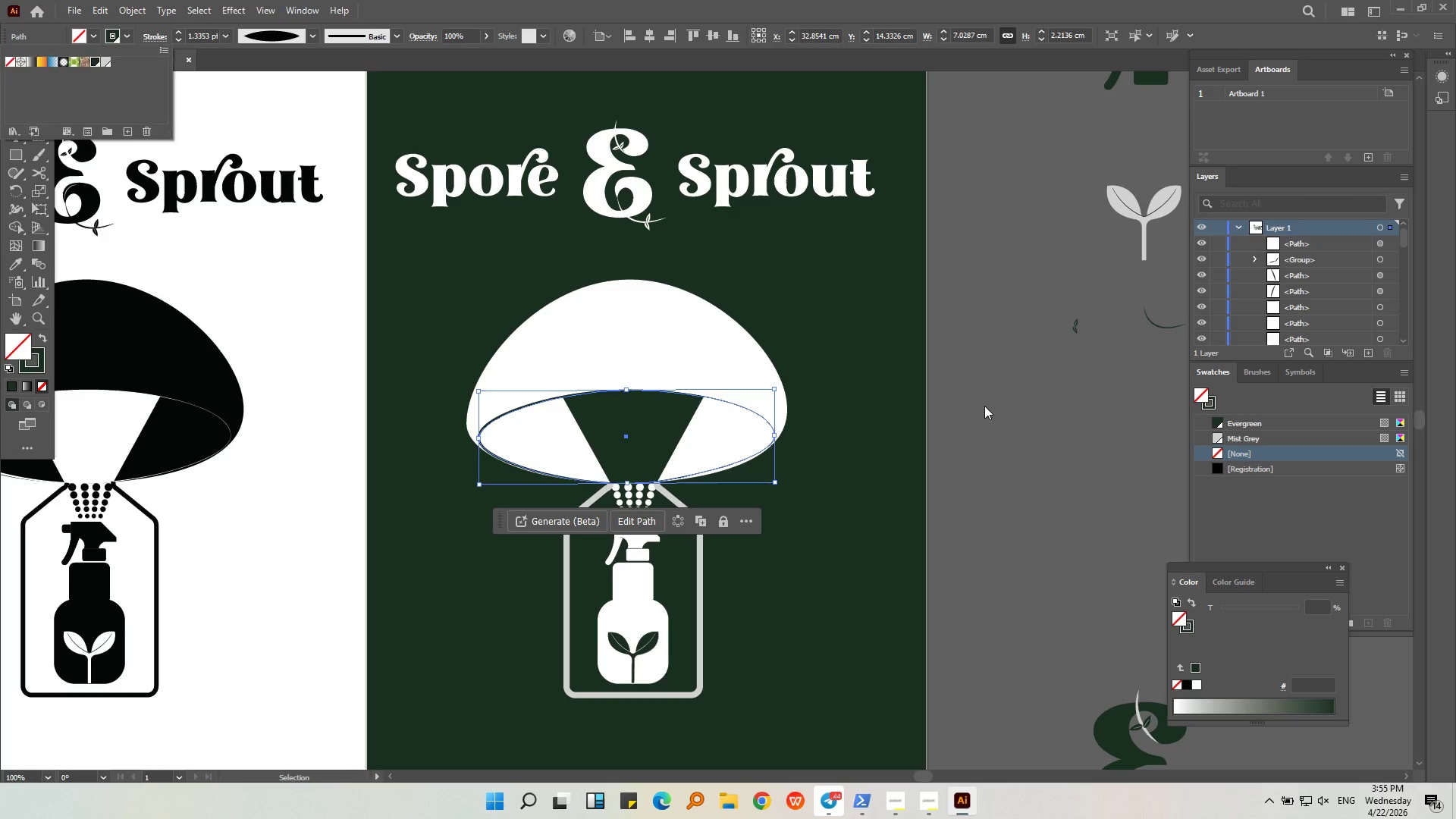 
double_click([987, 405])
 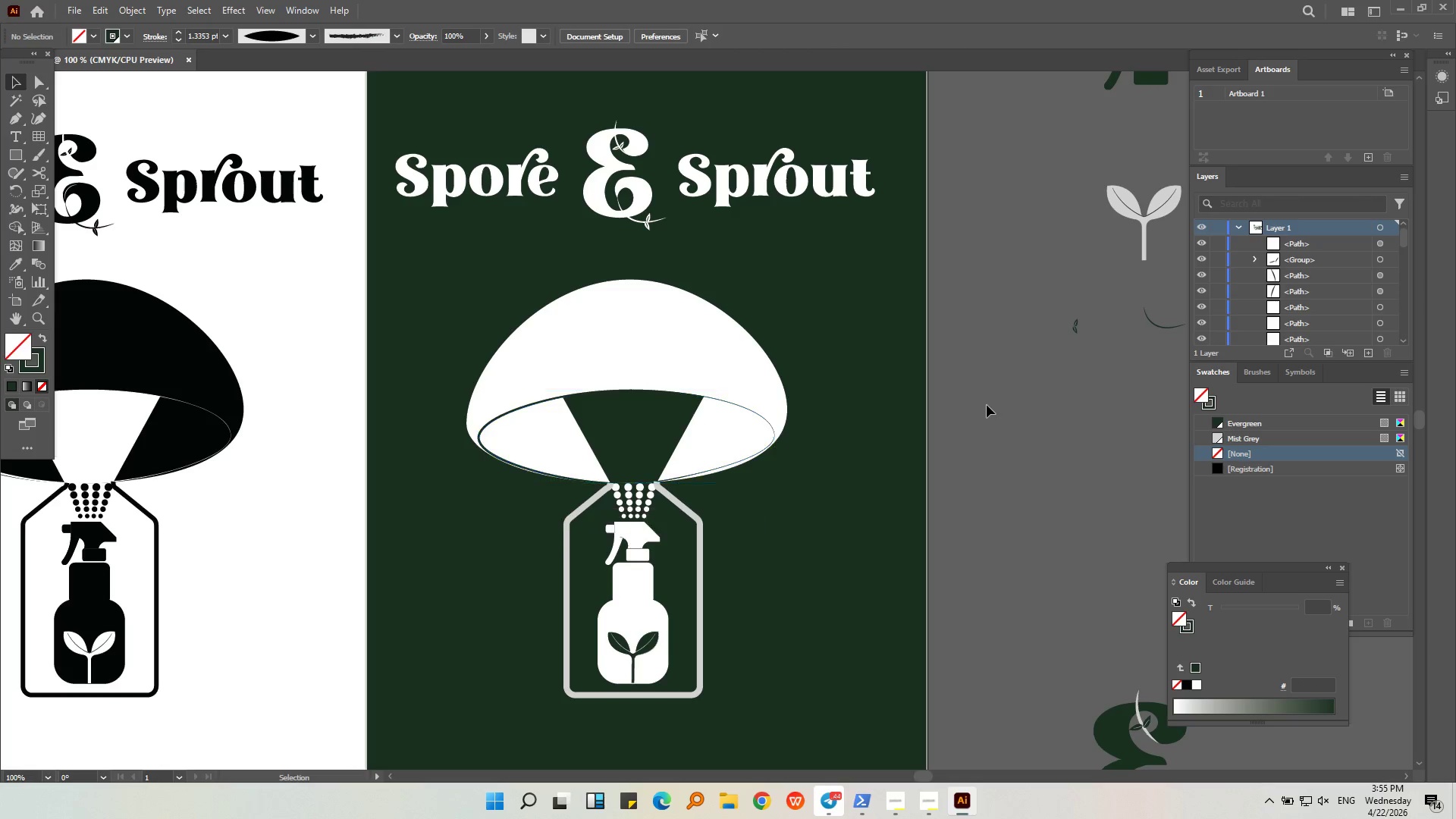 
key(Alt+AltLeft)
 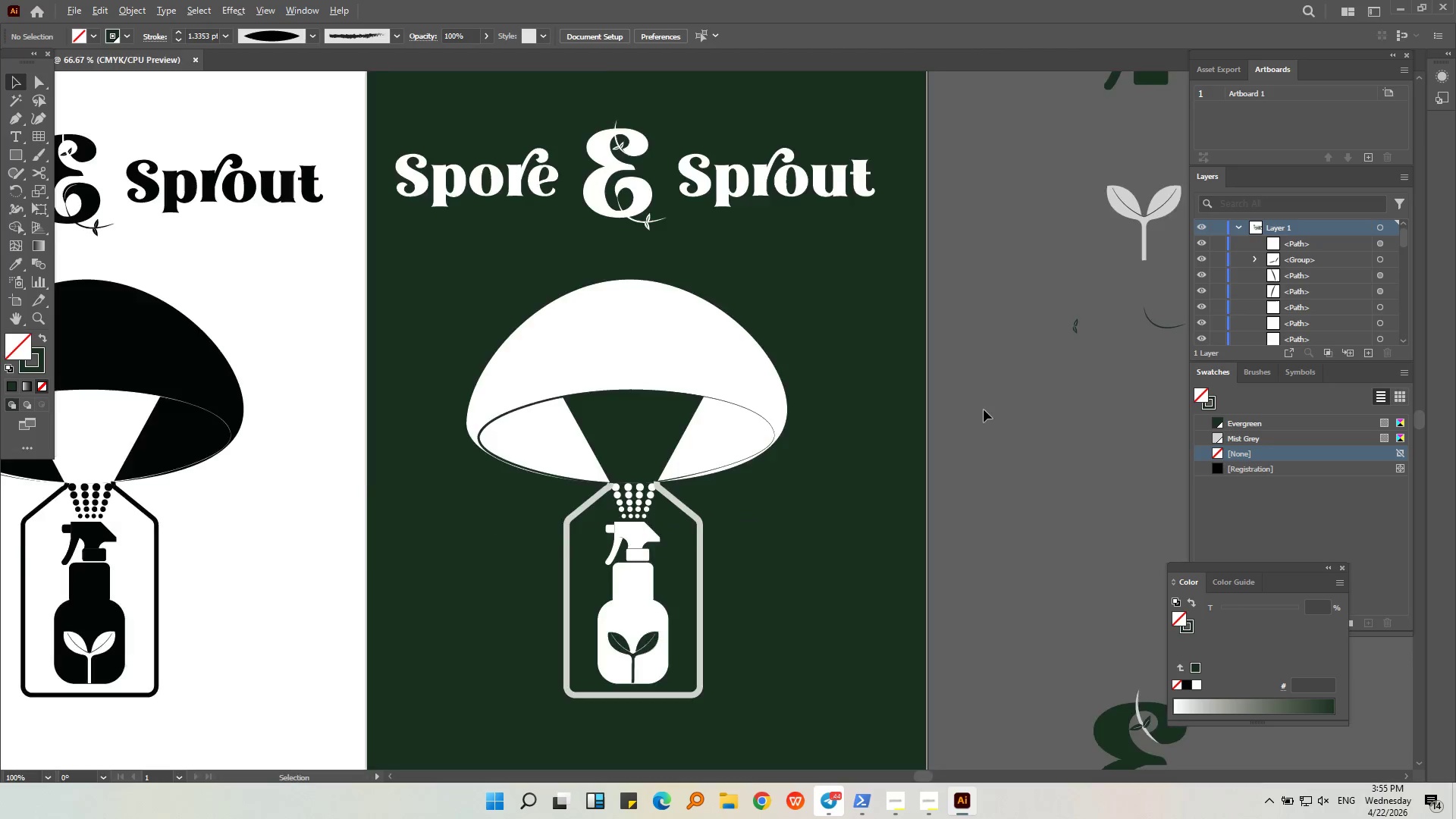 
scroll: coordinate [984, 410], scroll_direction: down, amount: 2.0
 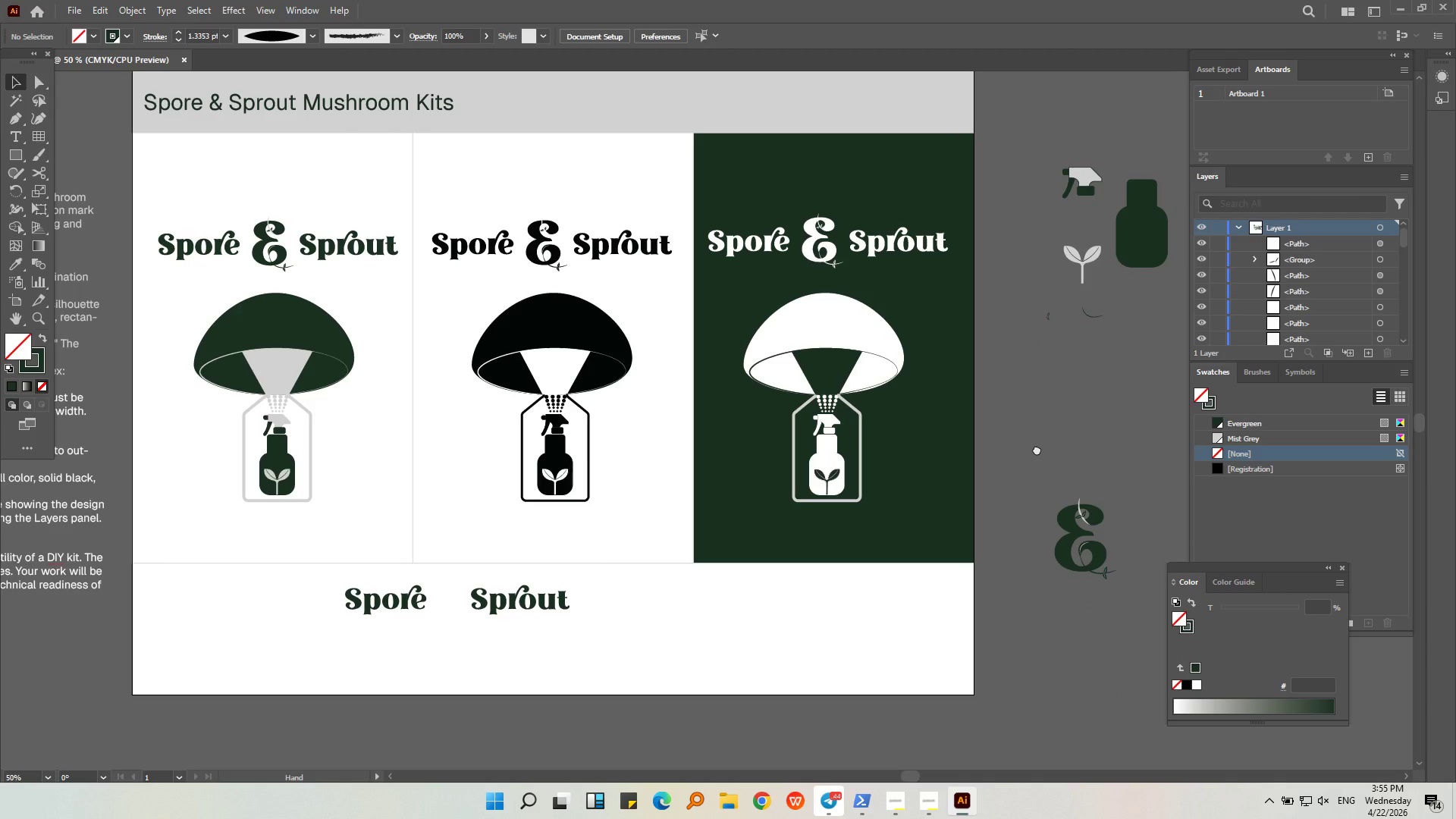 
middle_click([1037, 449])
 